 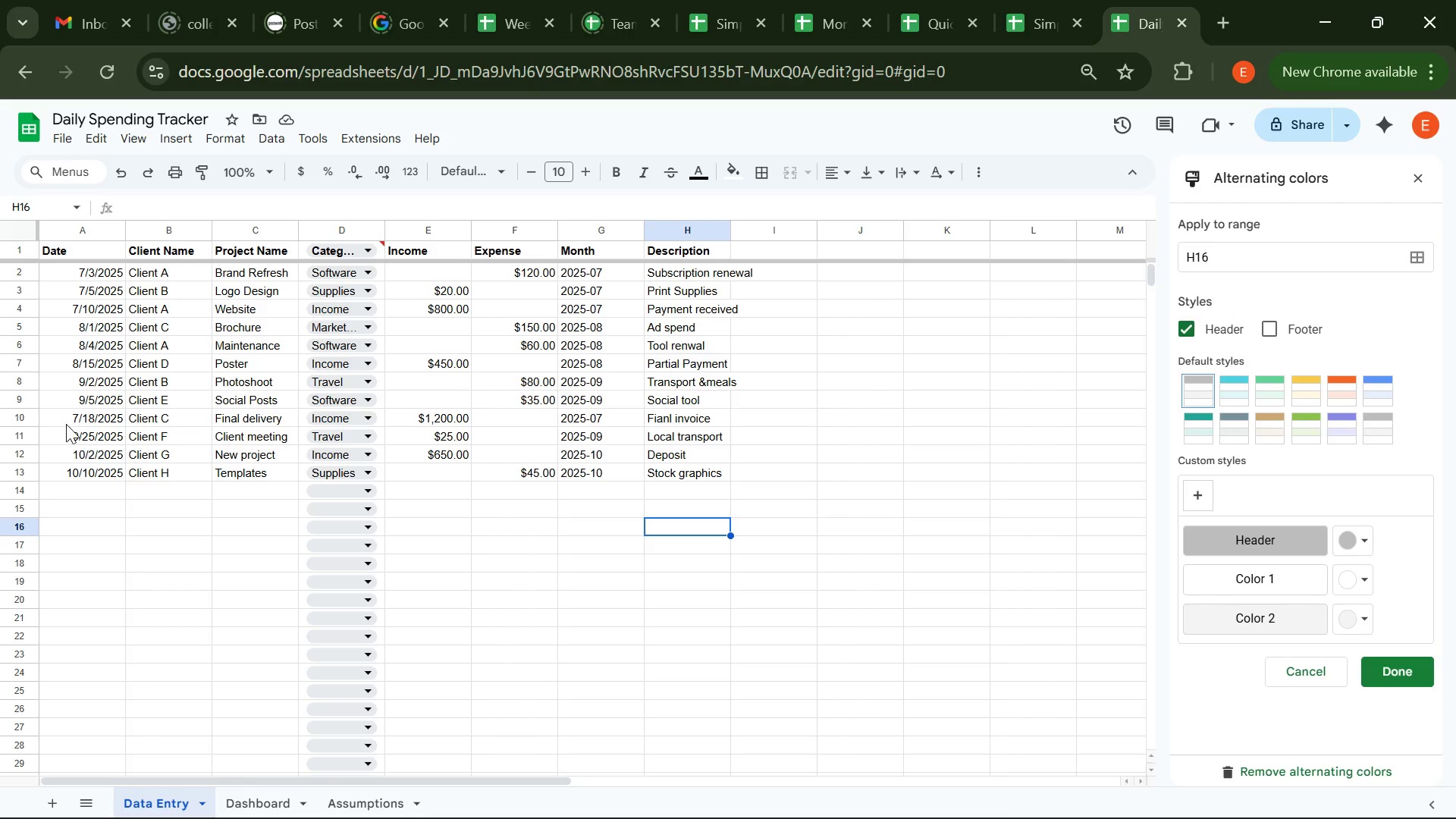 
left_click([29, 230])
 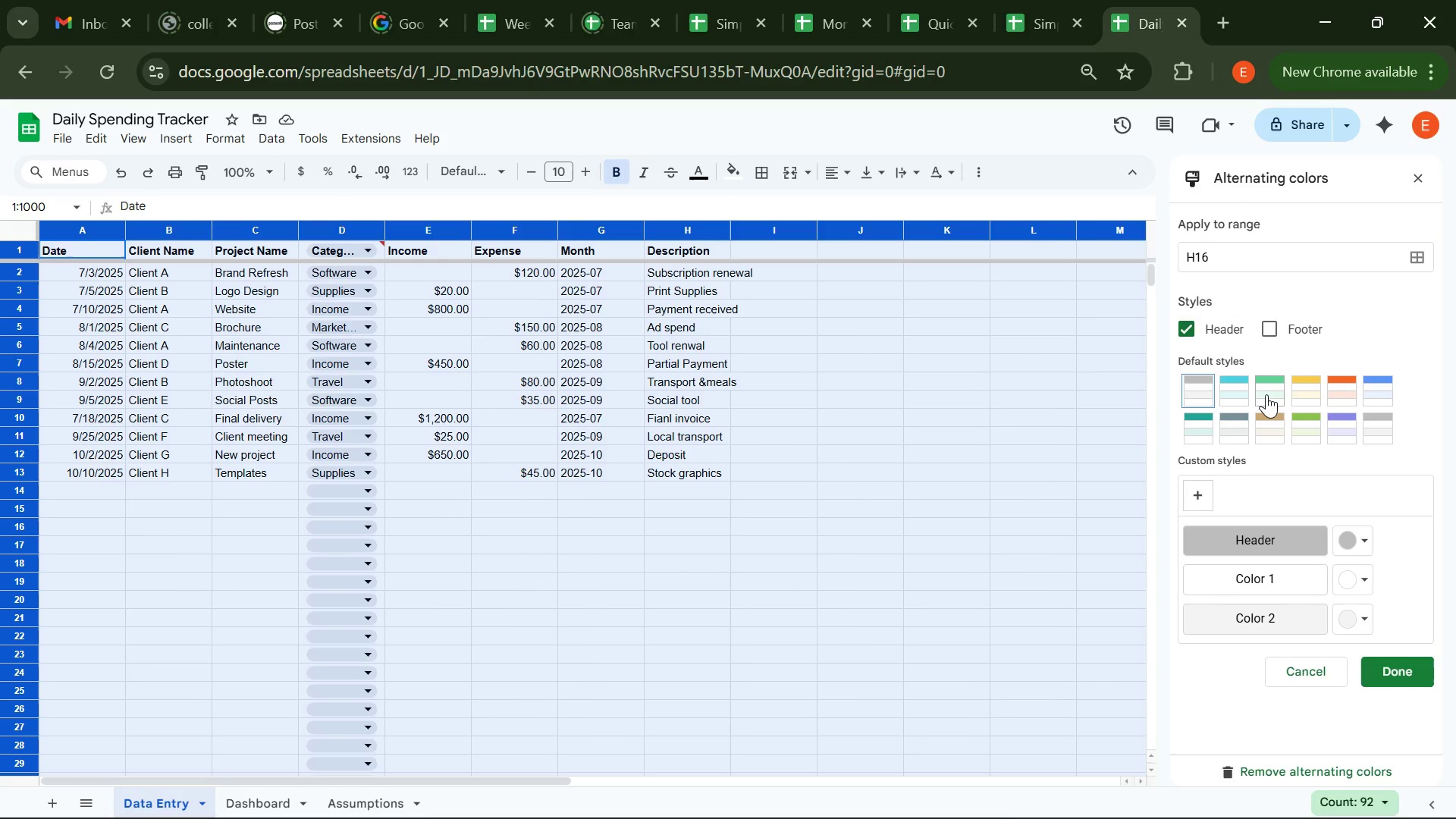 
left_click([1266, 394])
 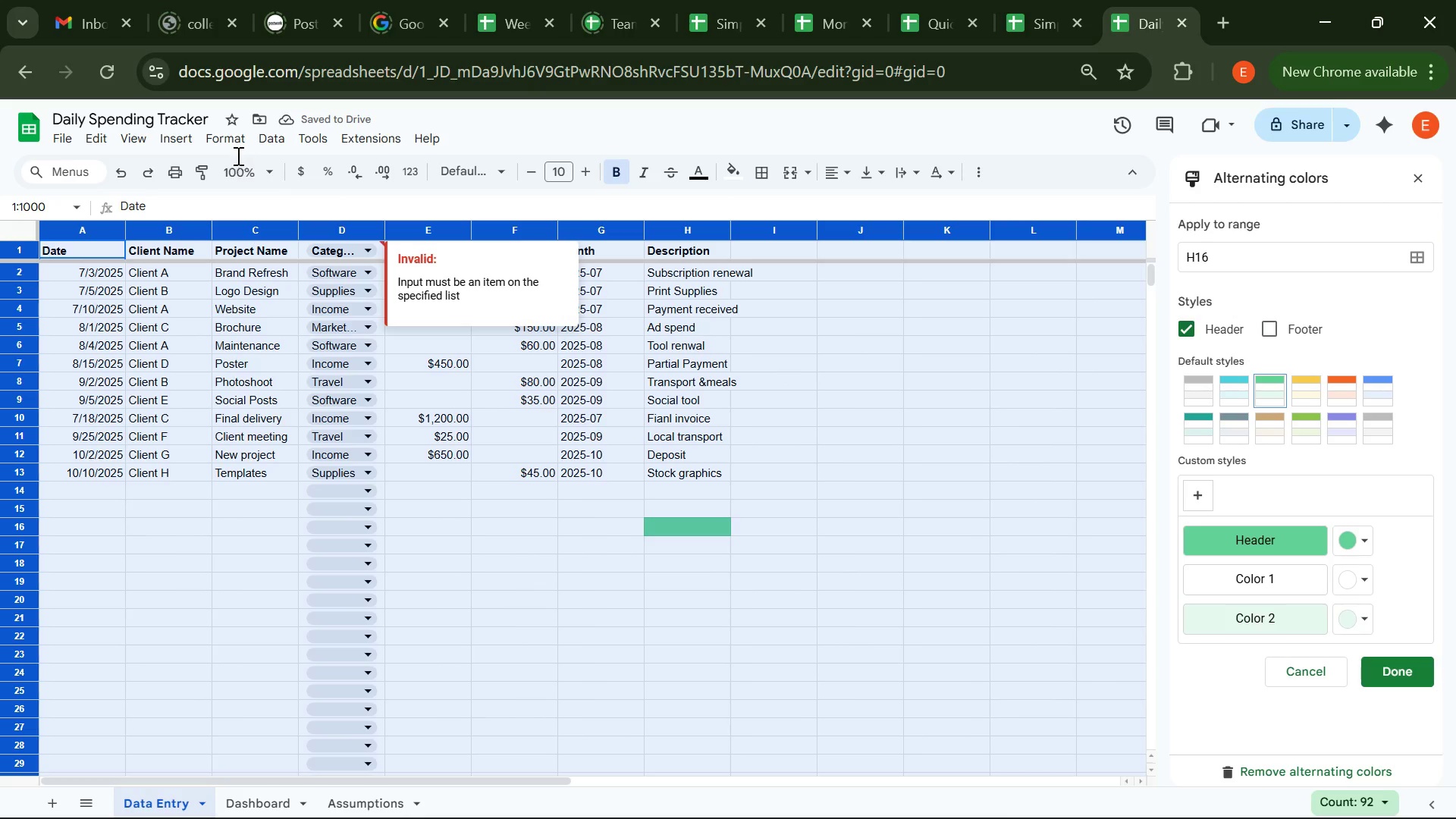 
left_click([237, 141])
 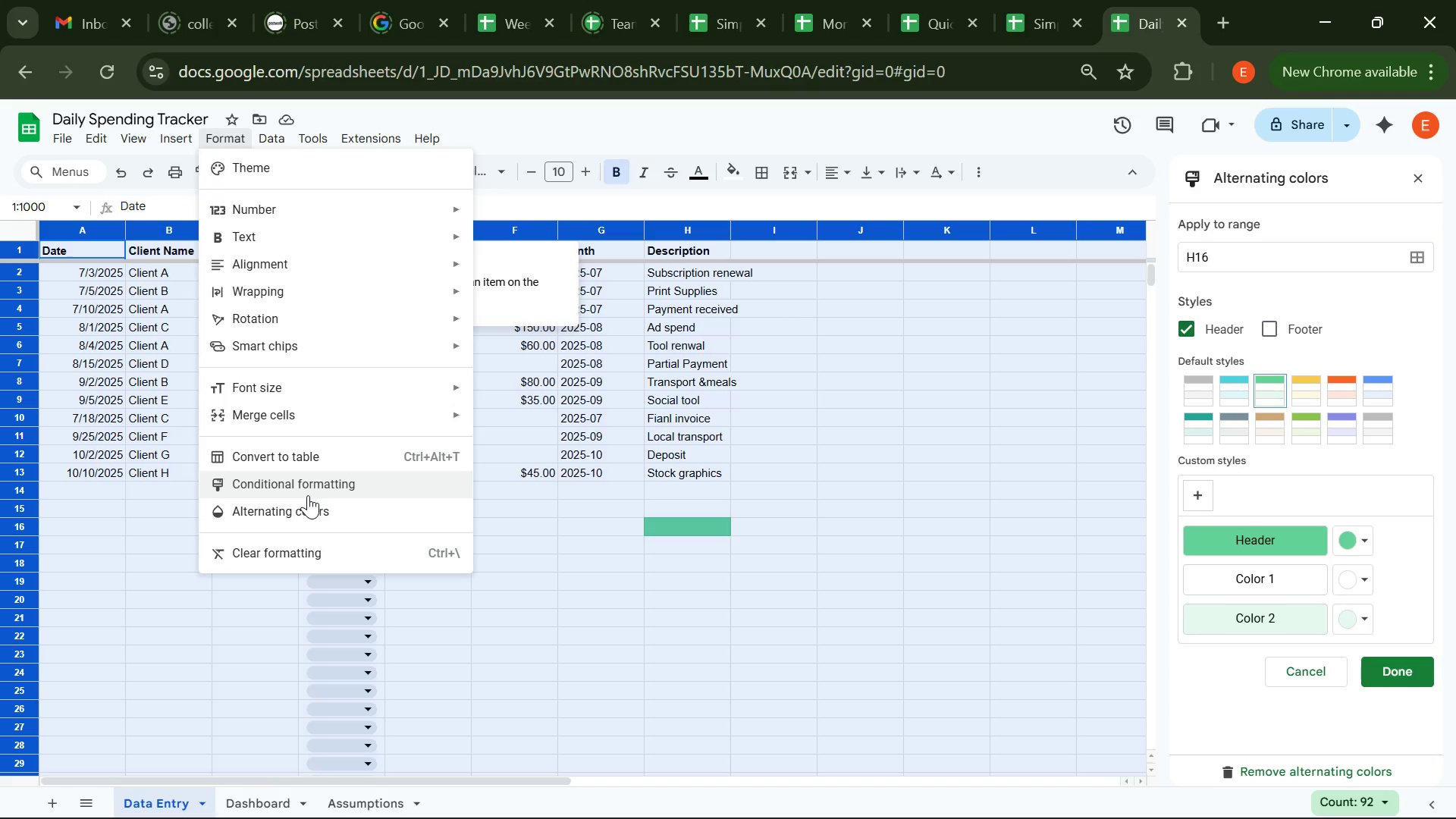 
left_click([308, 495])
 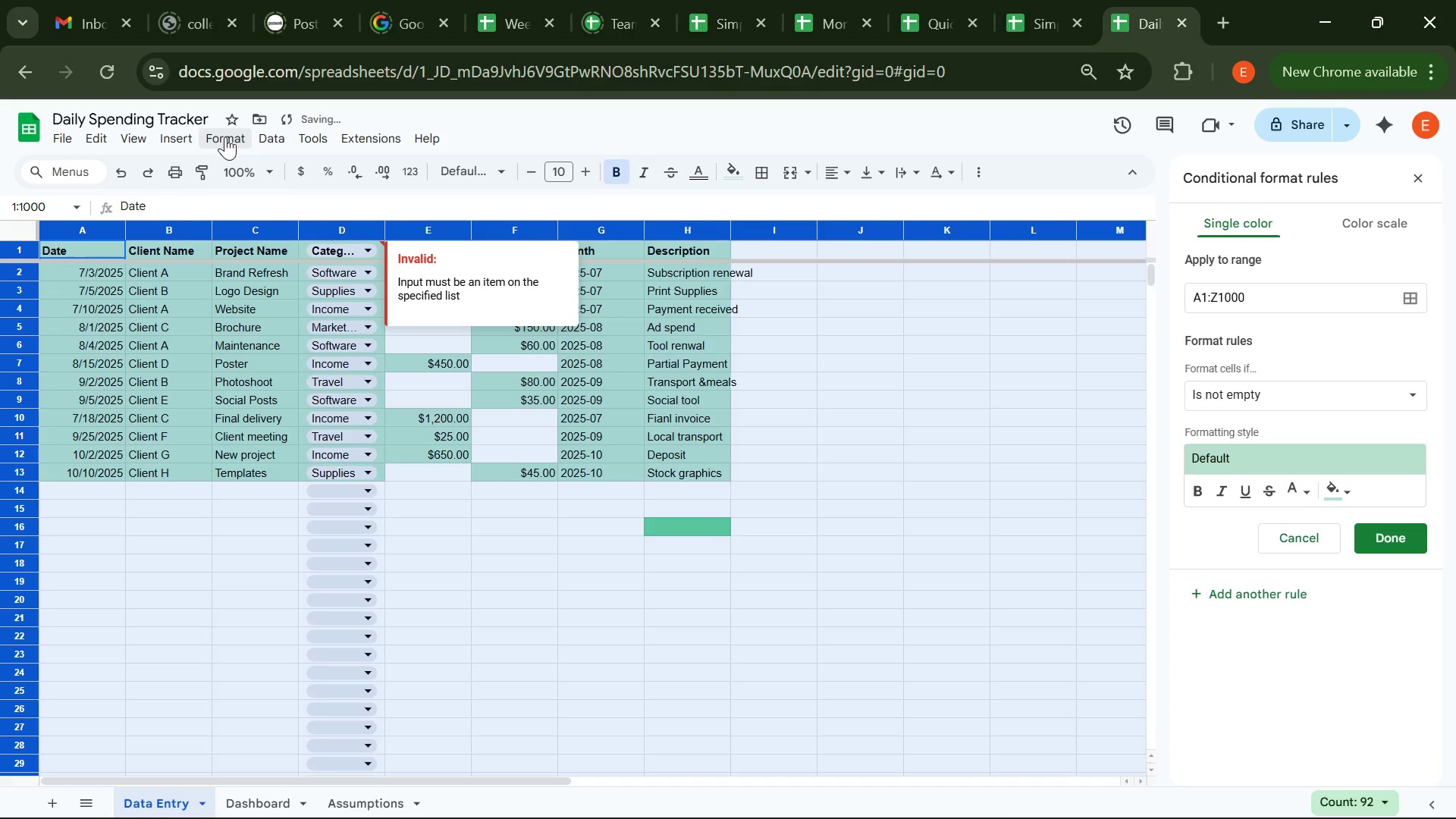 
left_click([225, 136])
 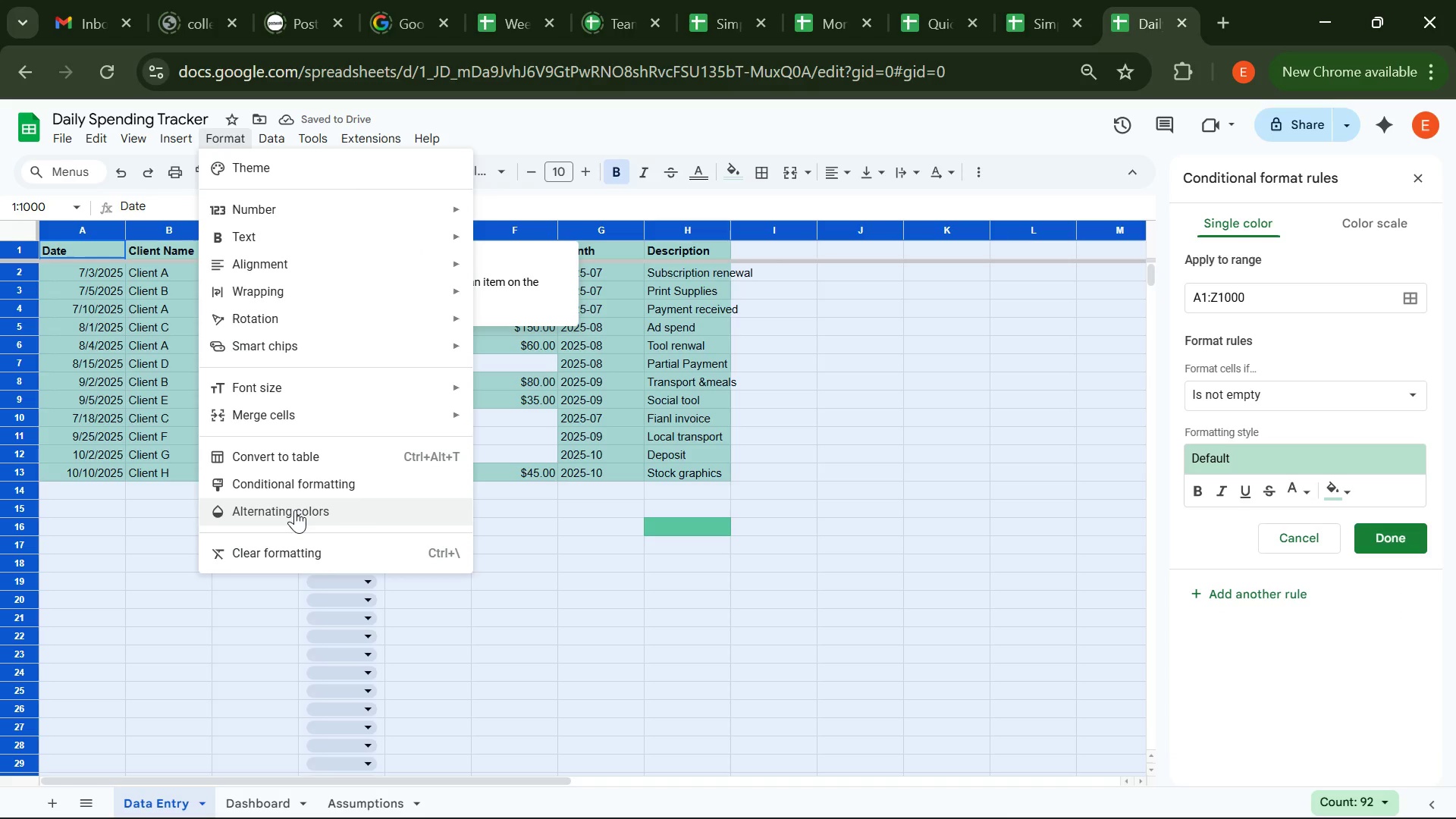 
left_click([295, 510])
 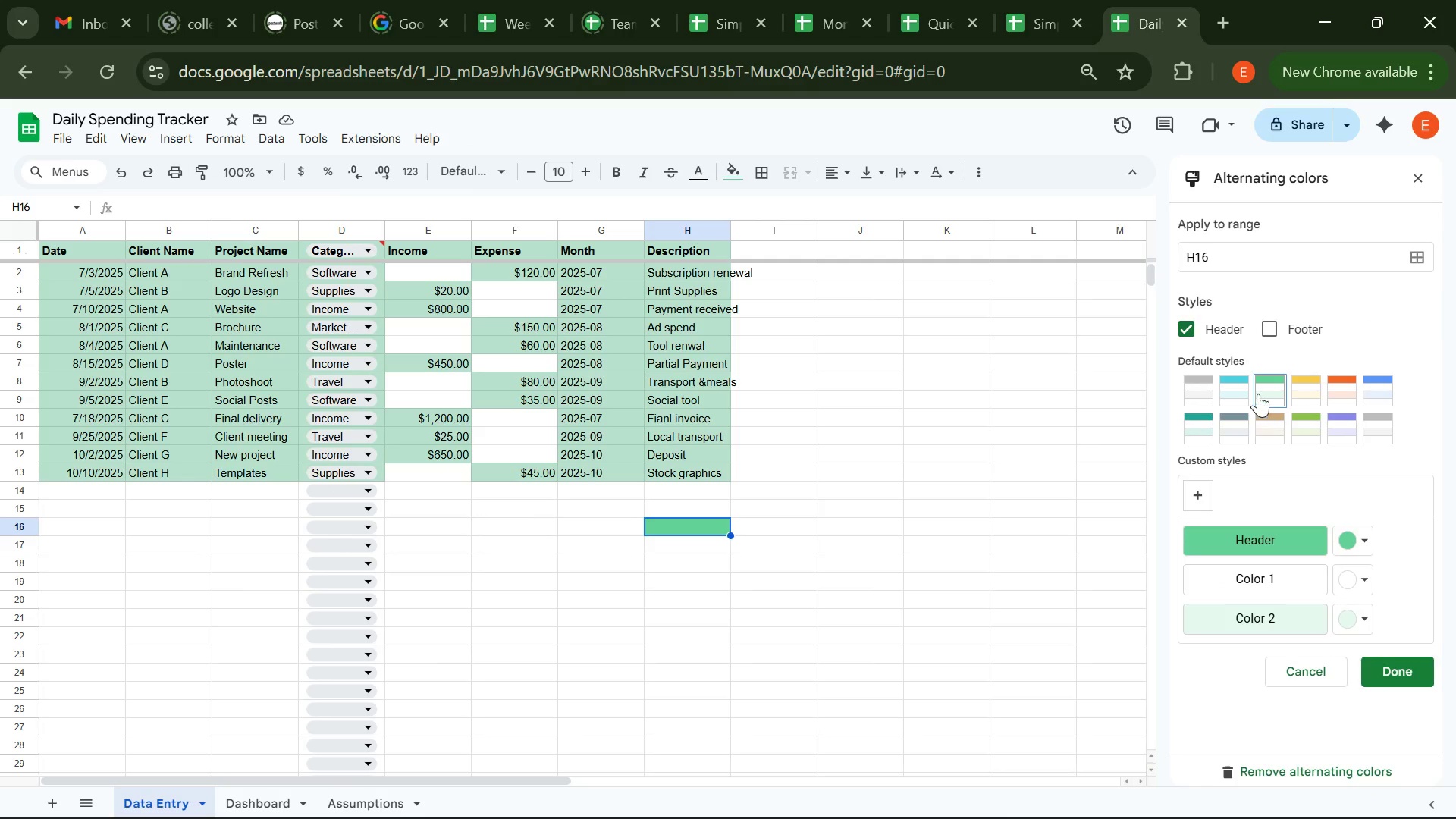 
left_click([1260, 390])
 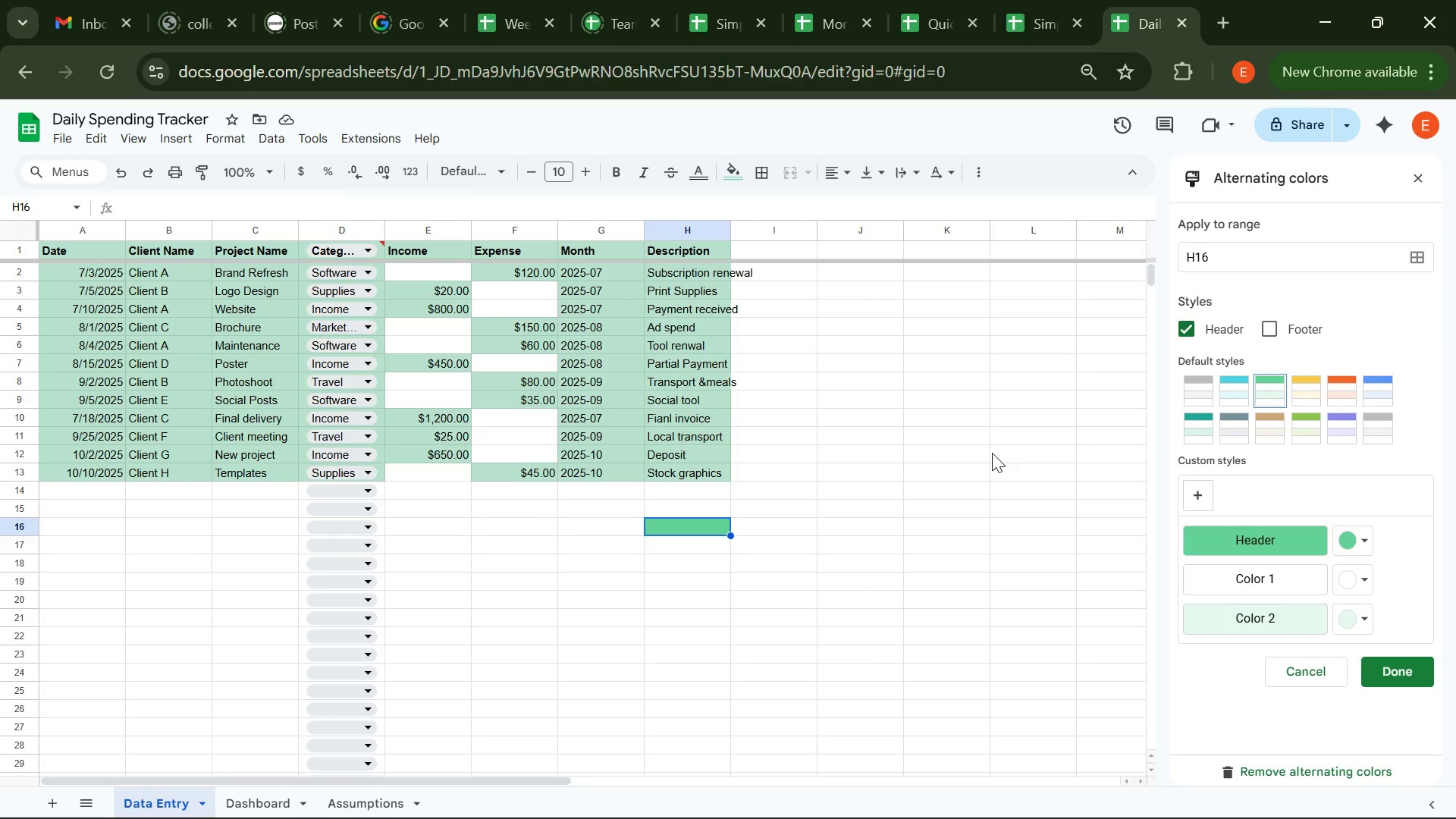 
key(Control+Z)
 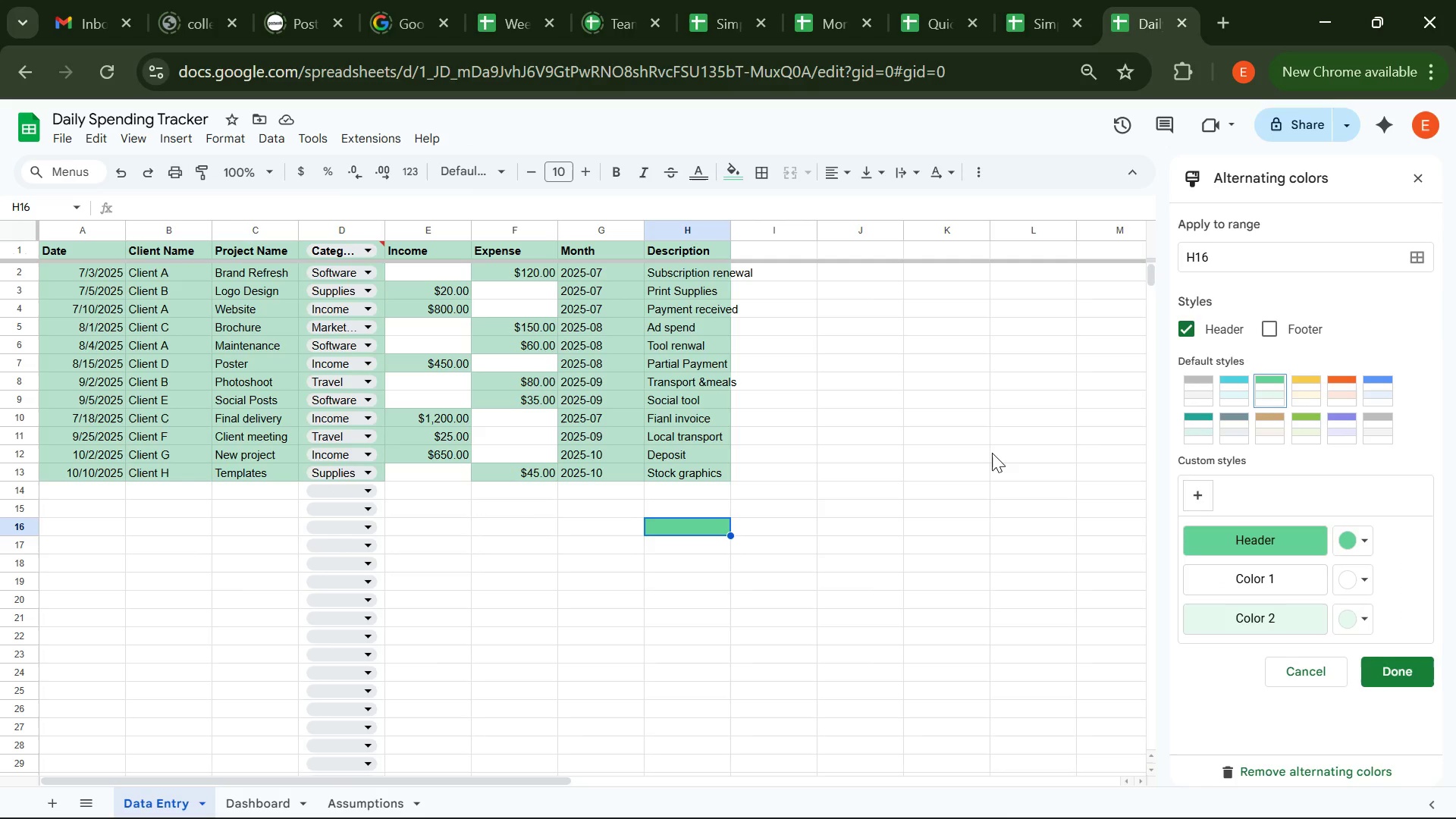 
key(Control+Z)
 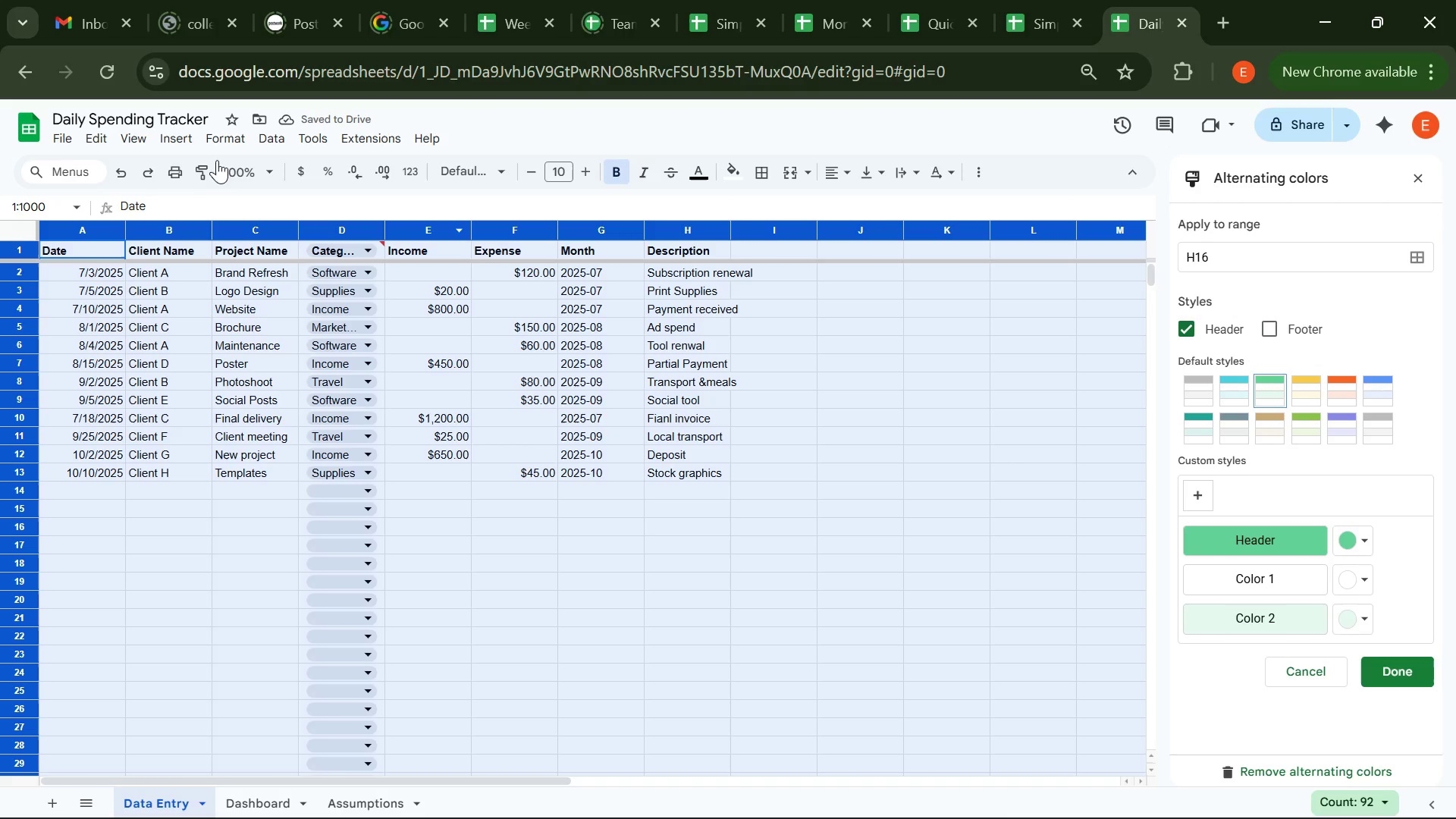 
left_click([224, 142])
 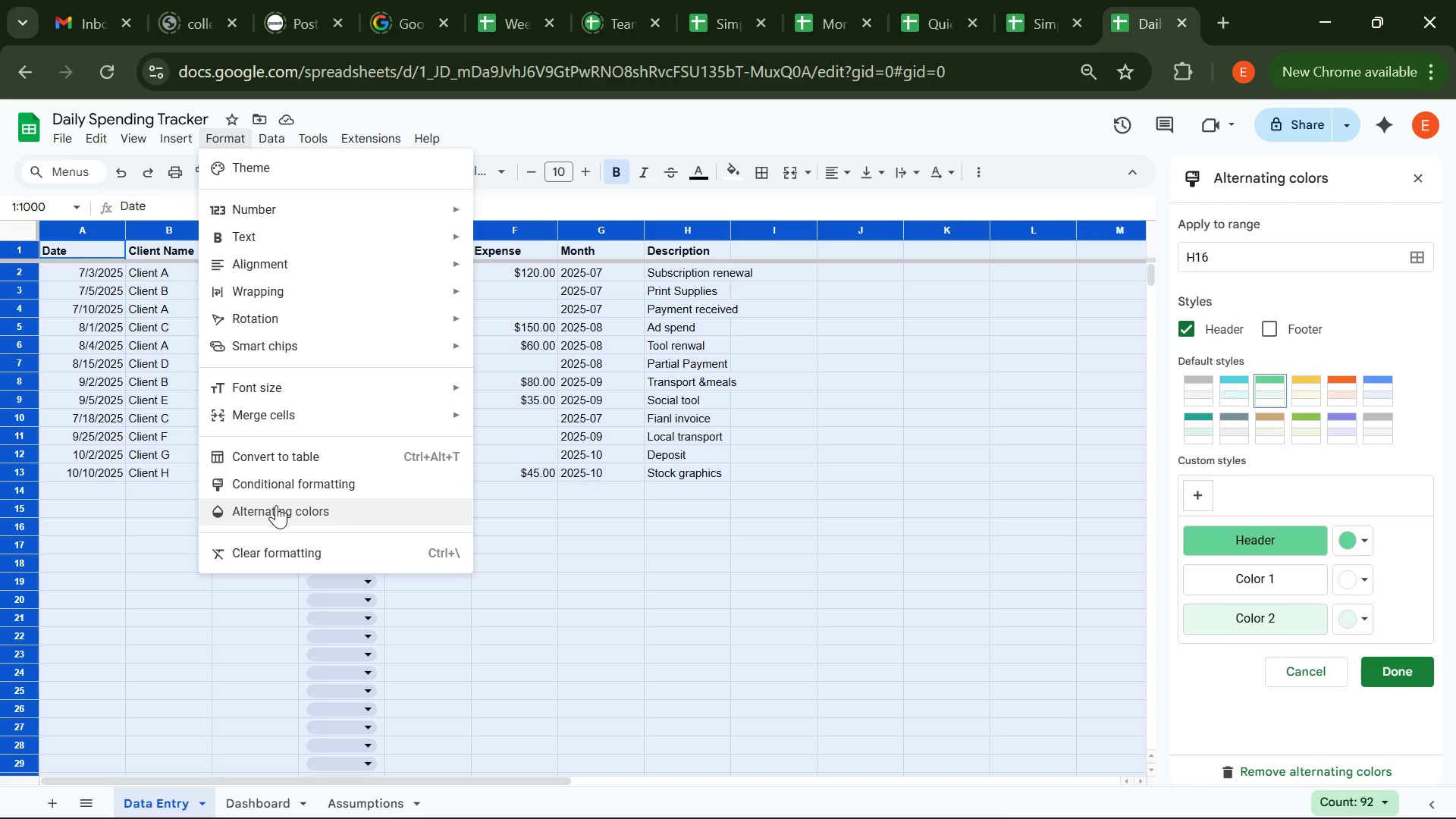 
left_click([276, 507])
 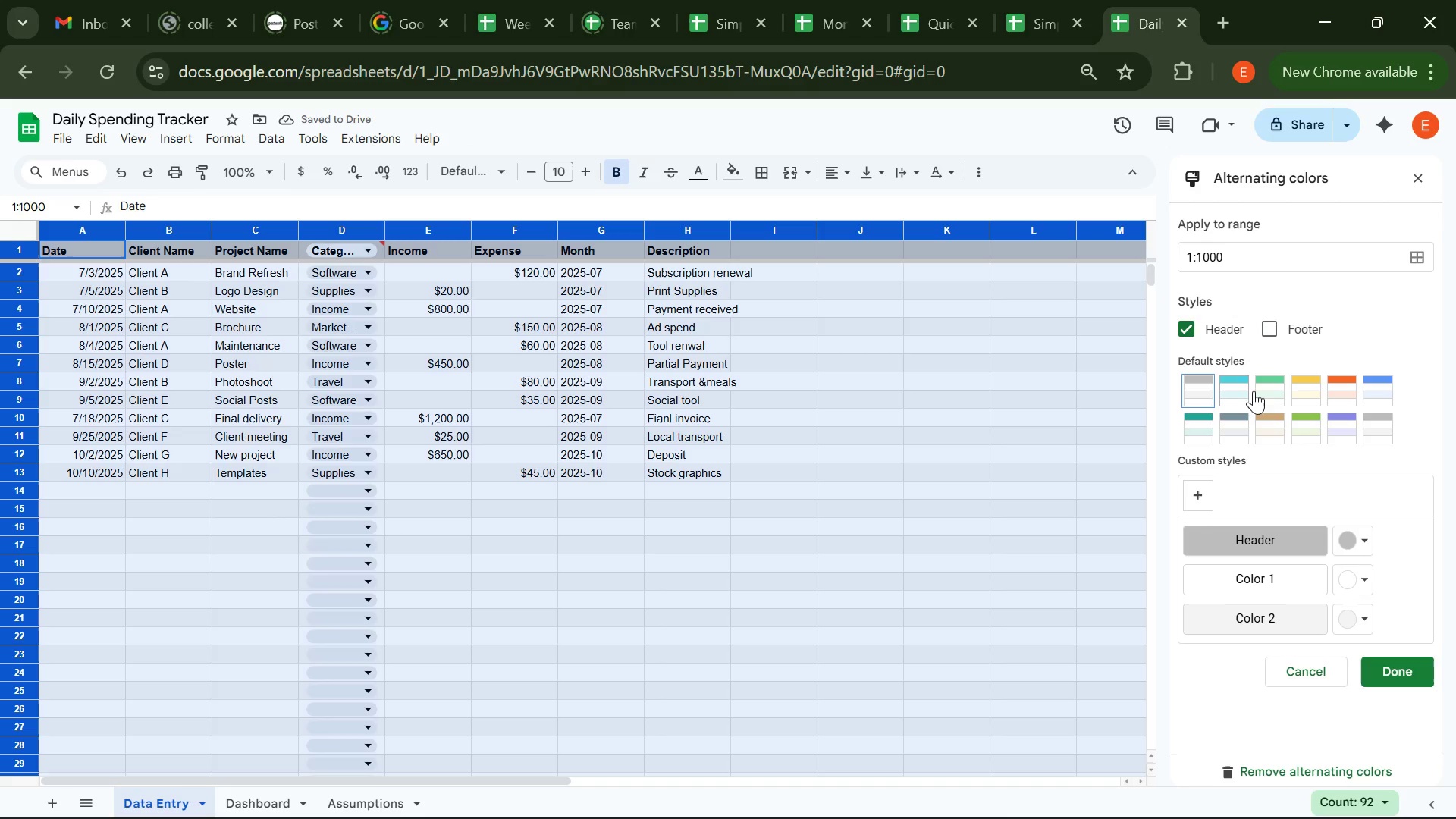 
left_click([1267, 390])
 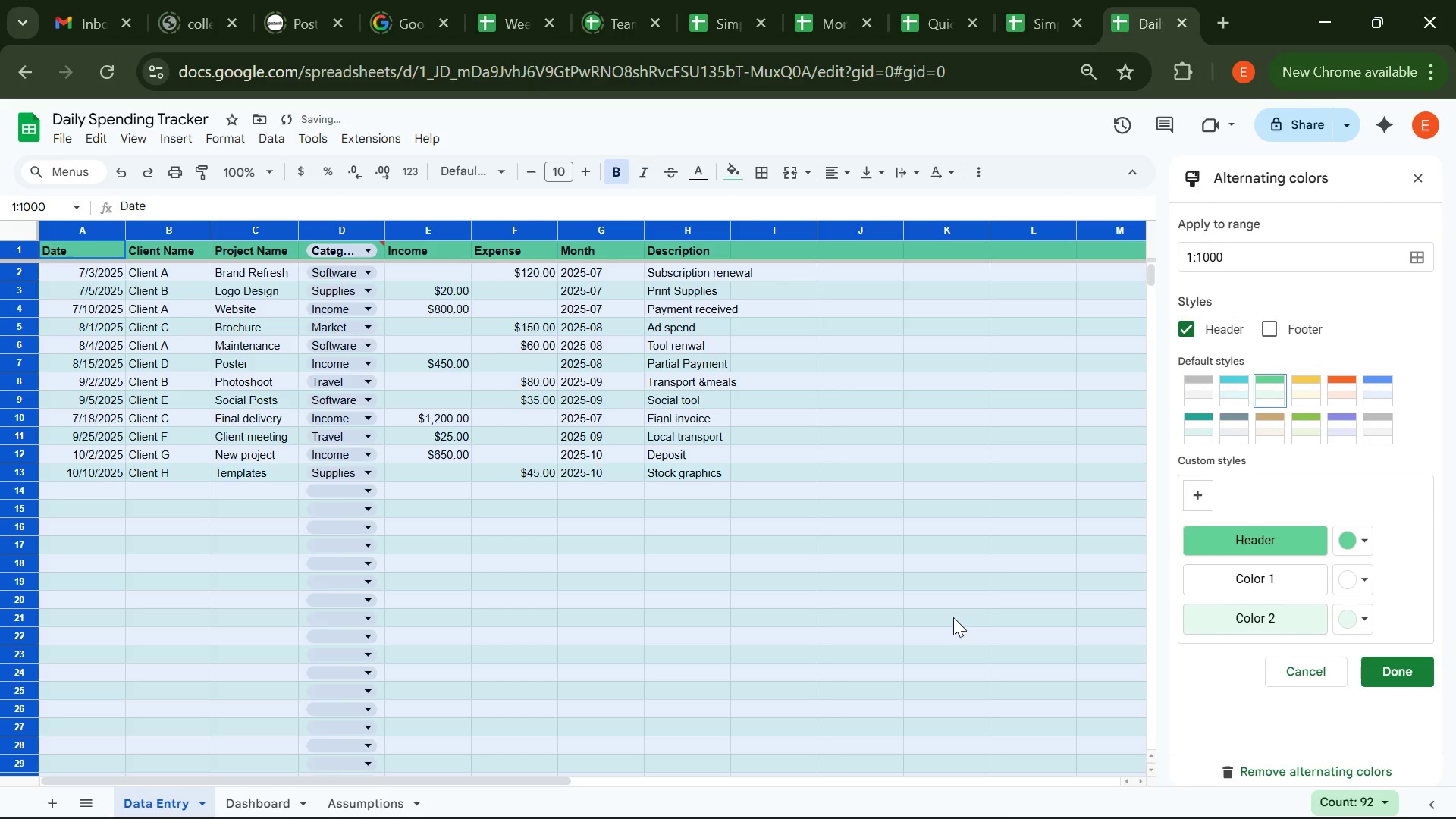 
left_click([953, 617])
 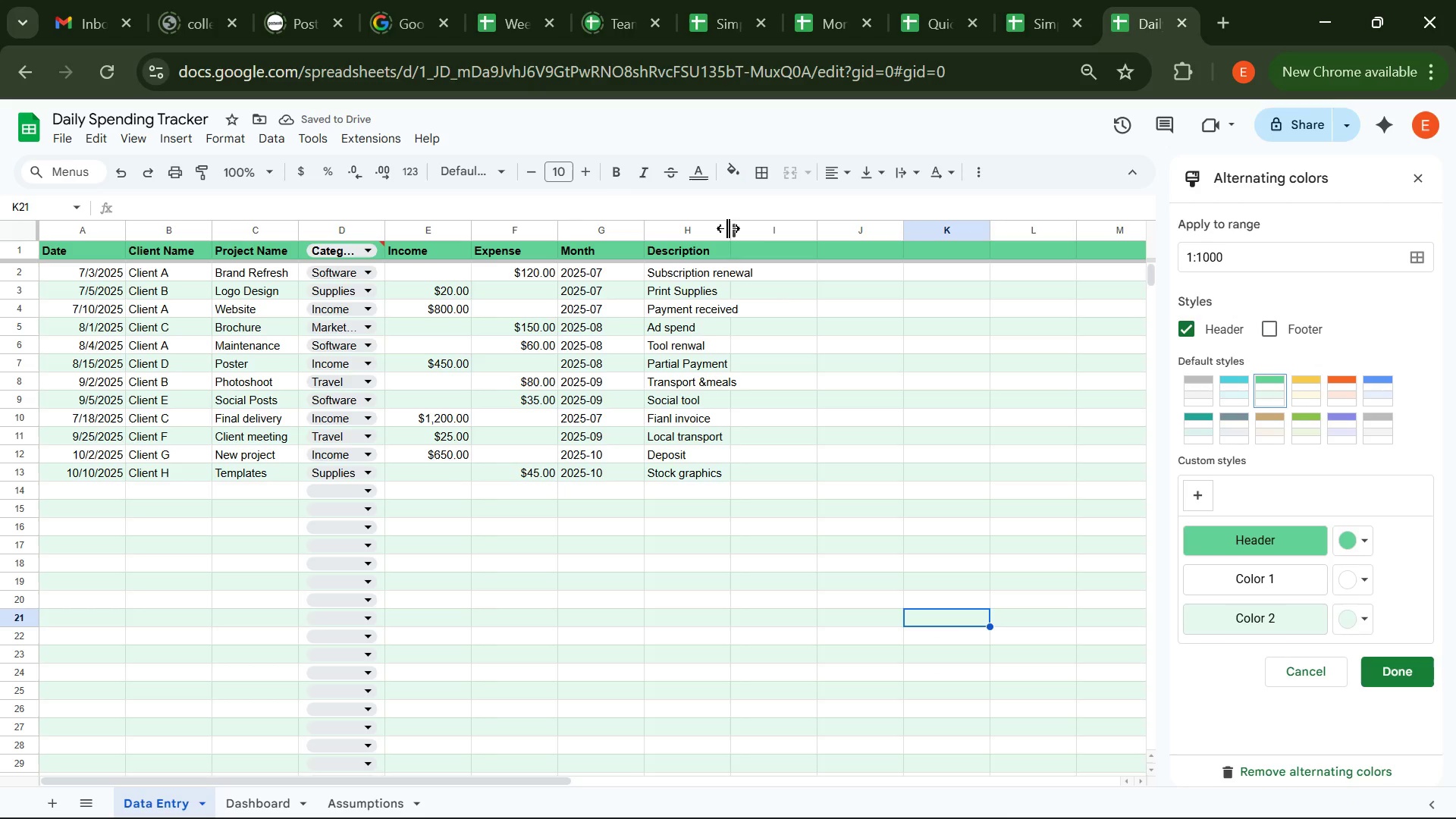 
double_click([728, 228])
 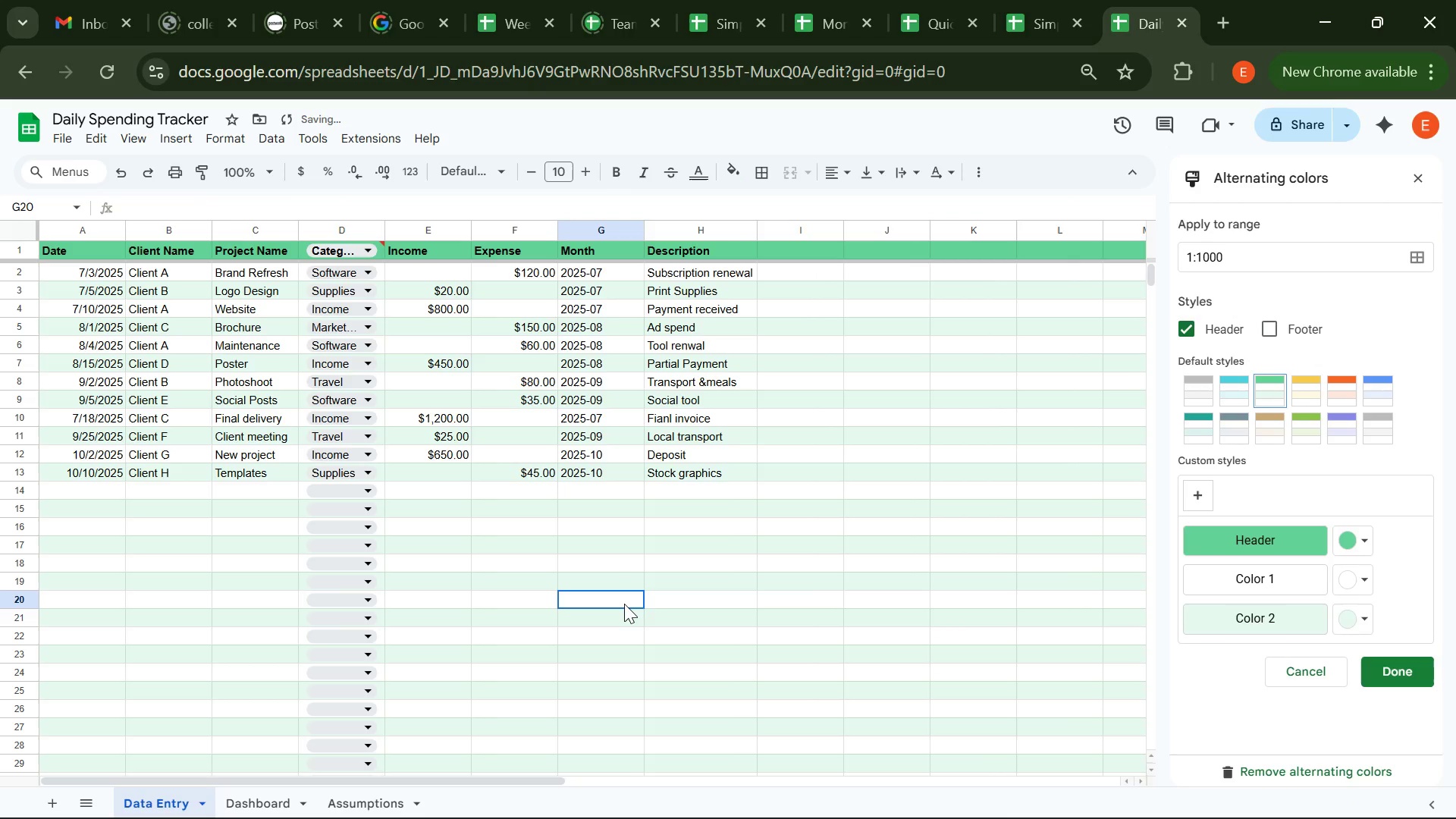 
left_click([624, 604])
 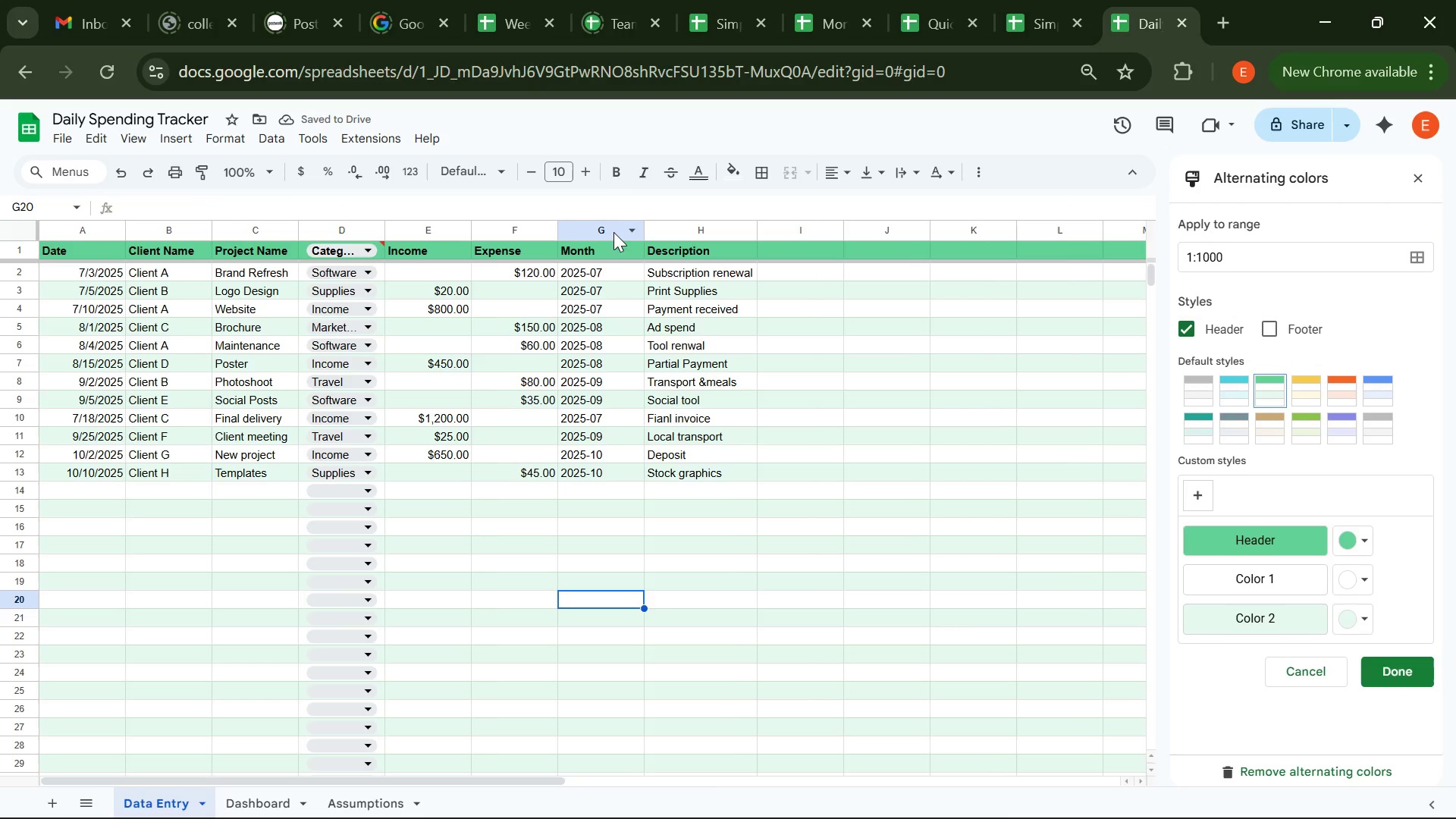 
left_click([613, 232])
 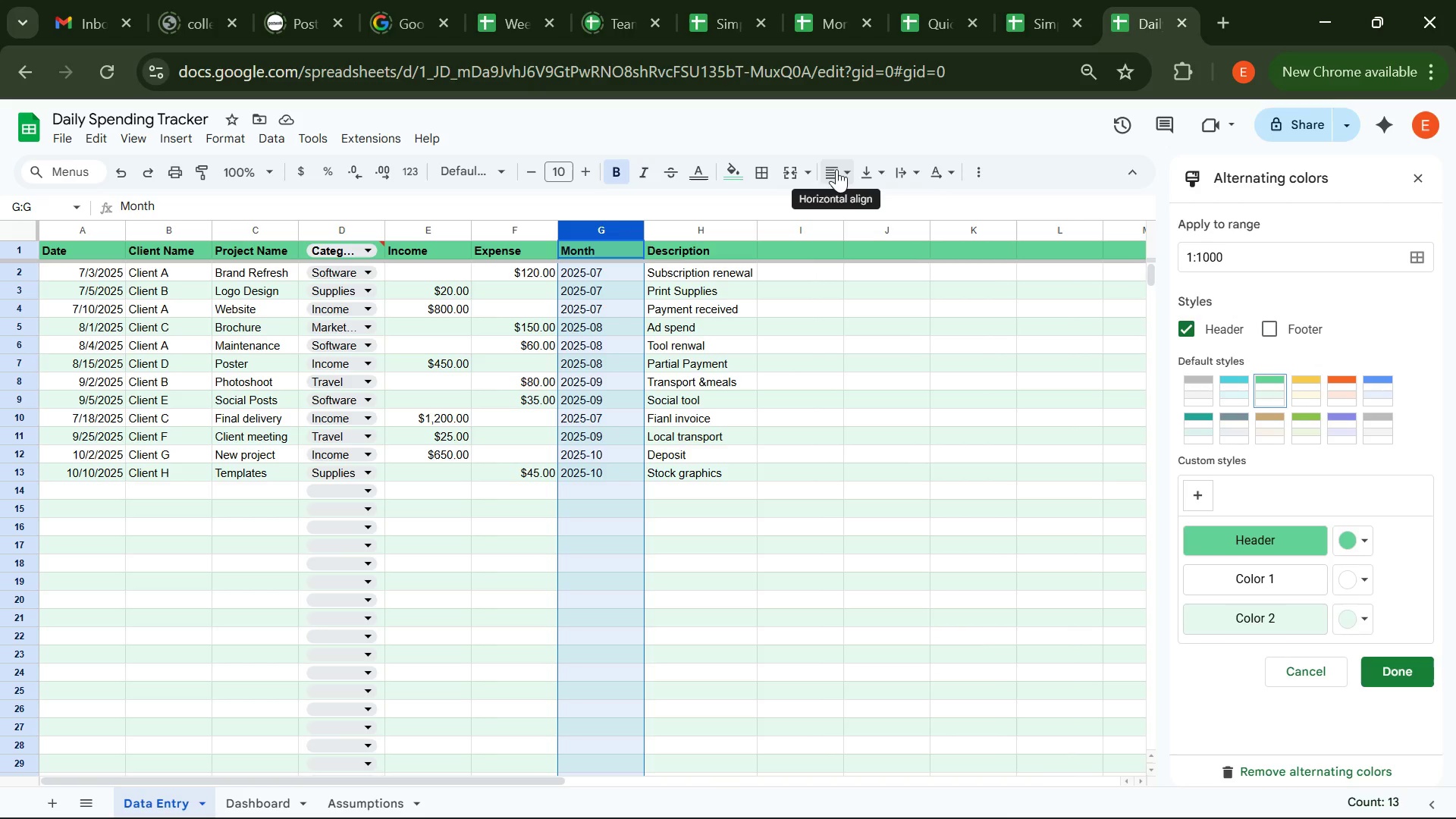 
left_click([845, 174])
 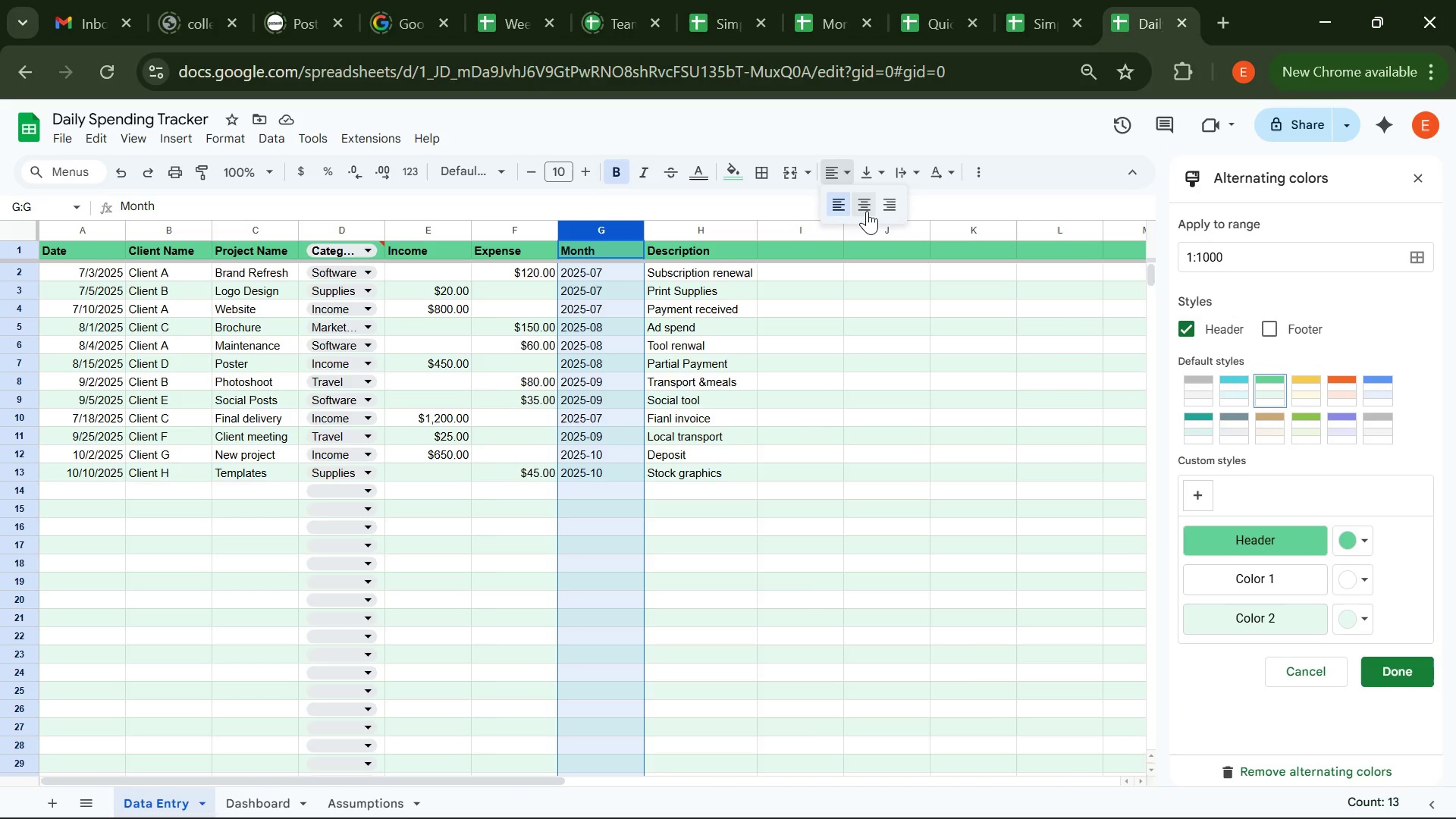 
left_click([867, 211])
 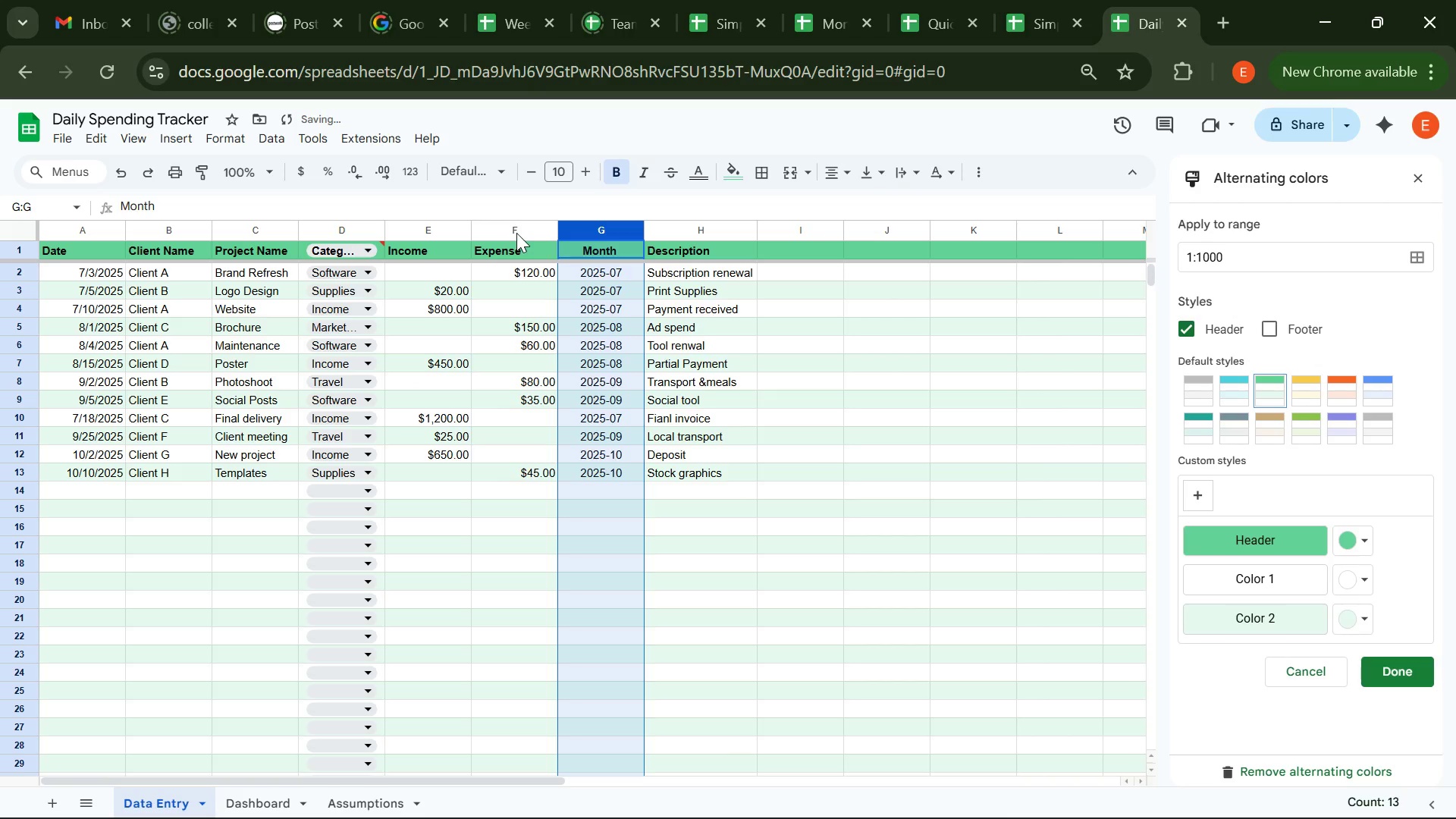 
left_click([516, 233])
 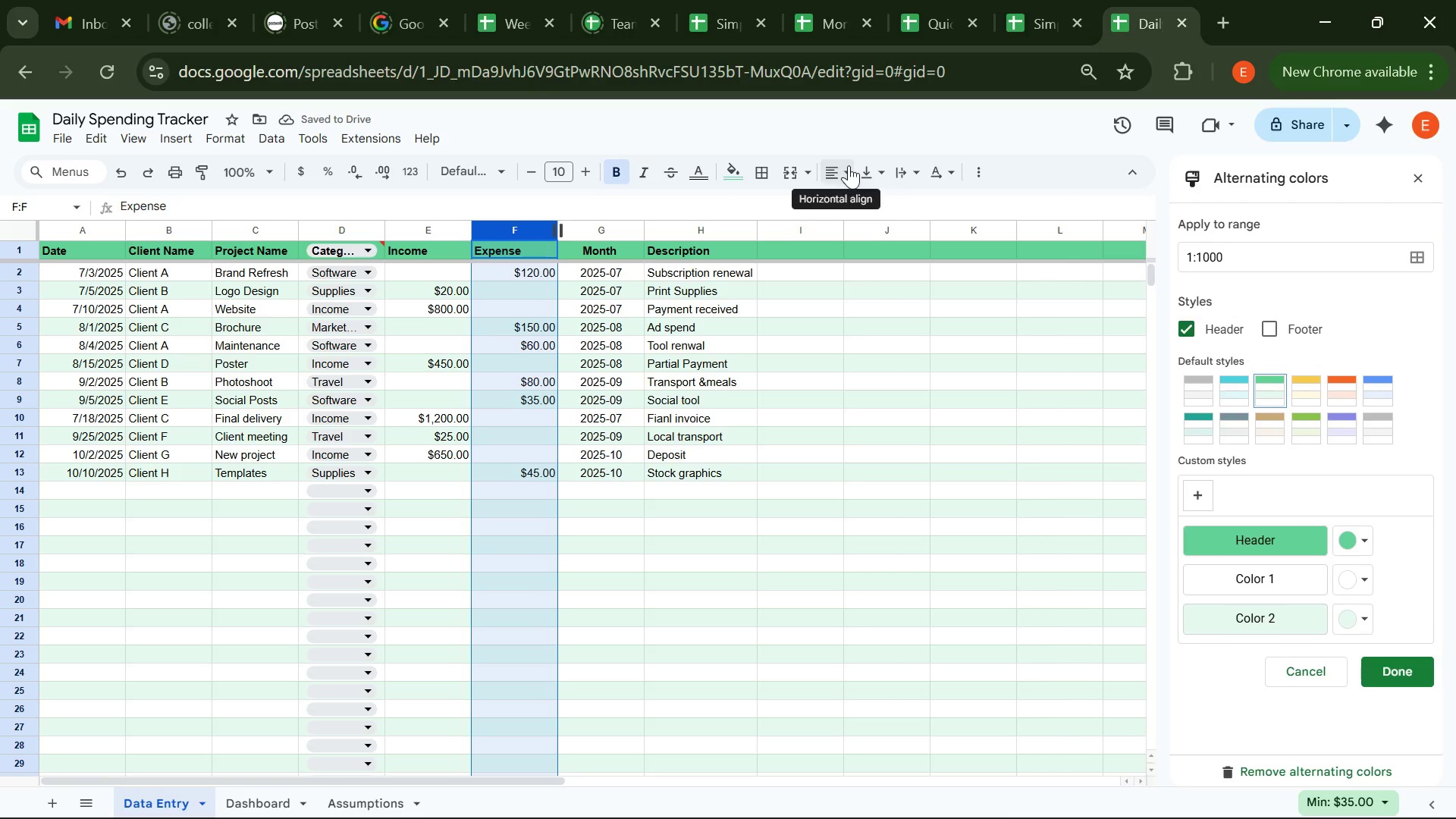 
left_click([849, 165])
 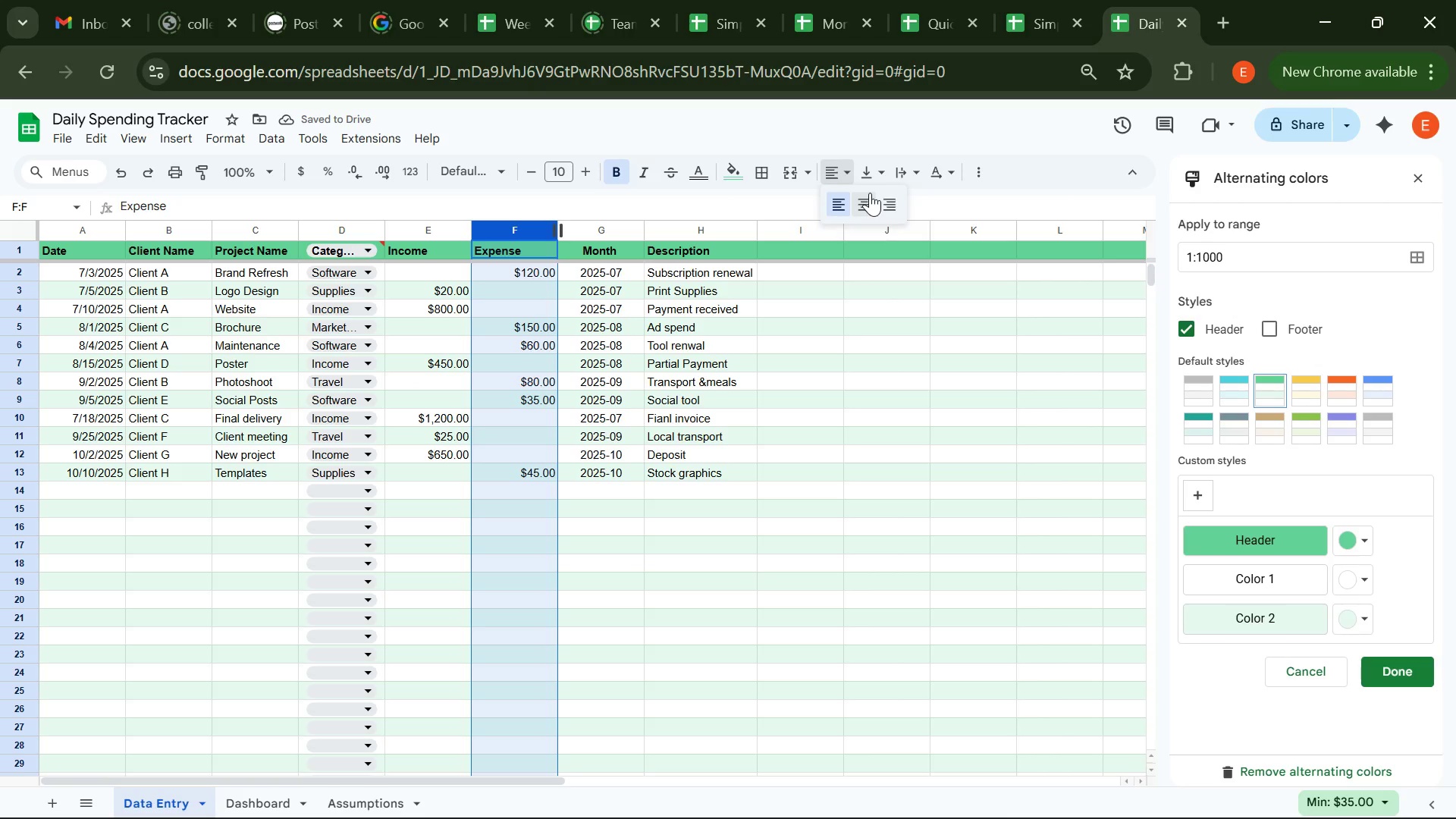 
left_click([870, 193])
 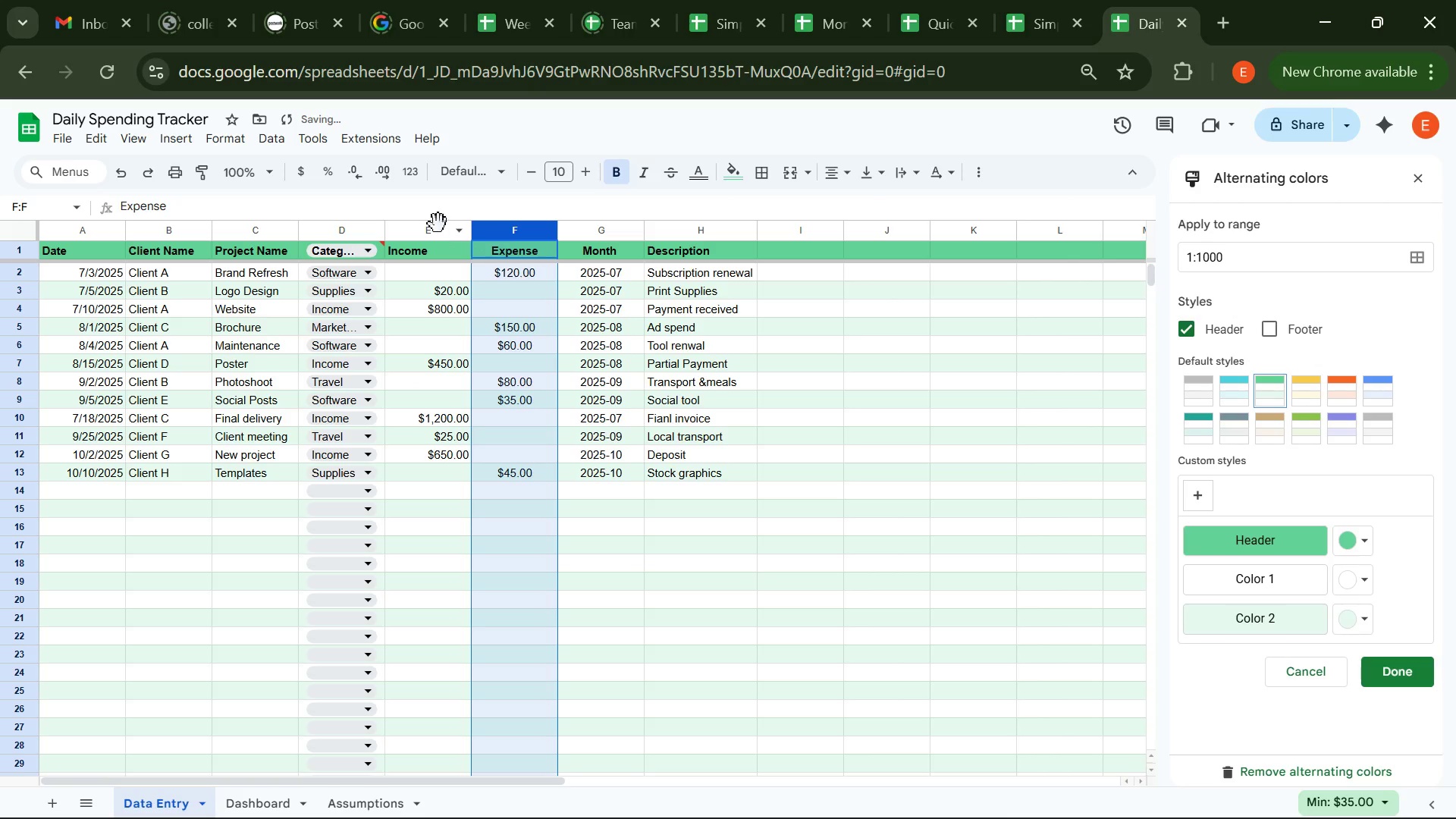 
left_click([438, 224])
 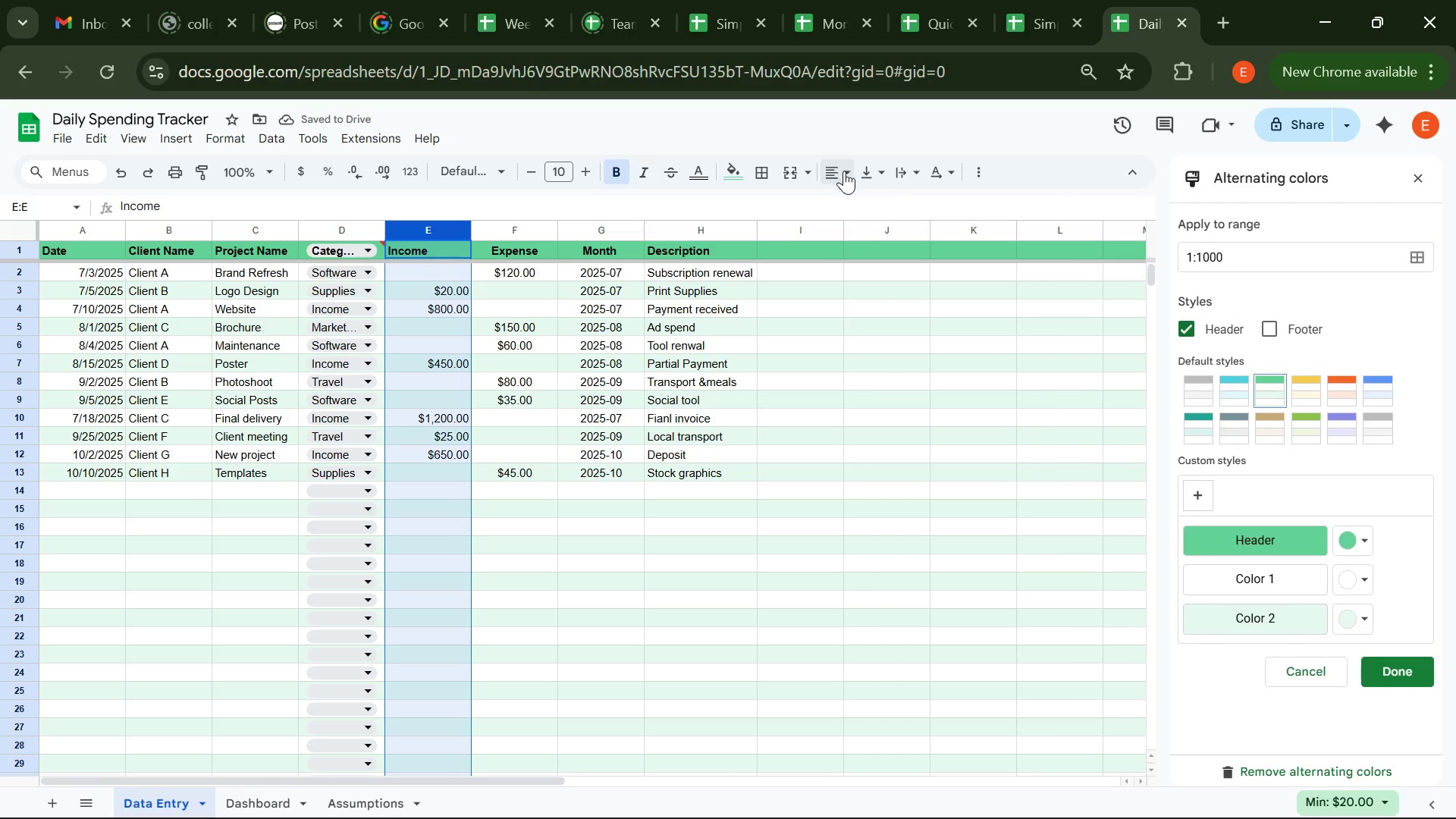 
left_click([844, 171])
 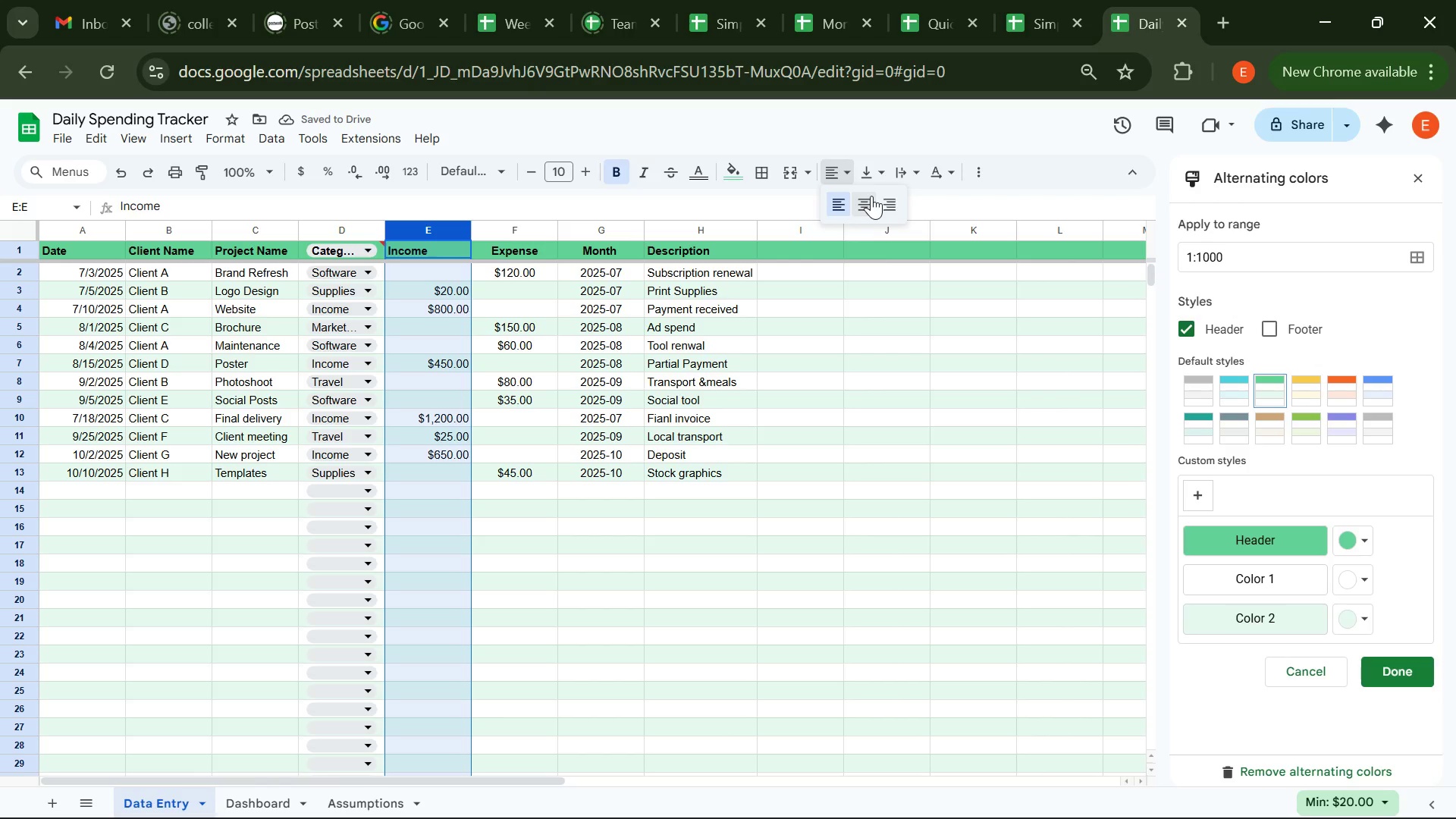 
left_click([871, 196])
 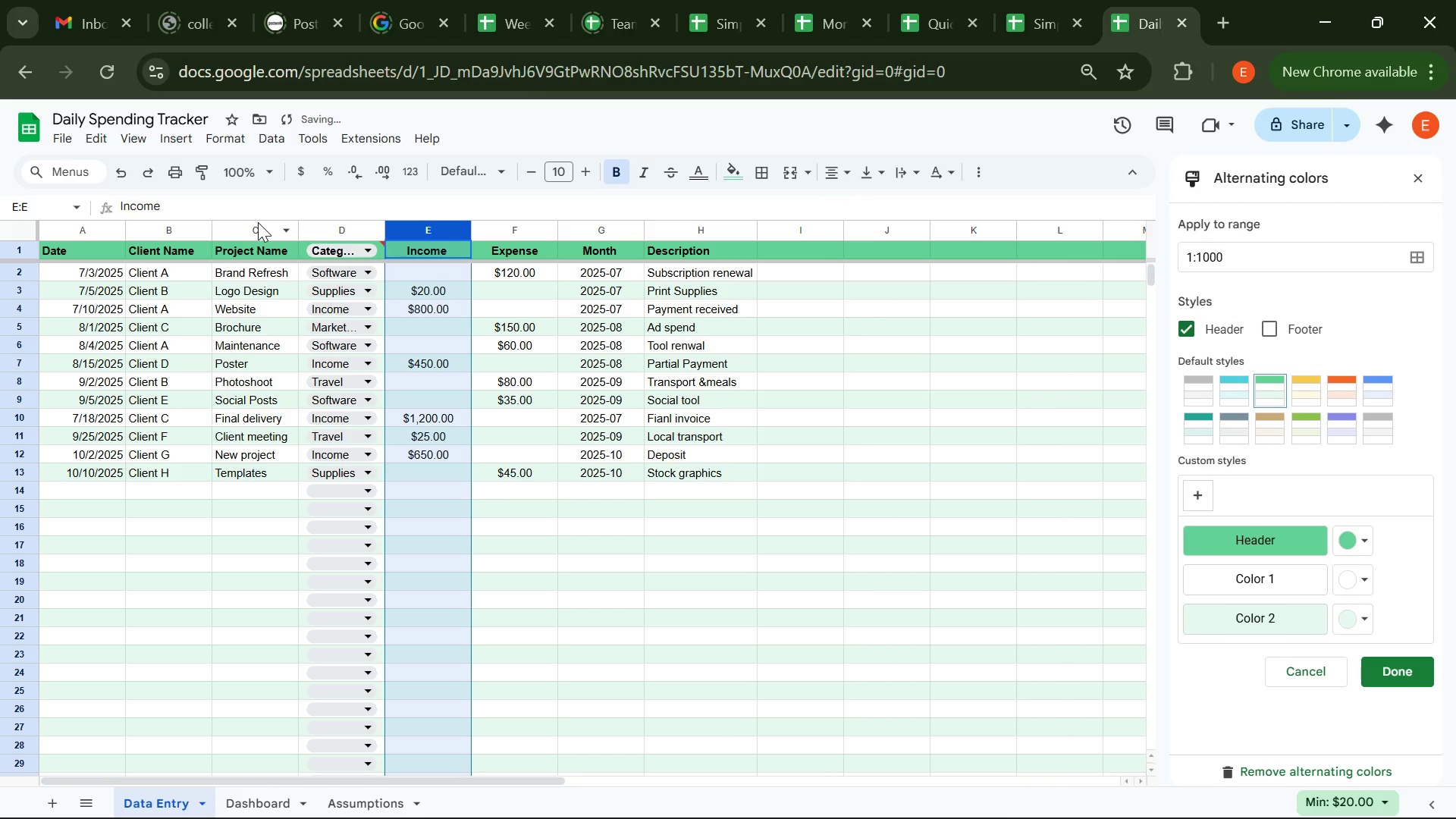 
left_click([258, 222])
 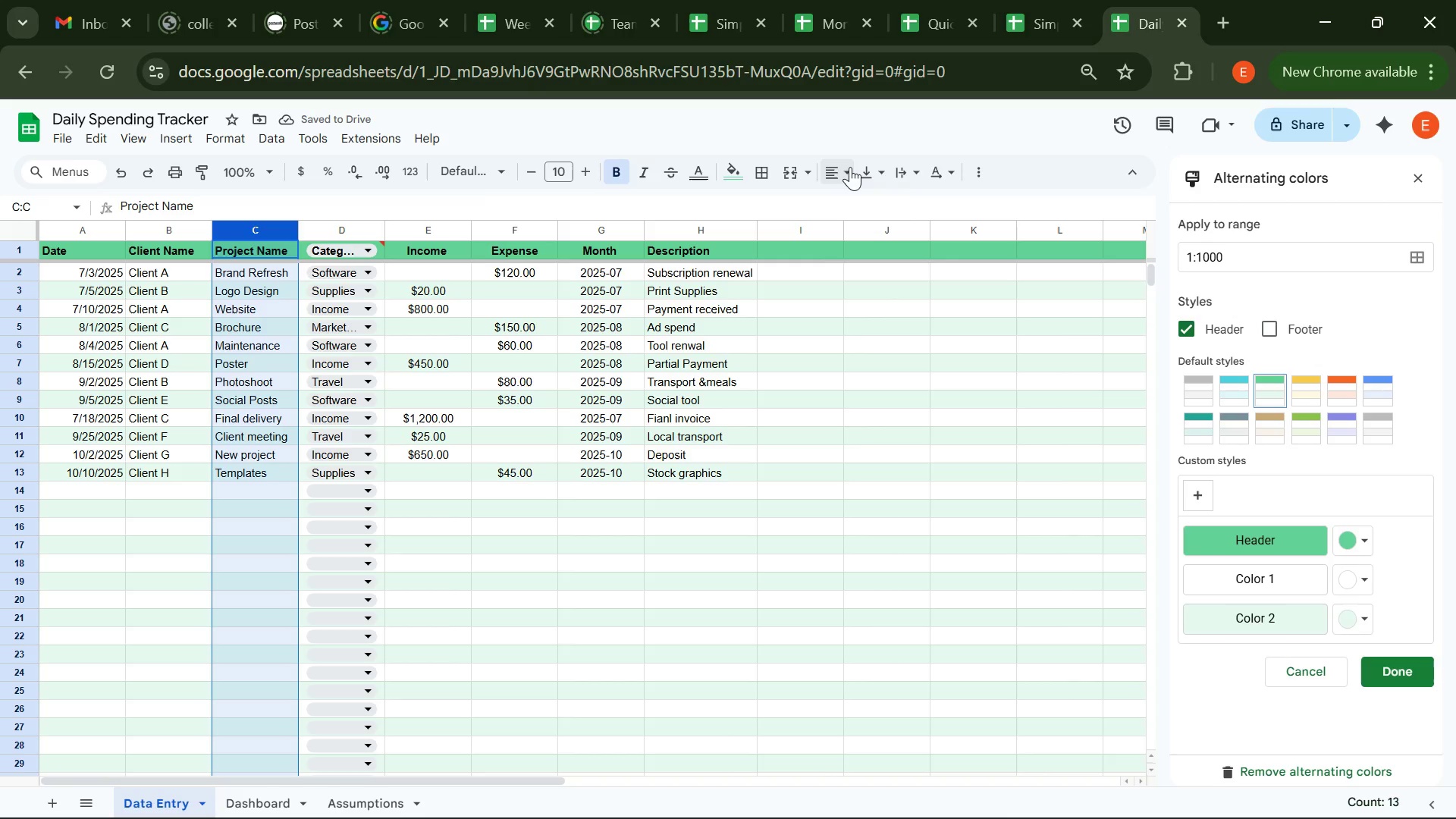 
left_click([850, 167])
 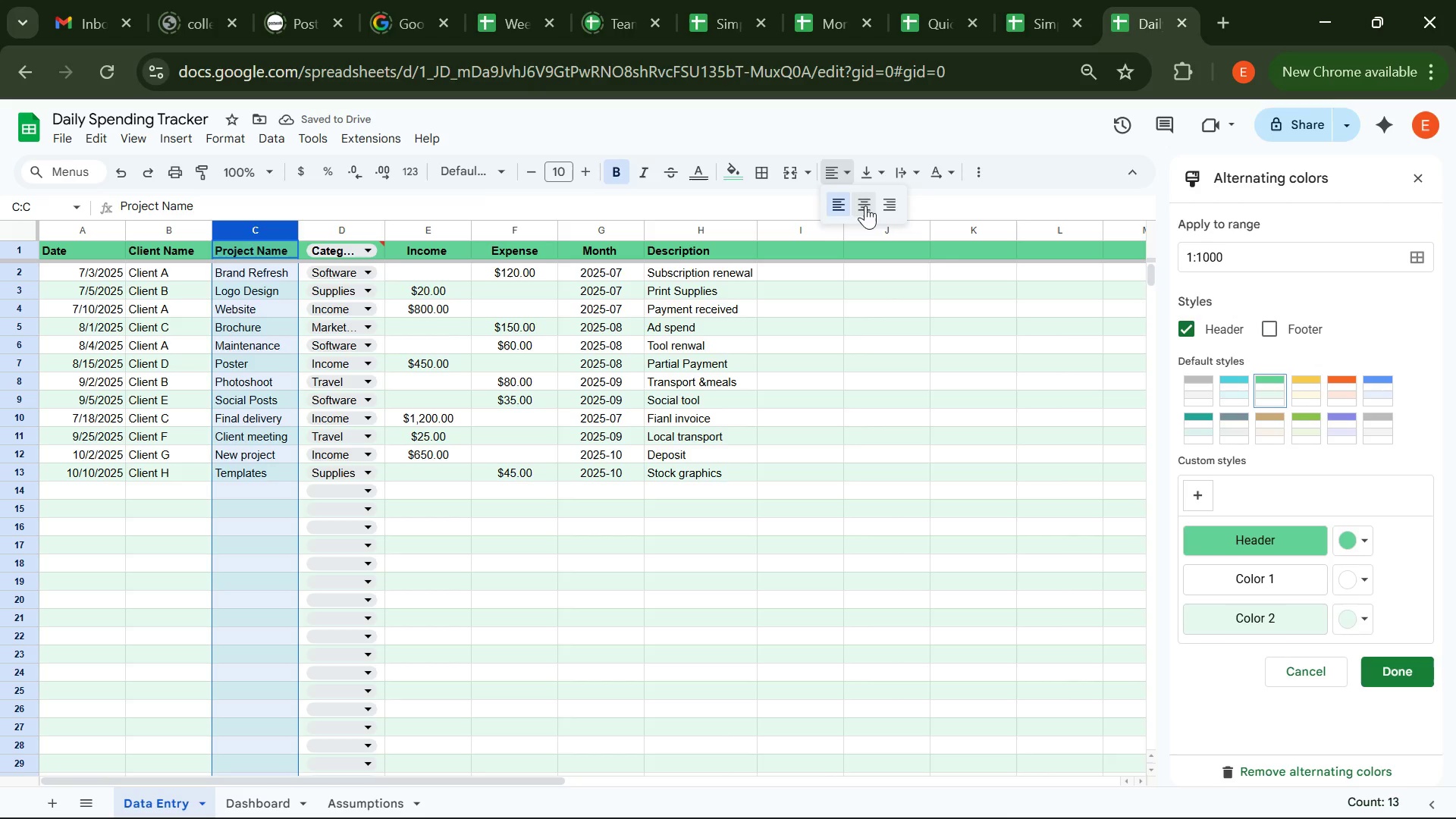 
left_click([865, 206])
 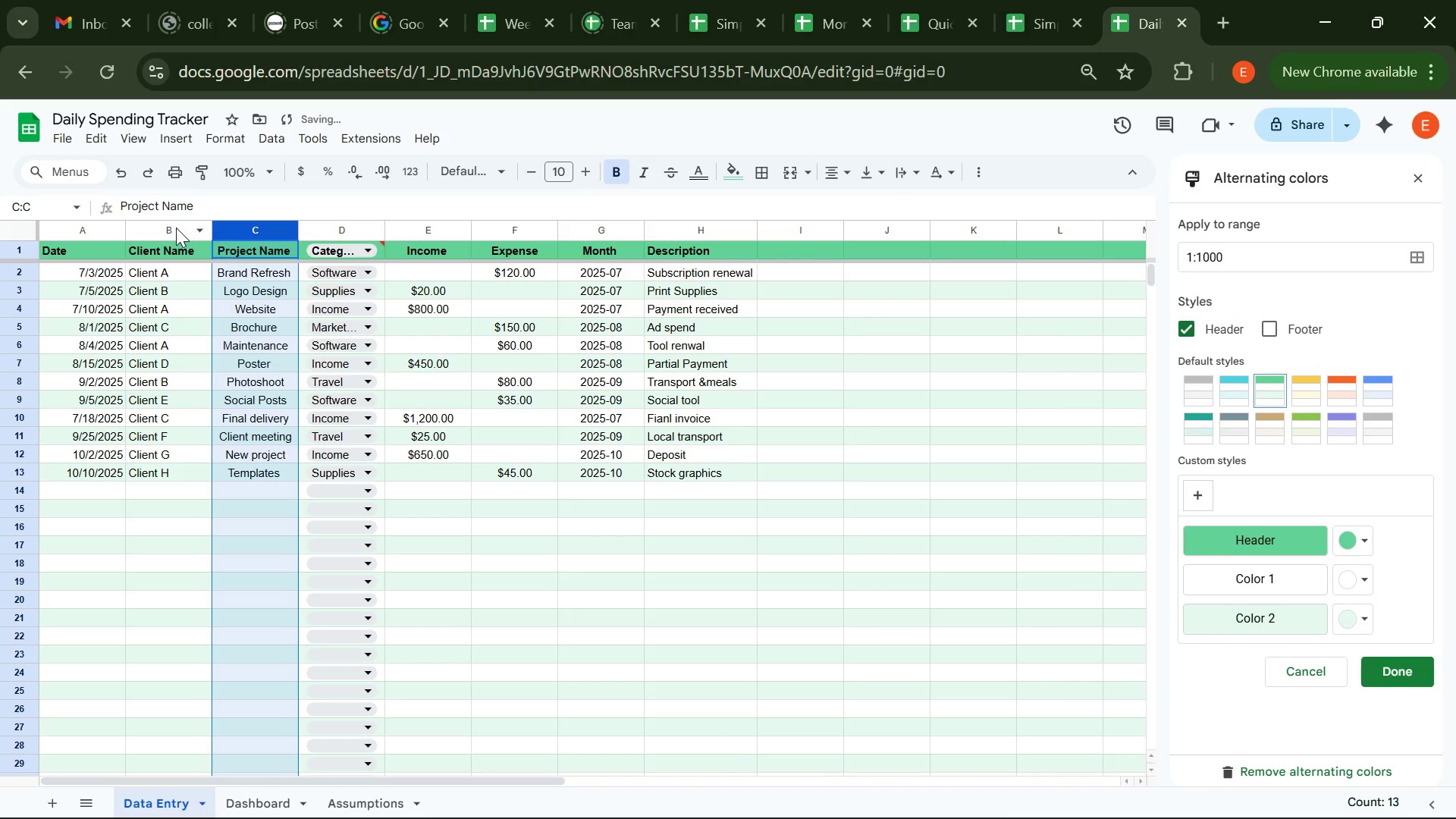 
left_click([176, 228])
 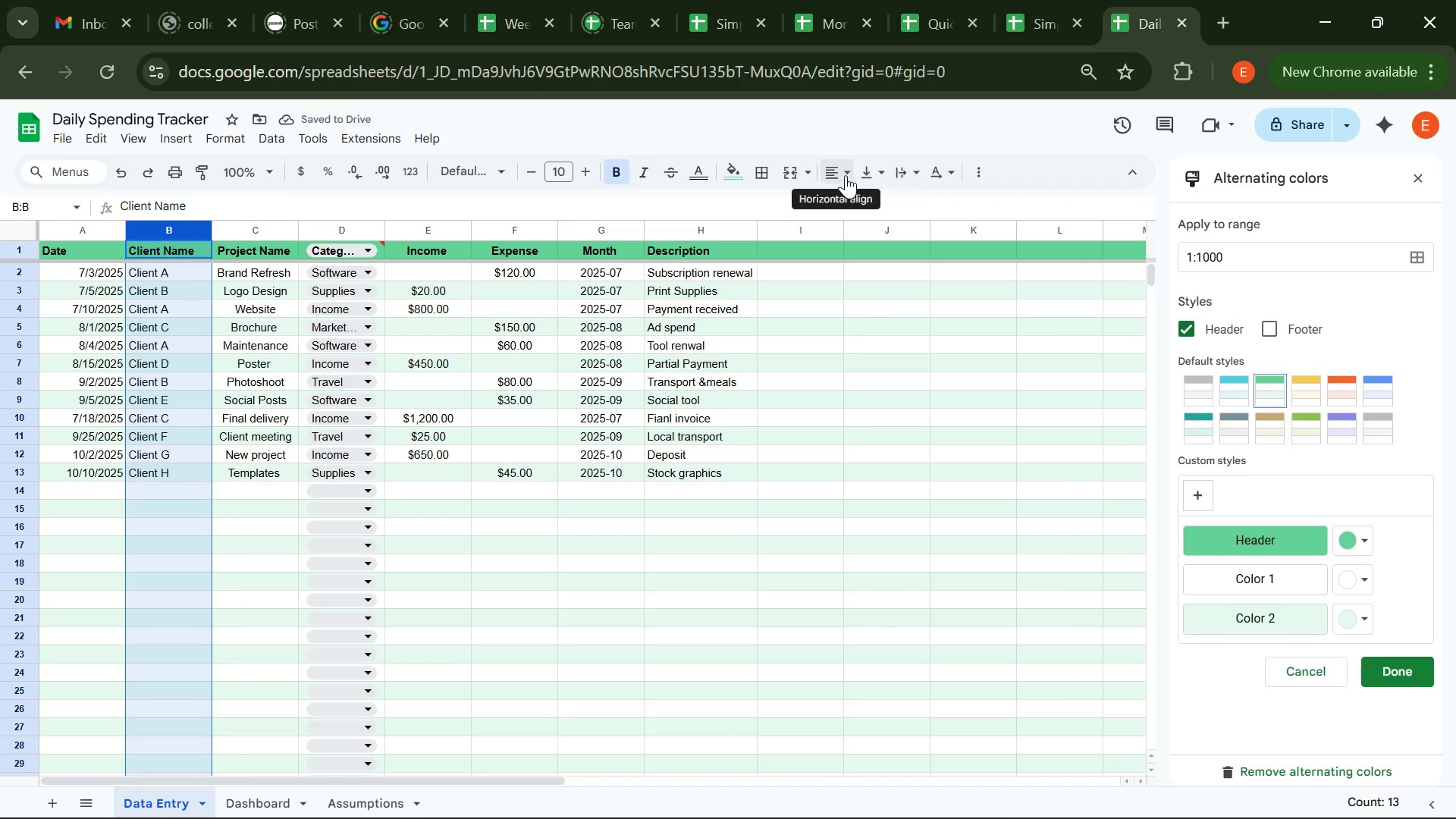 
left_click([846, 175])
 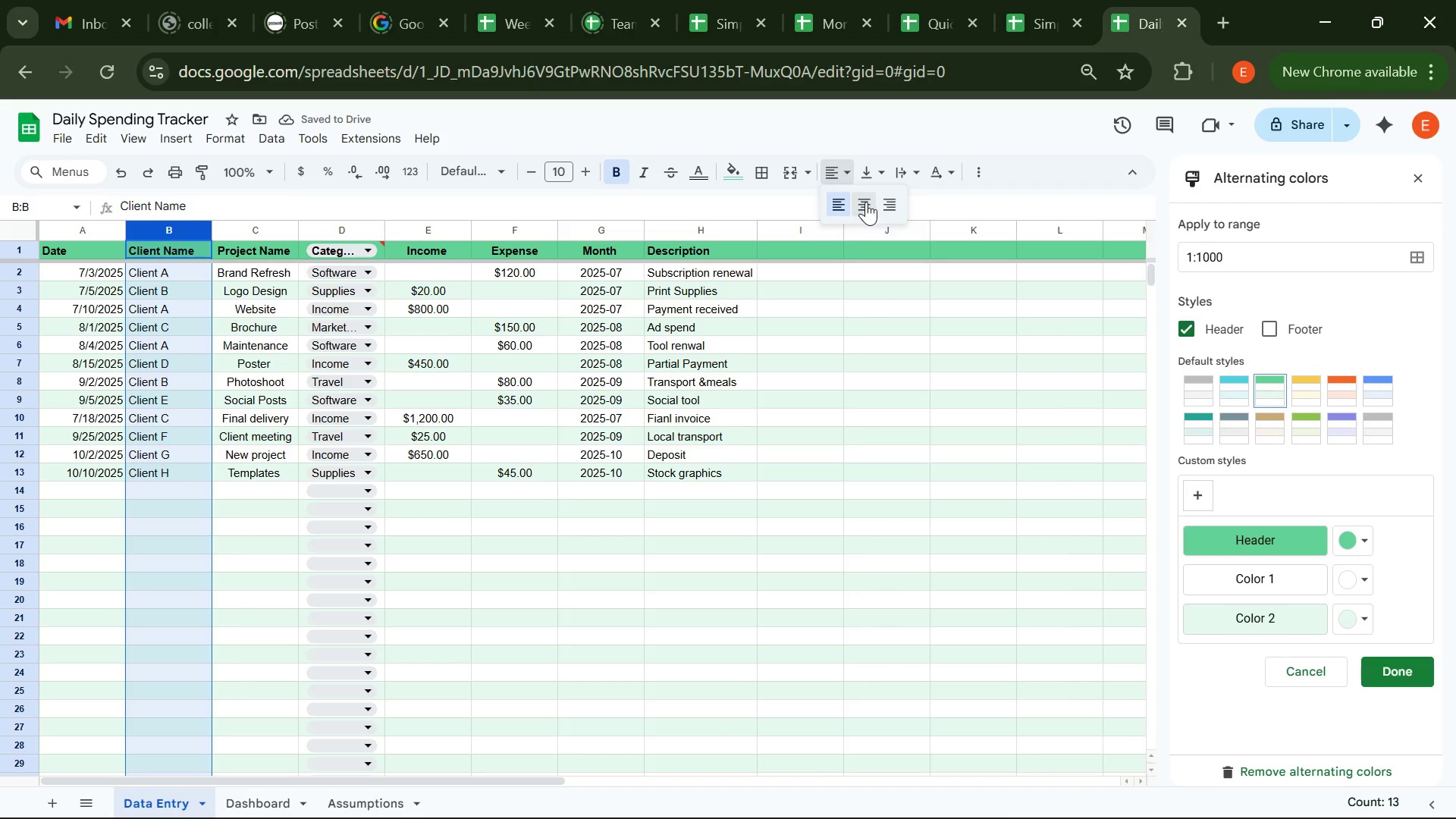 
left_click([866, 202])
 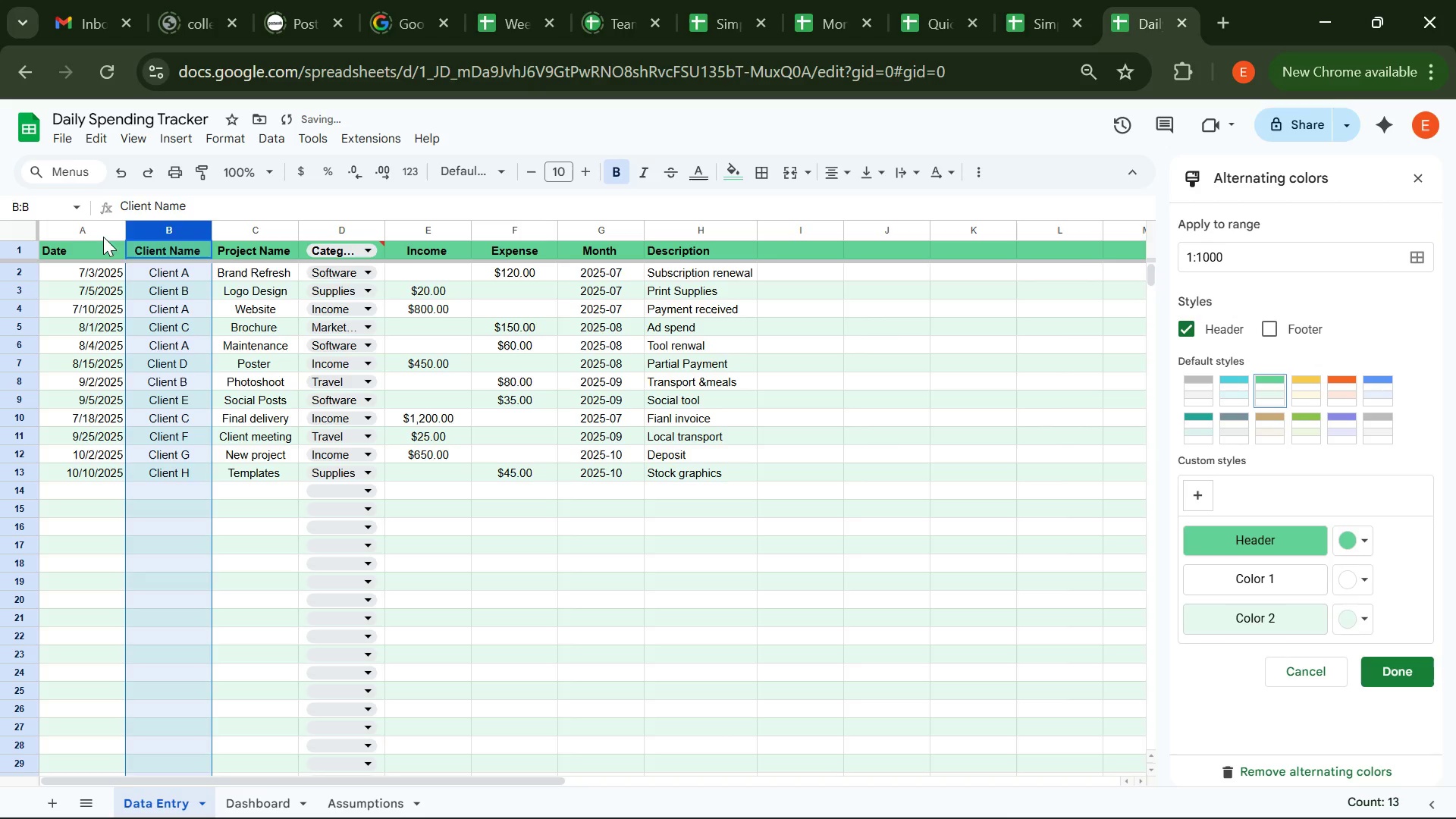 
left_click([103, 237])
 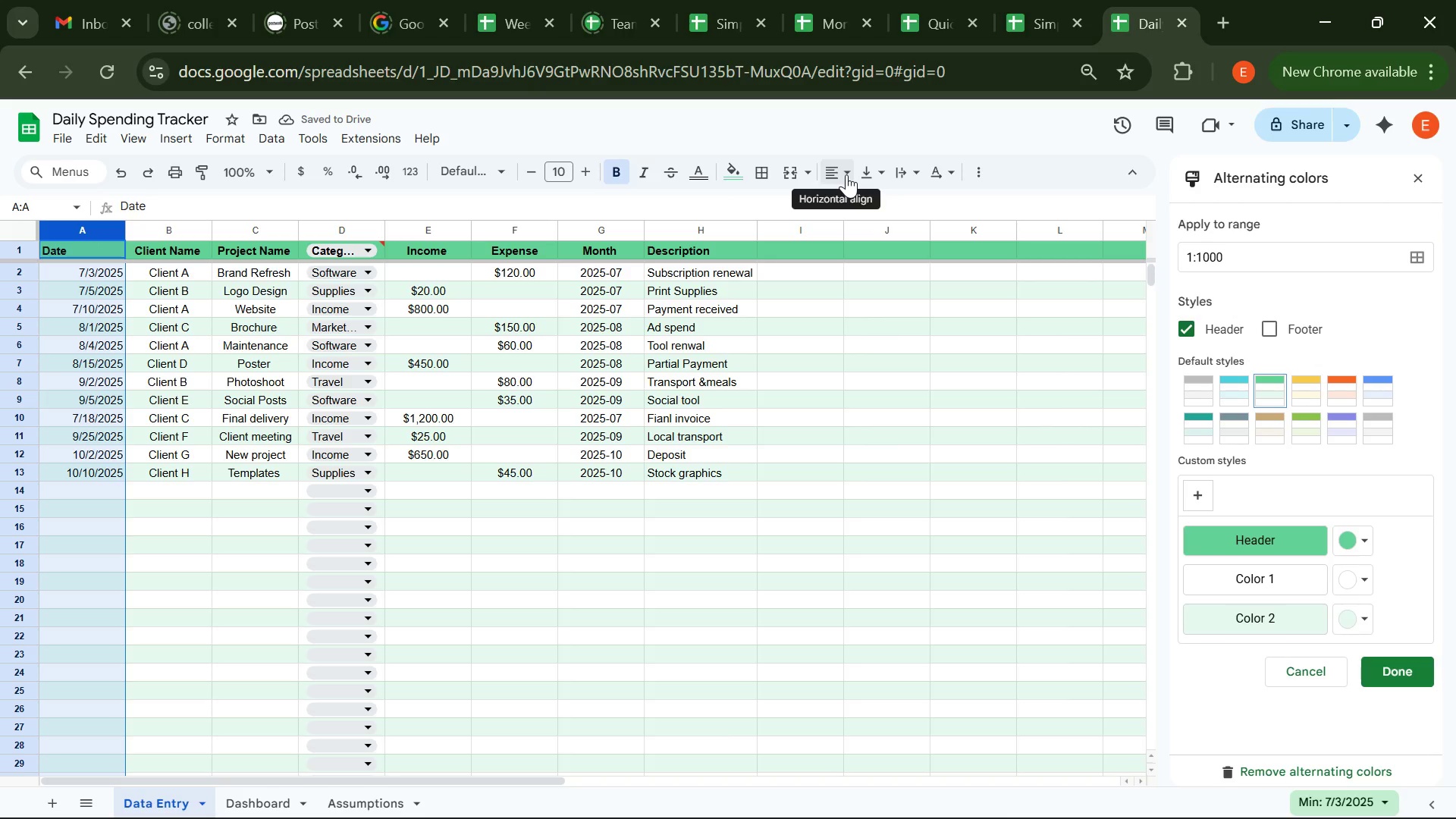 
left_click([846, 174])
 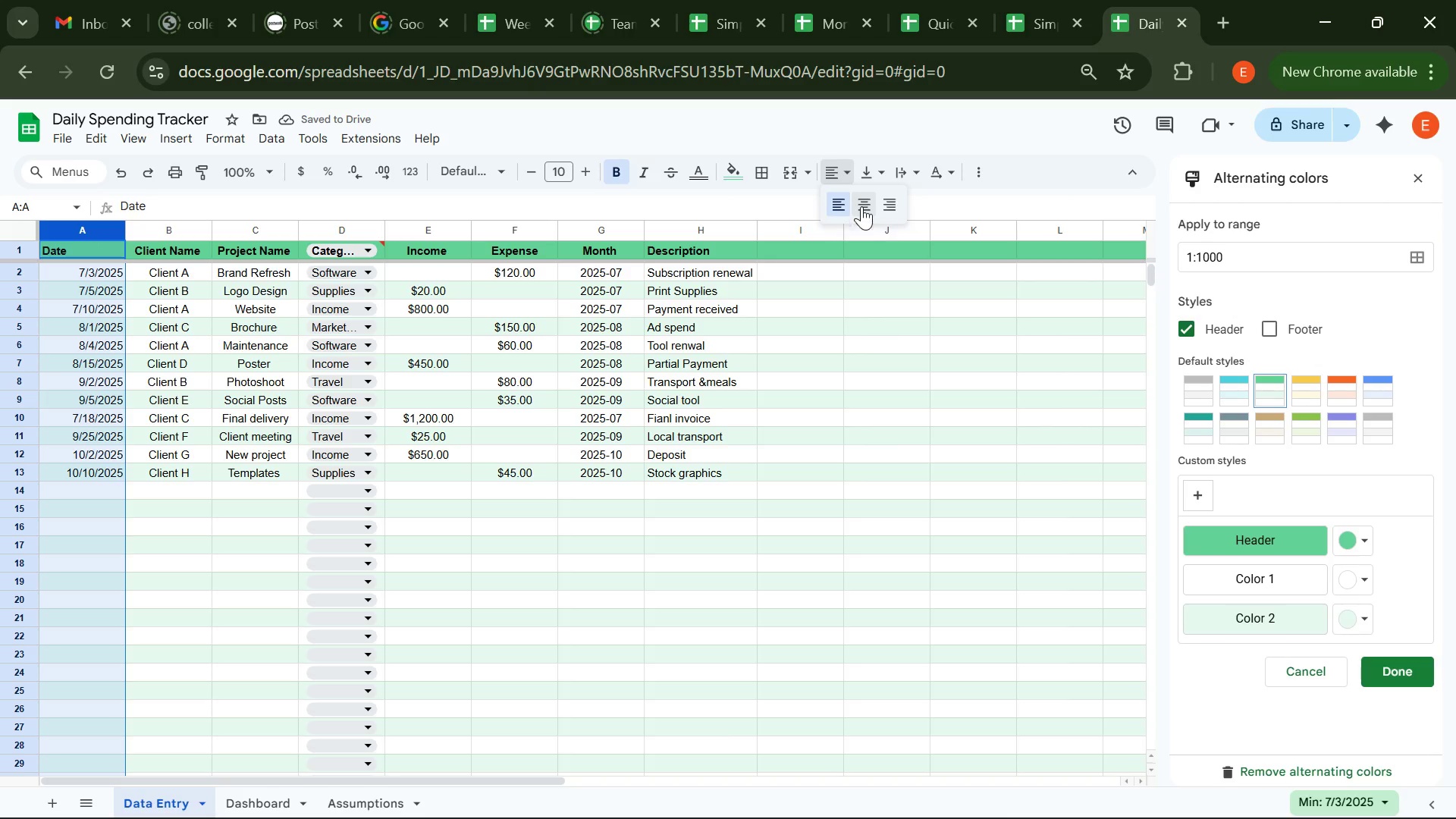 
left_click([861, 206])
 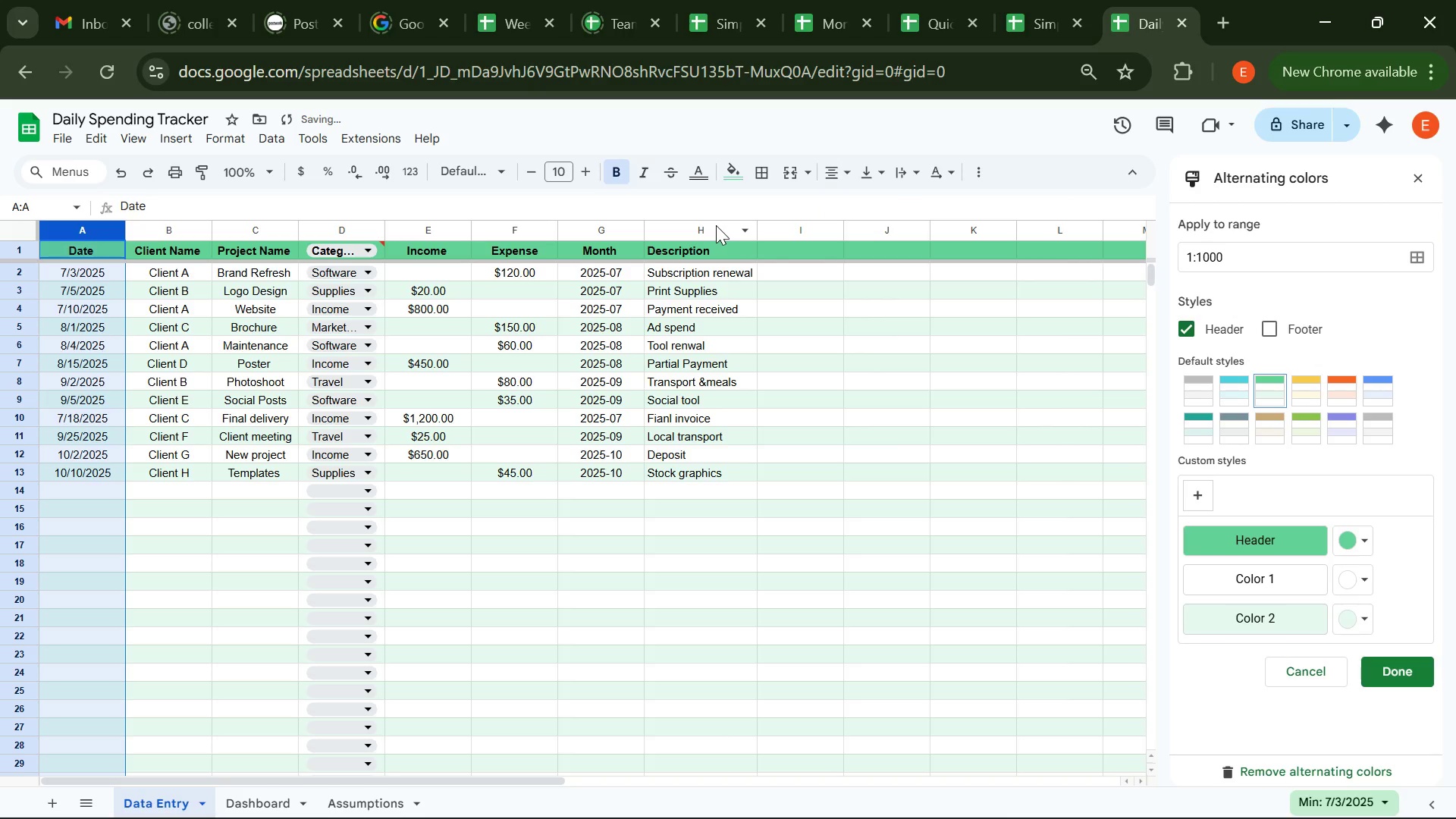 
left_click([716, 225])
 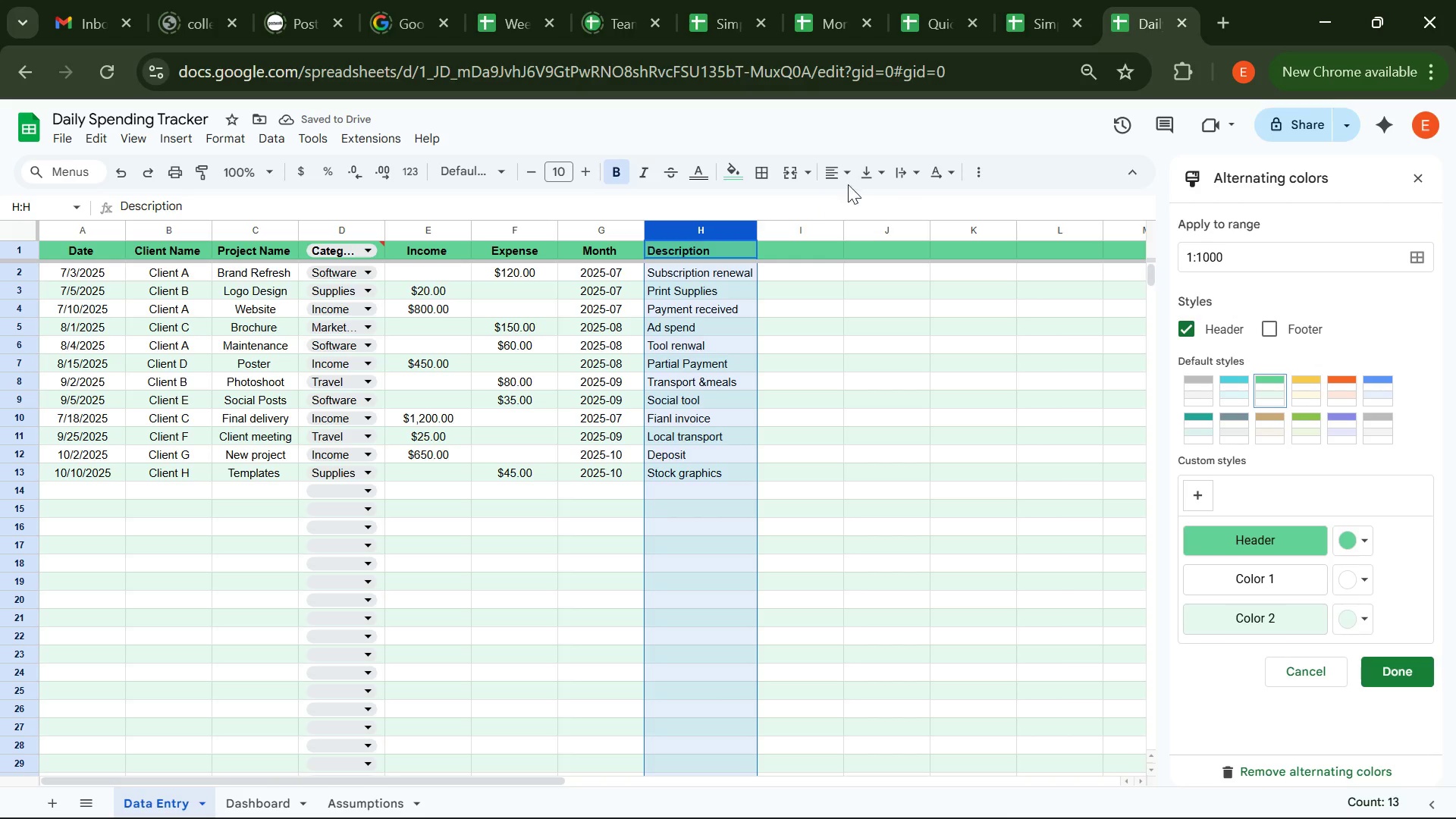 
left_click([846, 172])
 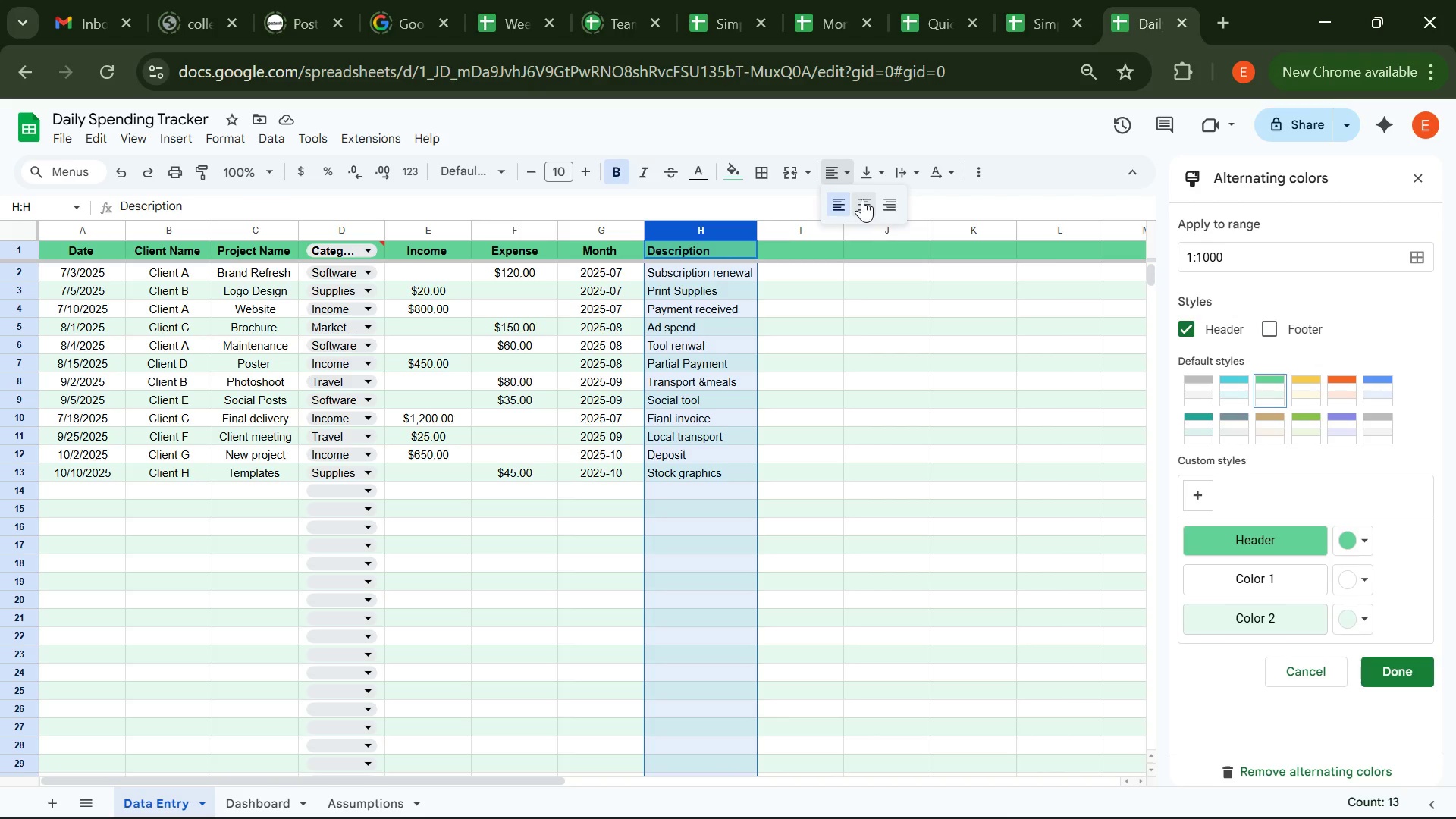 
left_click([862, 199])
 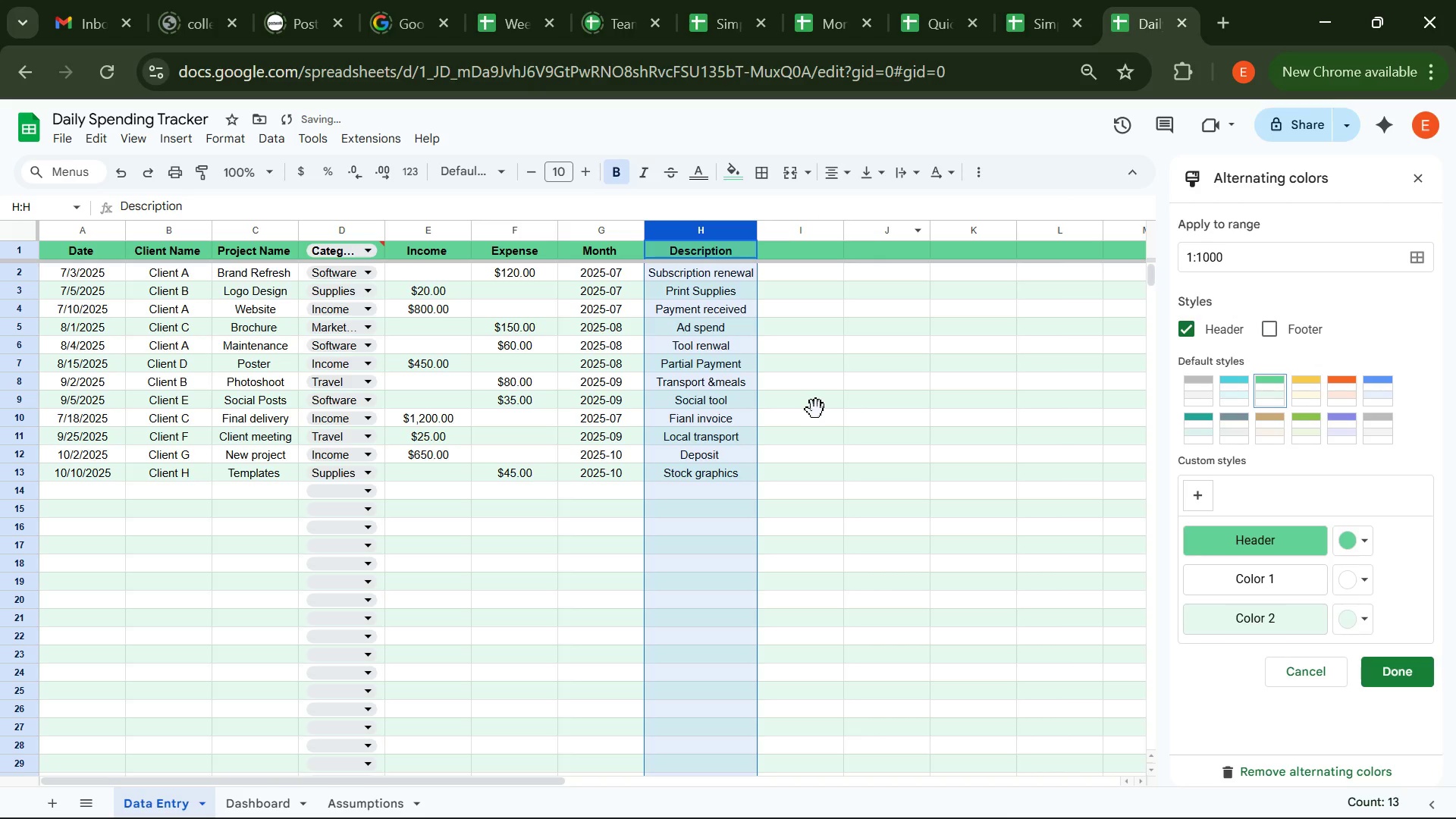 
left_click([816, 410])
 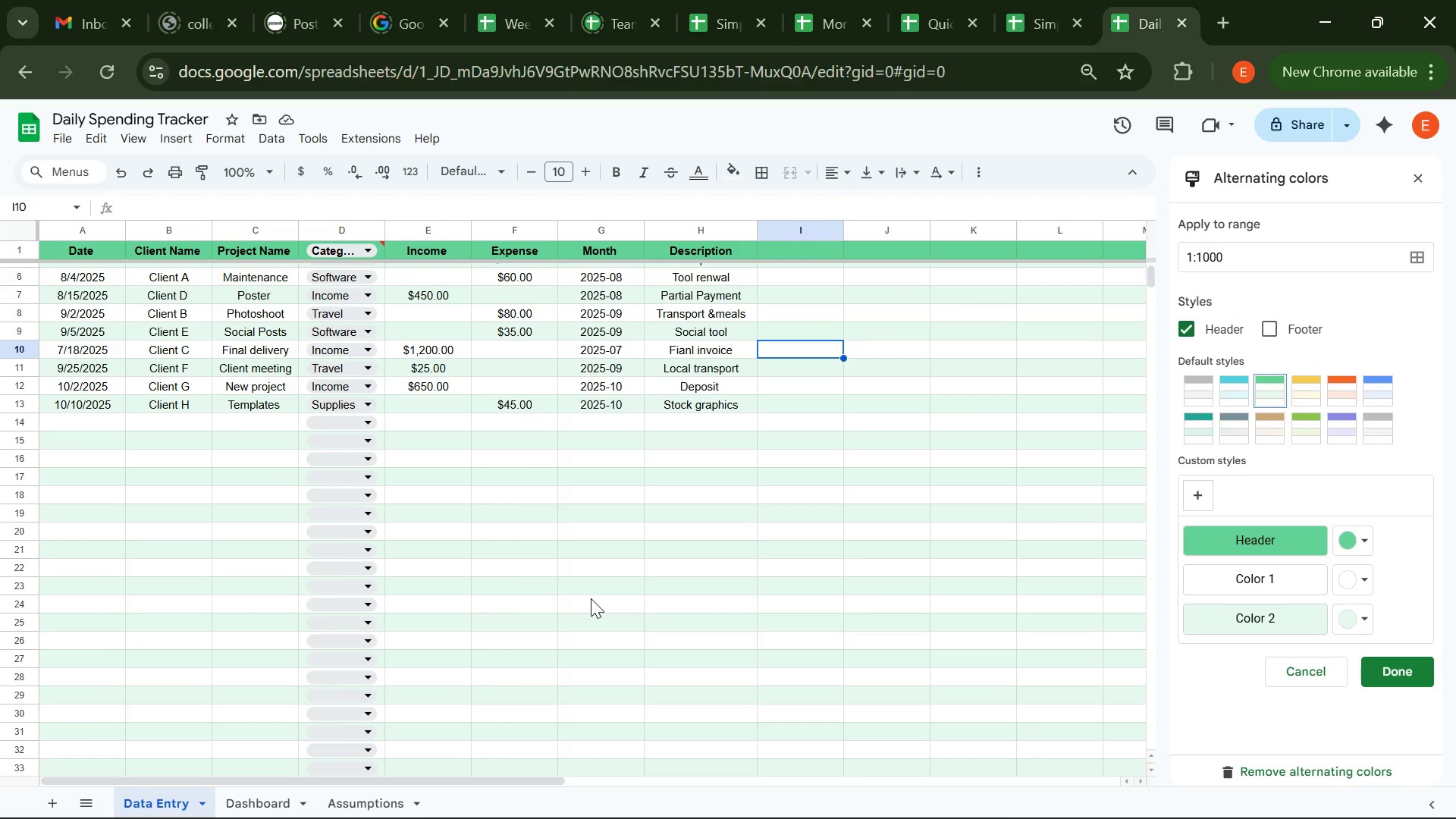 
wait(7.53)
 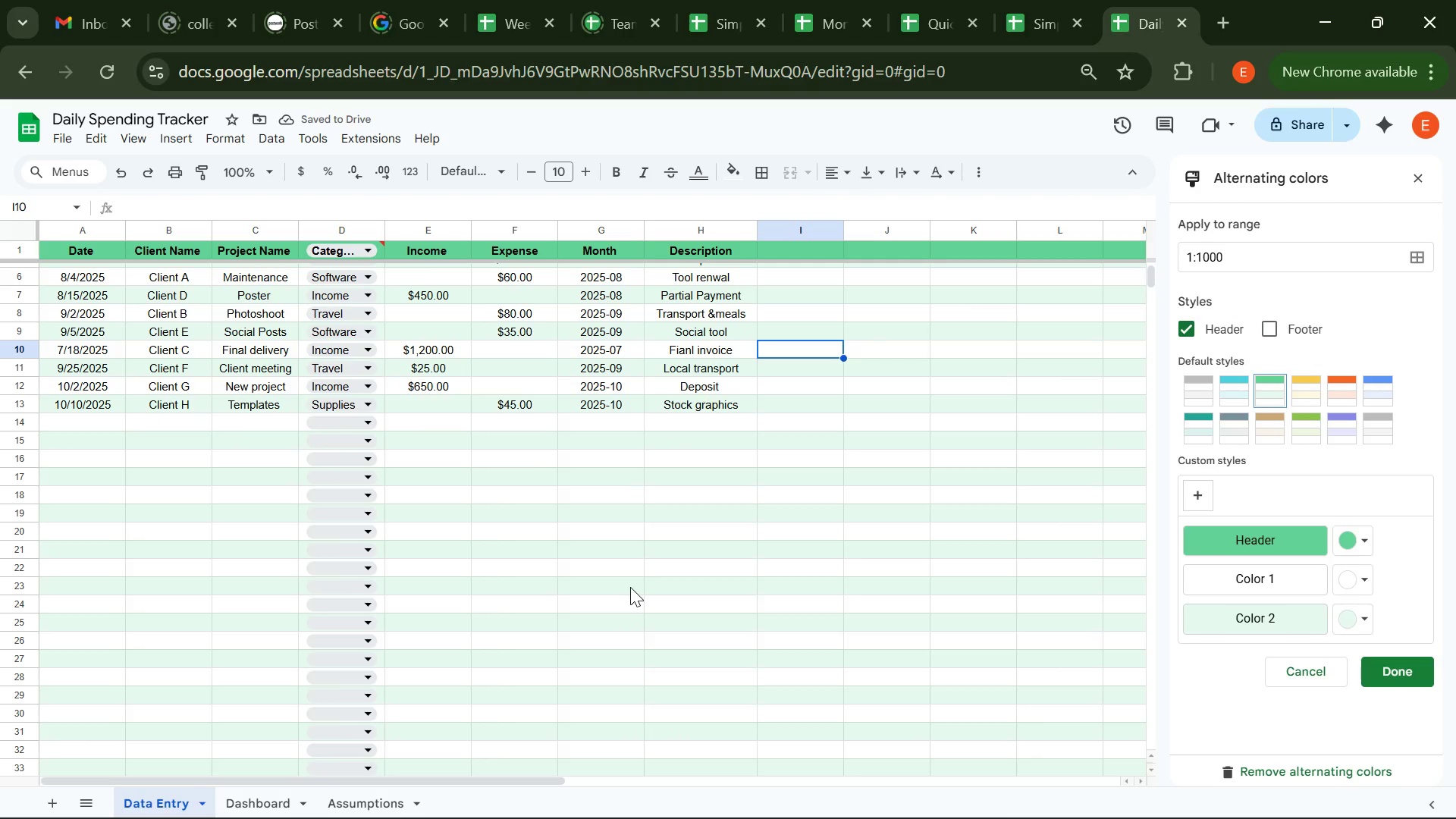 
left_click([385, 809])
 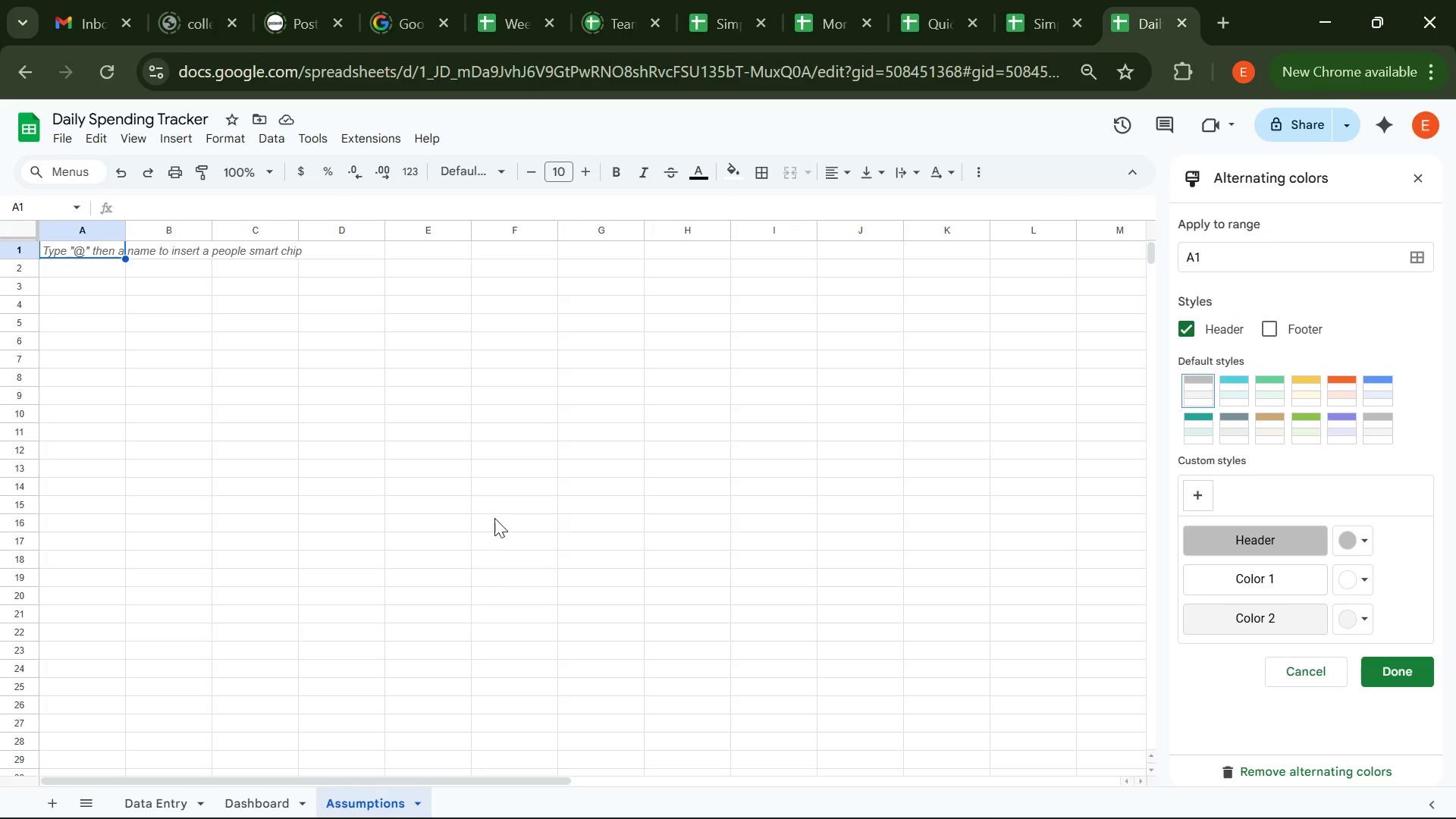 
wait(12.48)
 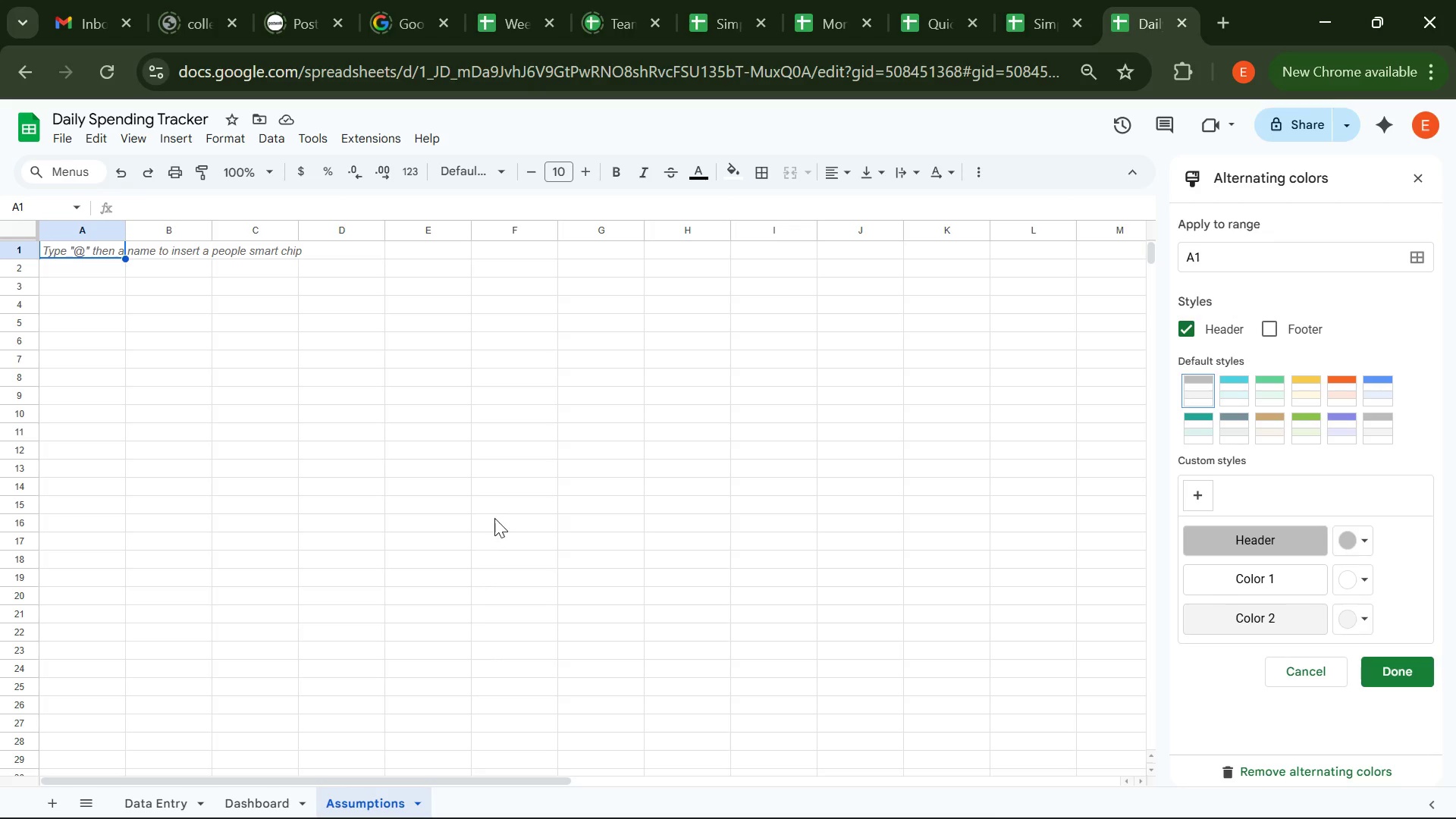 
key(CapsLock)
 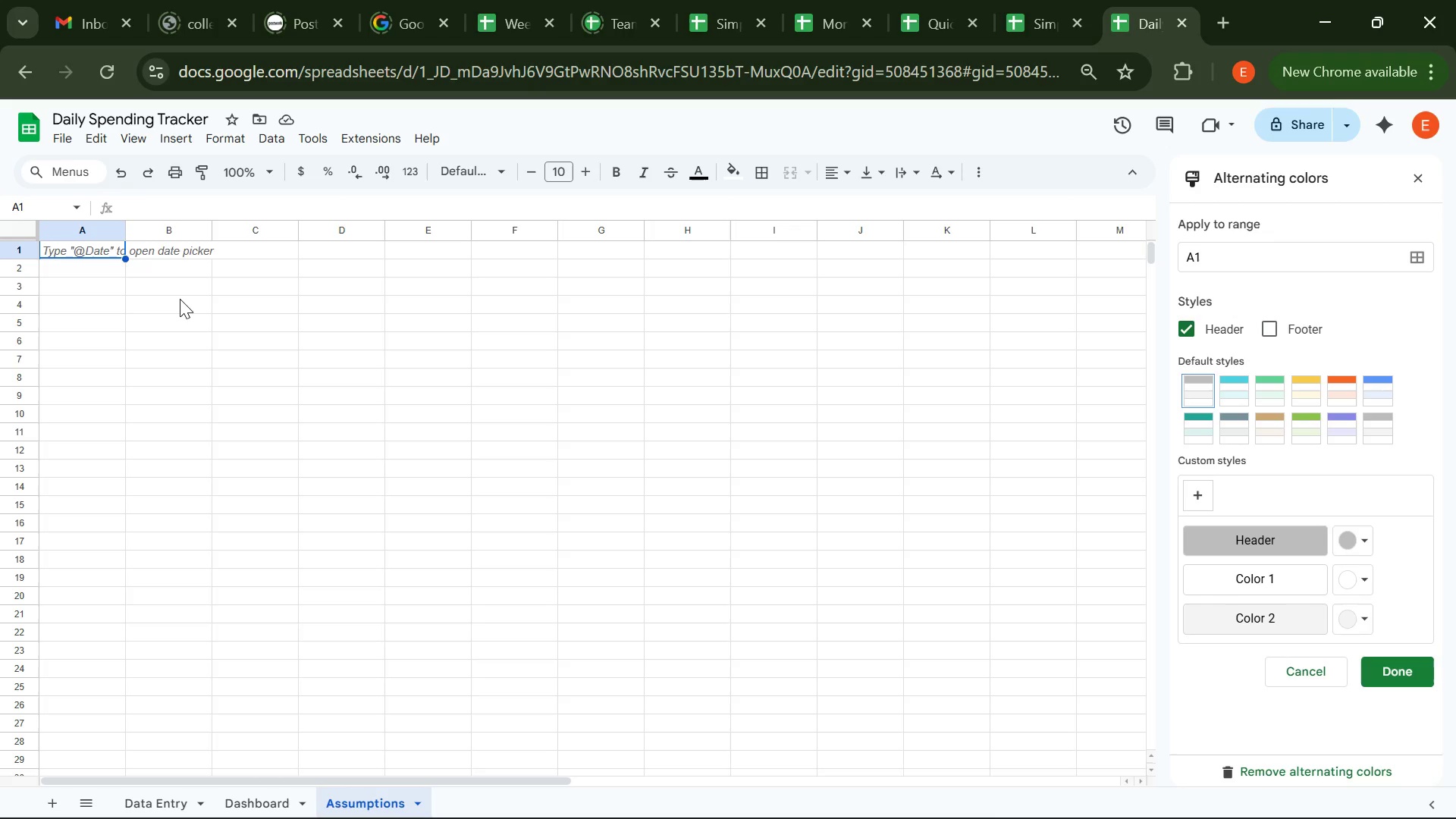 
key(A)
 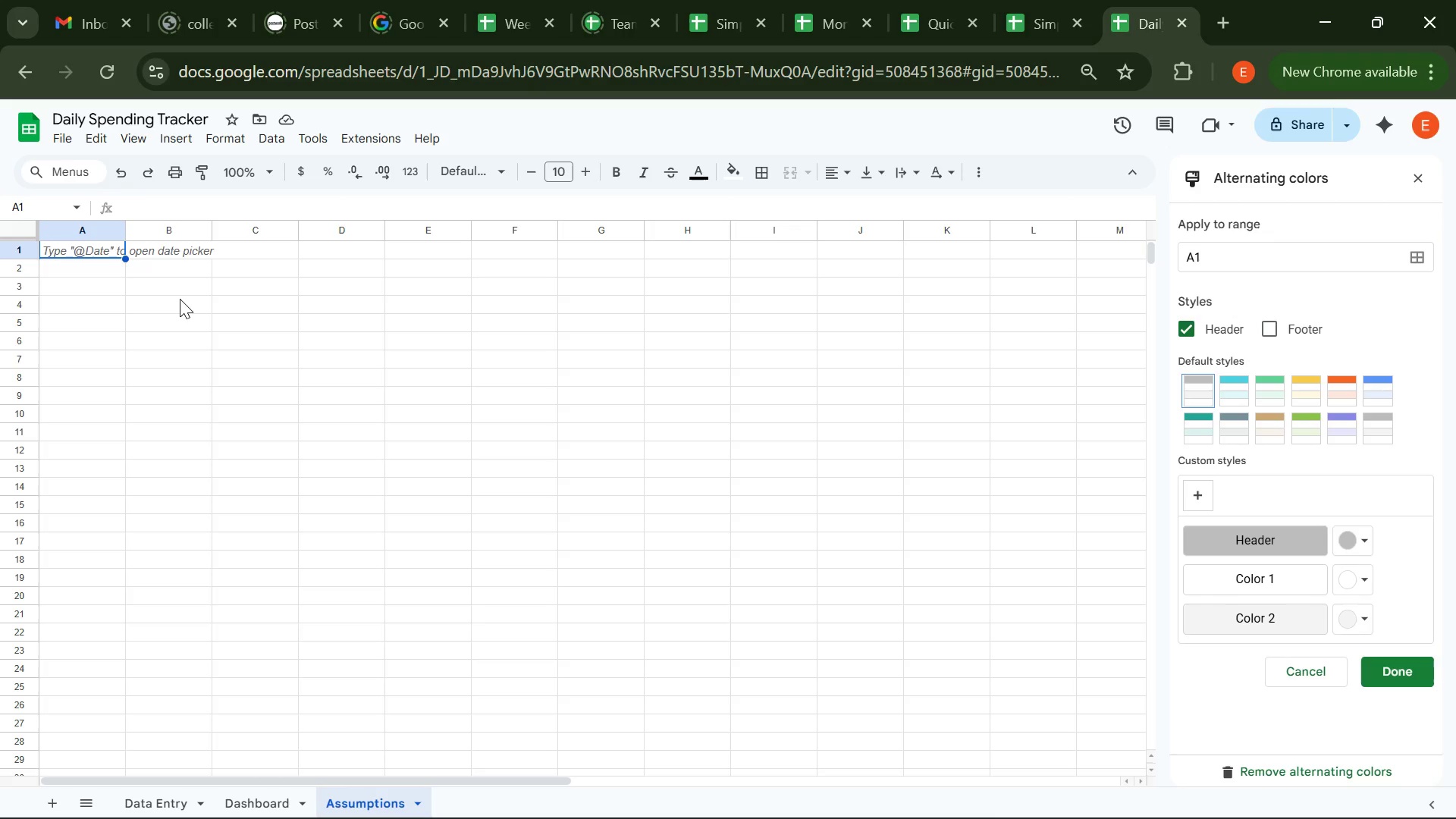 
key(CapsLock)
 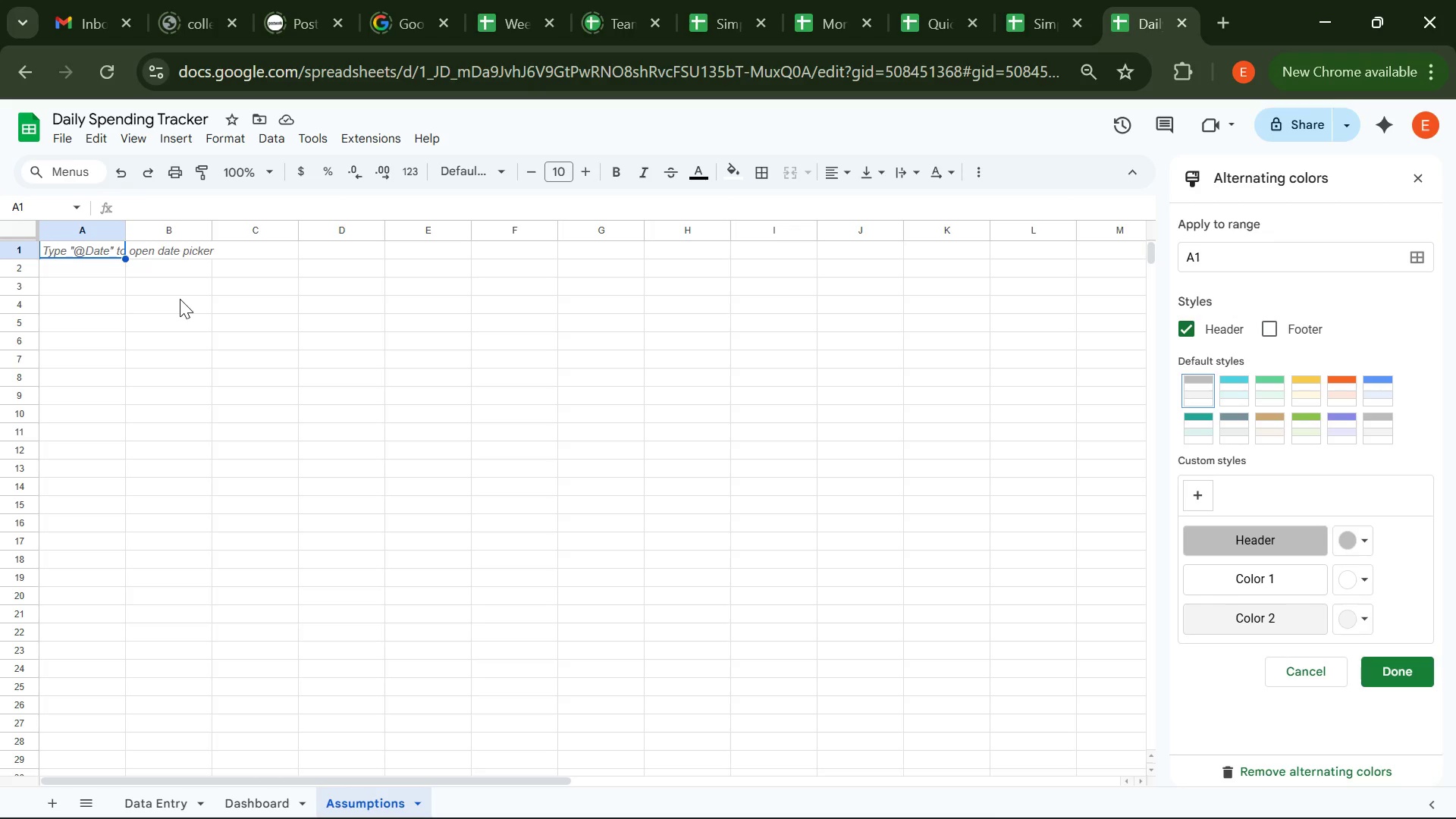 
key(S)
 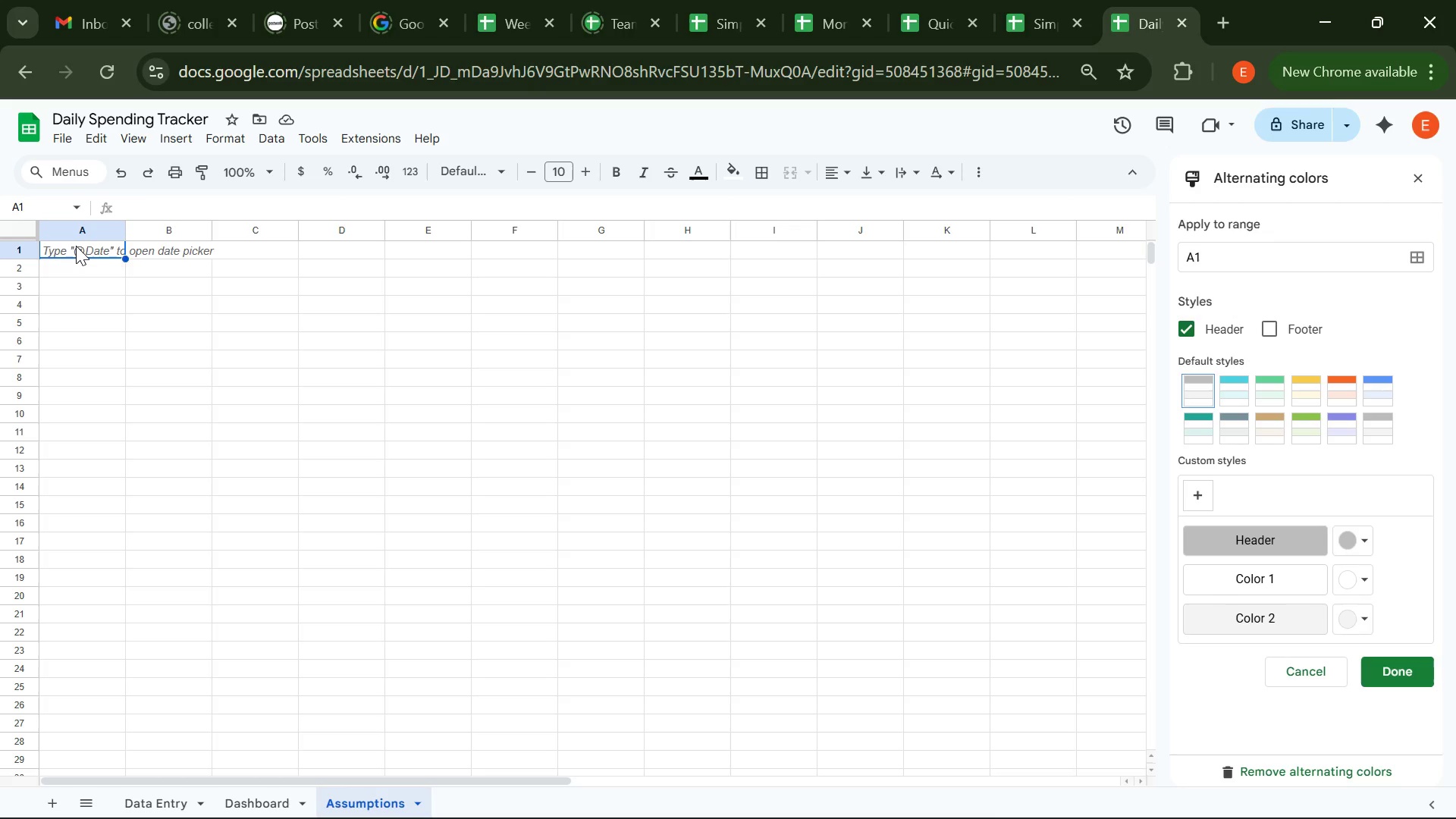 
left_click([76, 246])
 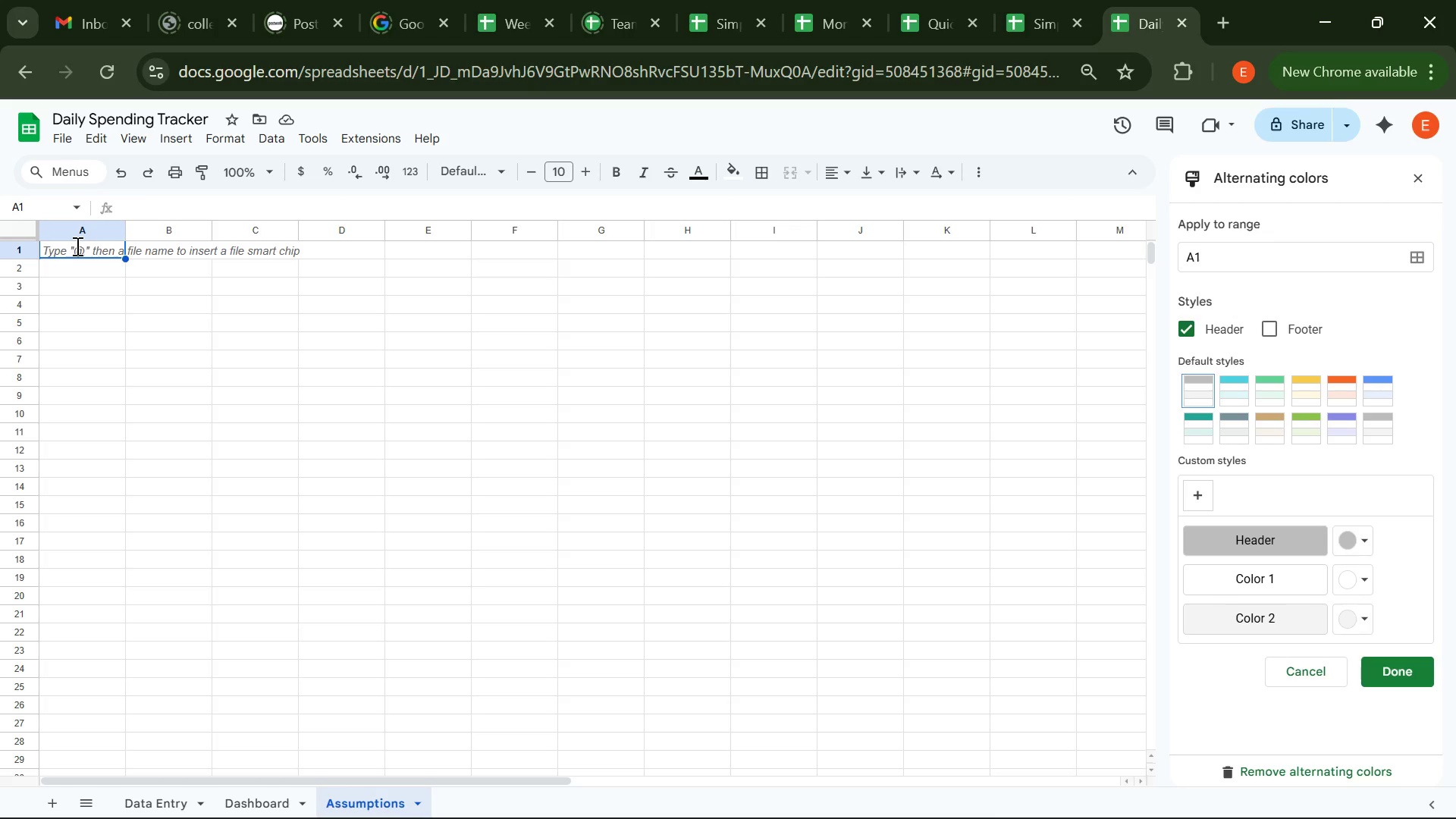 
hold_key(key=A, duration=1.89)
 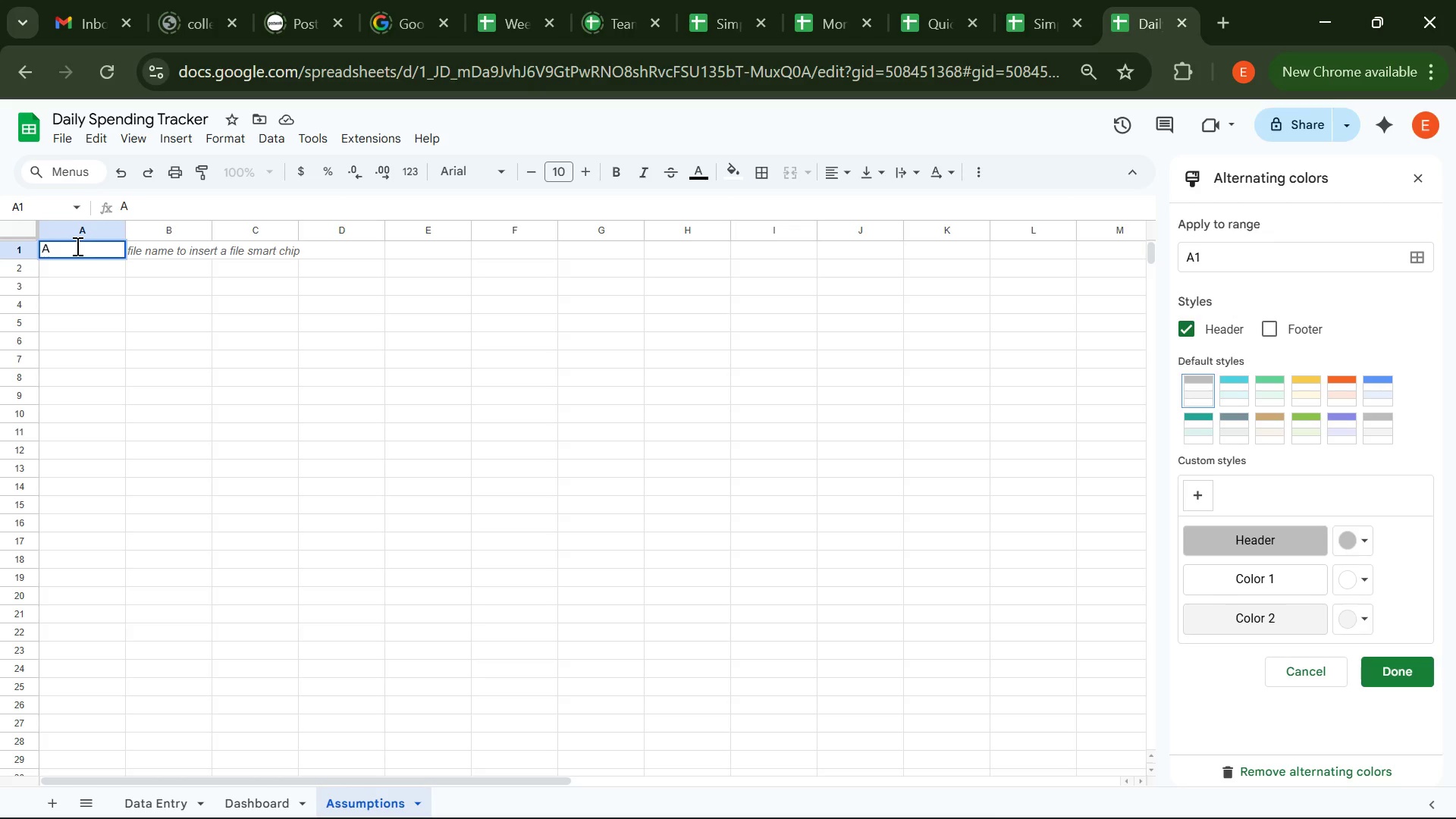 
key(Backspace)
type(ssump)
 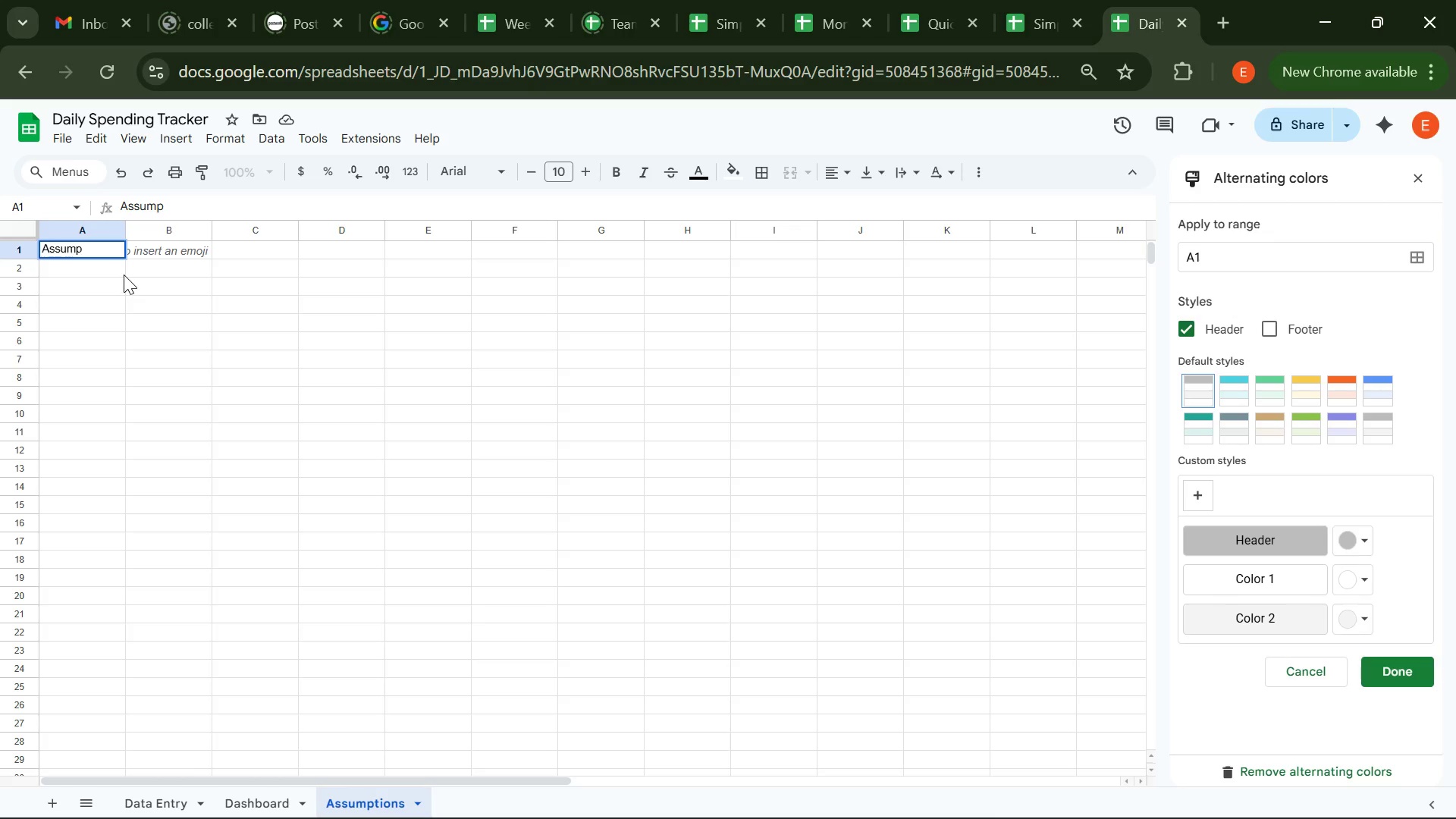 
hold_key(key=T, duration=4.14)
 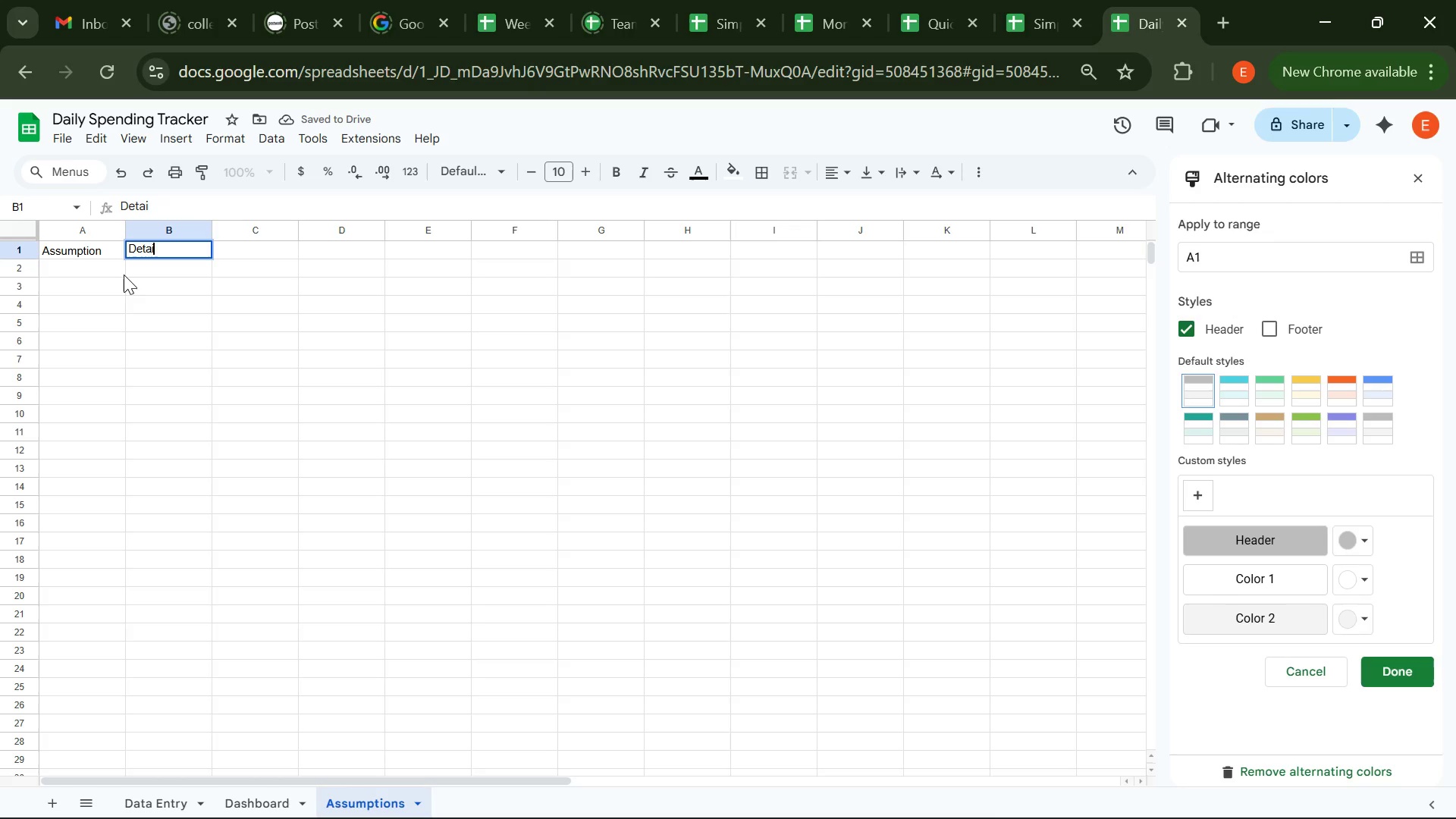 
type(ion )
key(Tab)
type(Deails)
 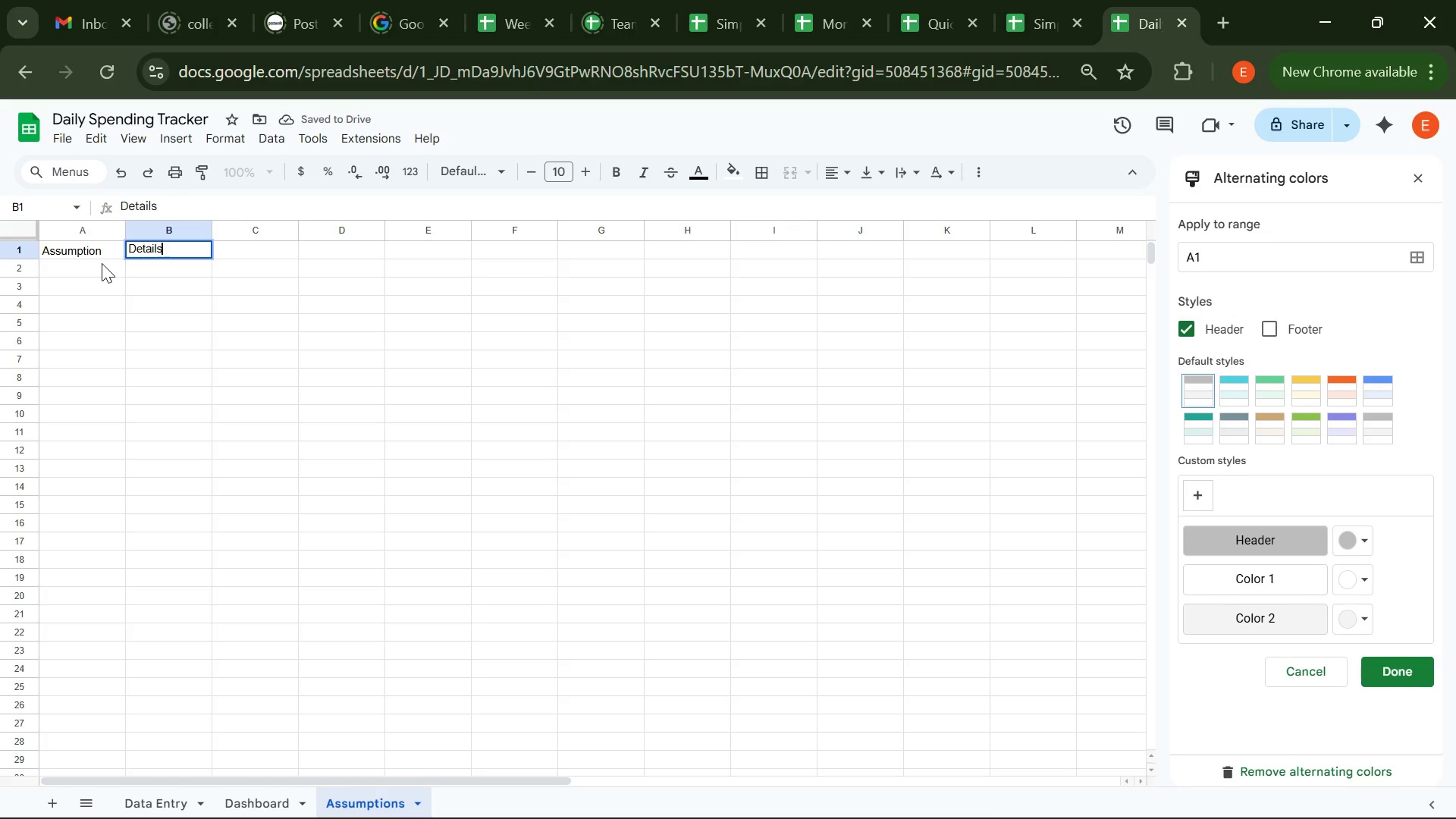 
left_click([102, 263])
 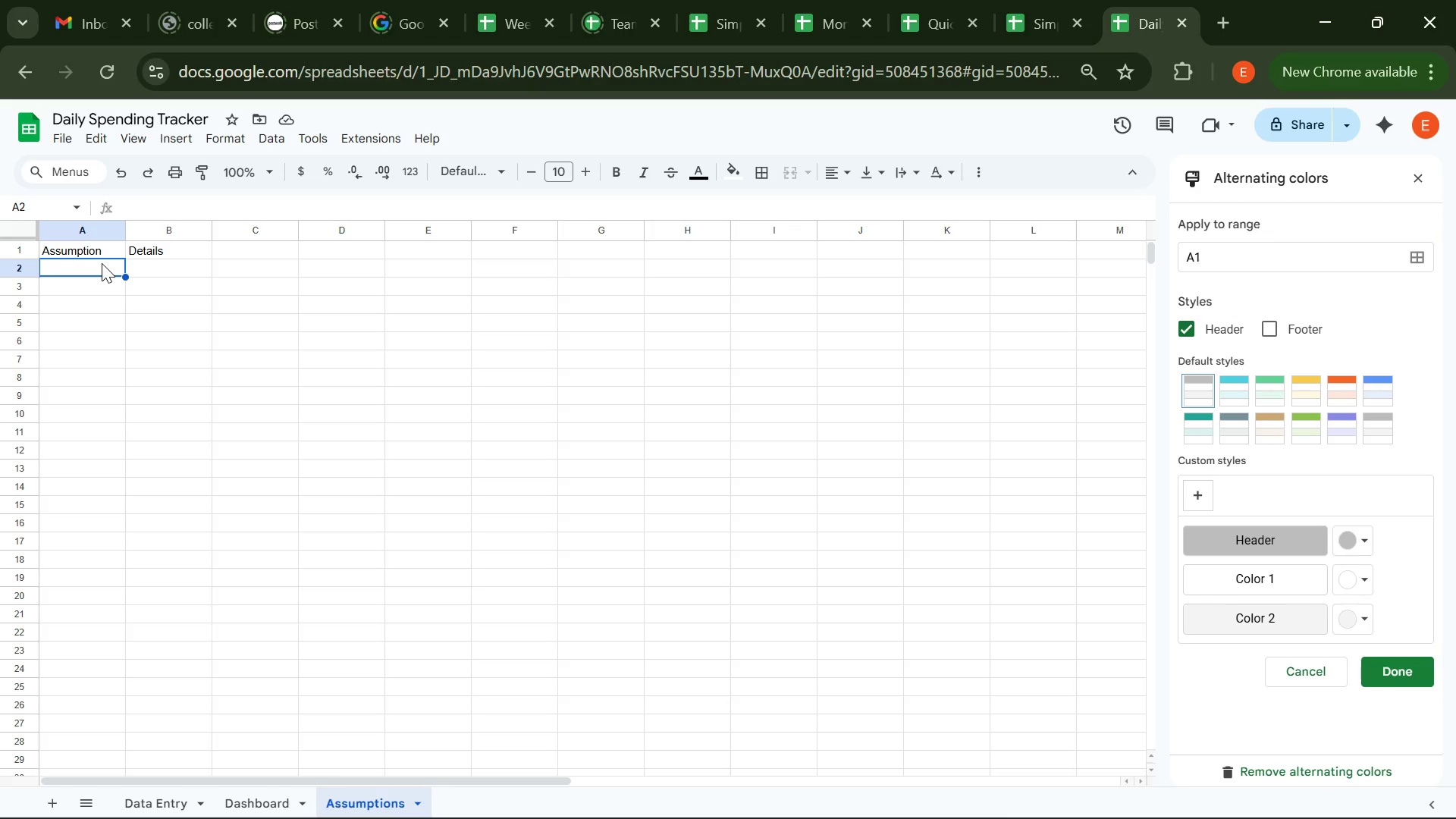 
wait(6.89)
 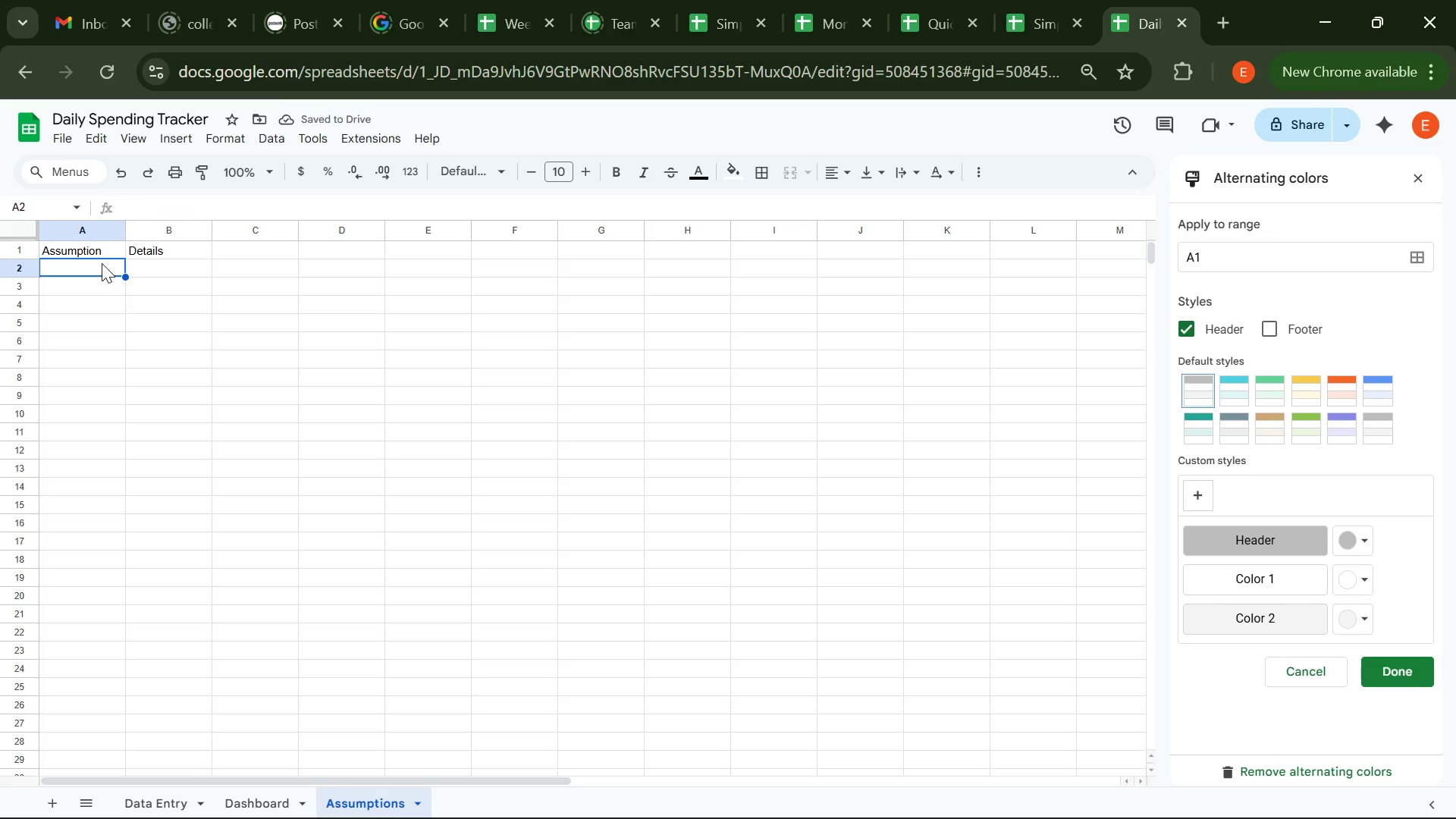 
type(Expense Categories)
key(Tab)
 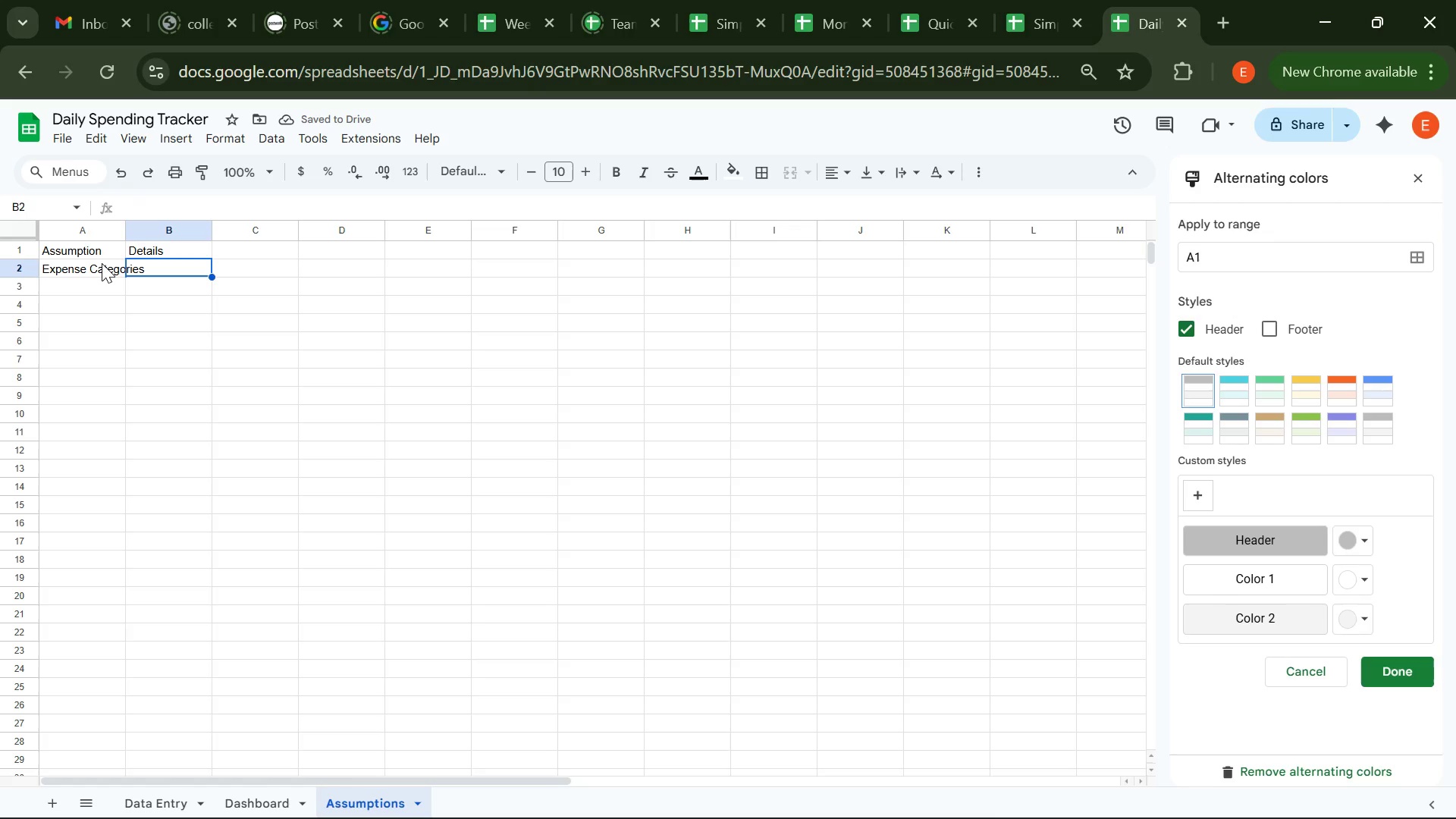 
wait(9.0)
 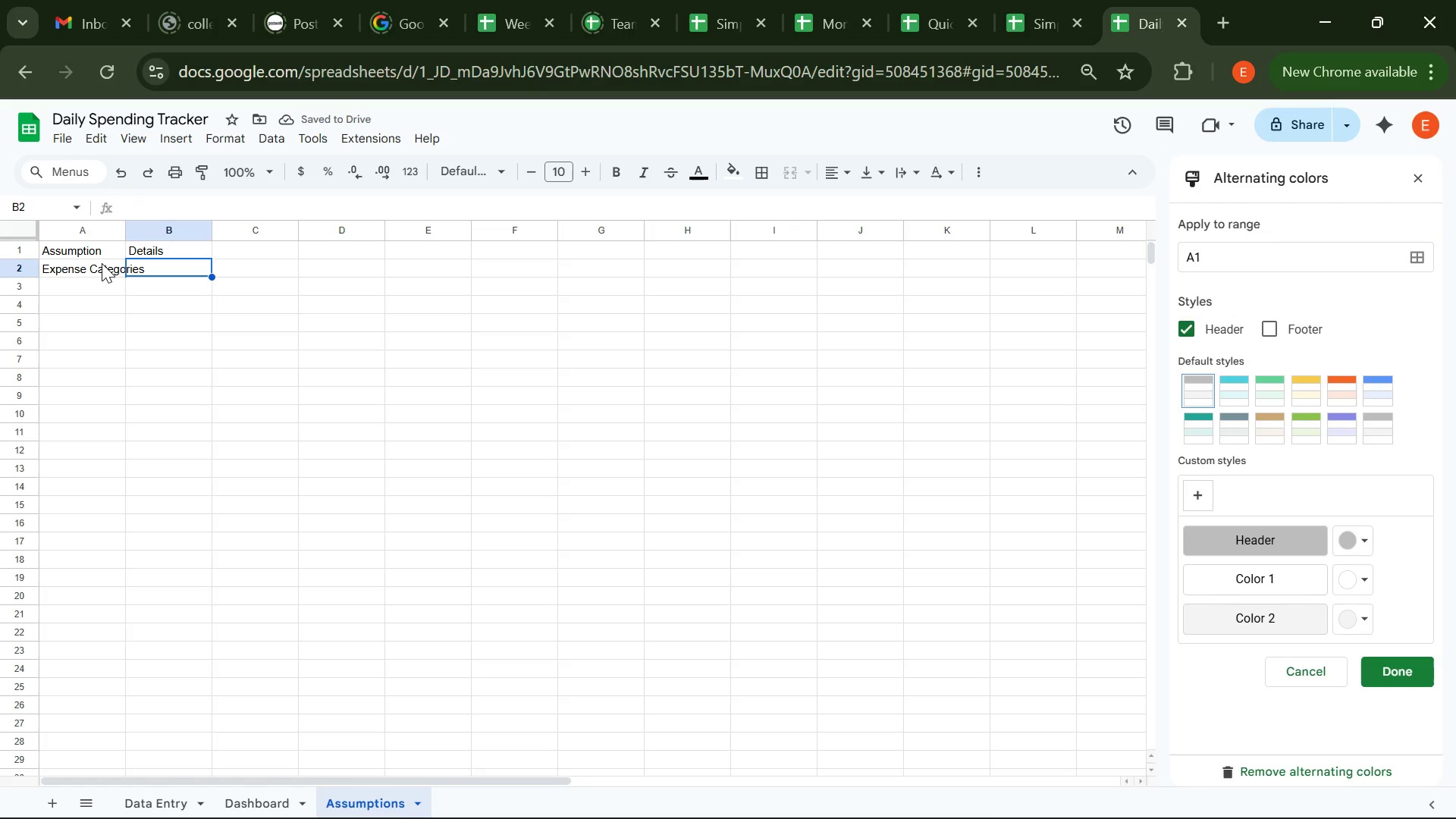 
type(Softwaresupplies)
 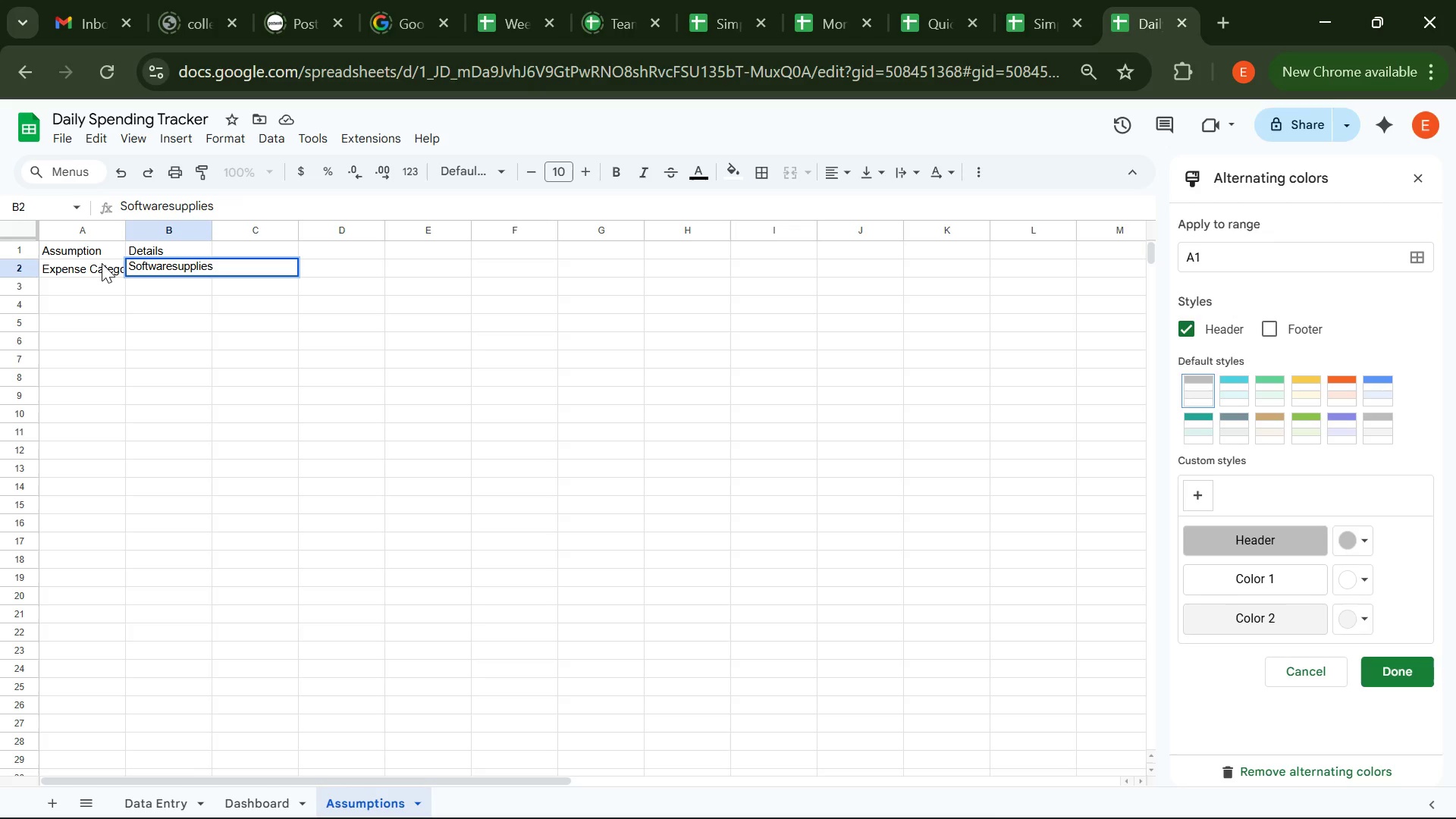 
key(ArrowLeft)
 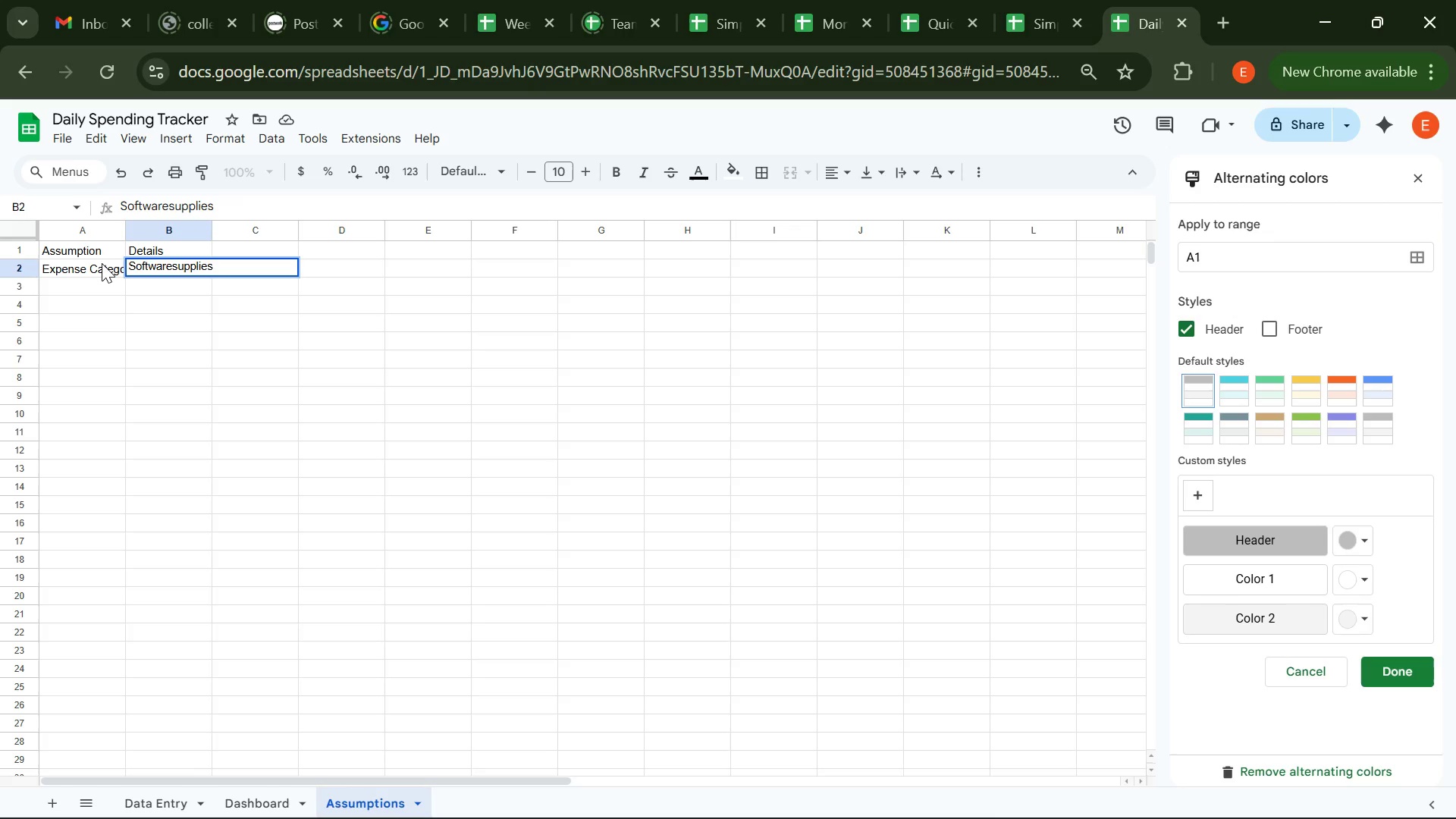 
key(ArrowLeft)
 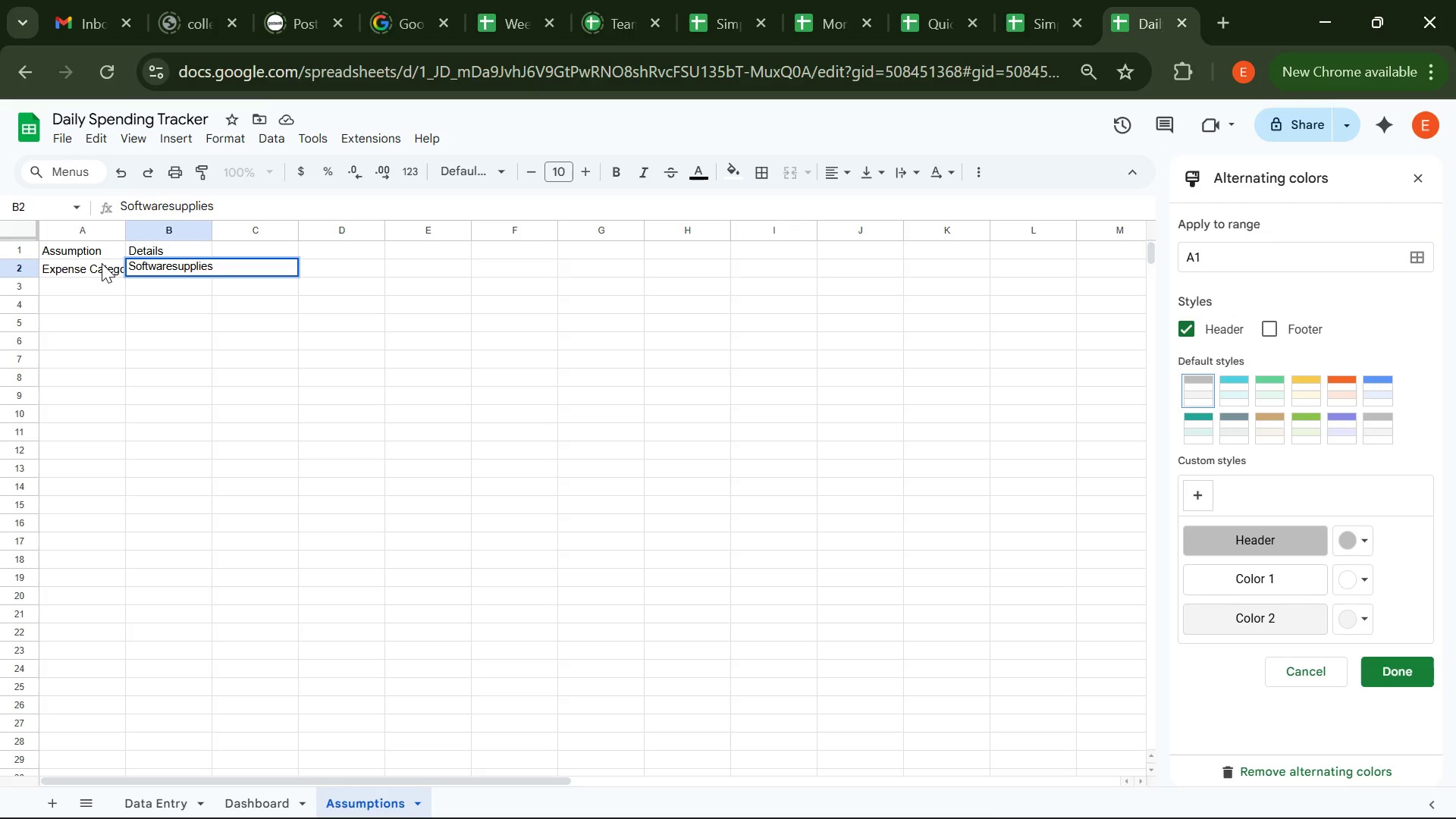 
key(ArrowLeft)
 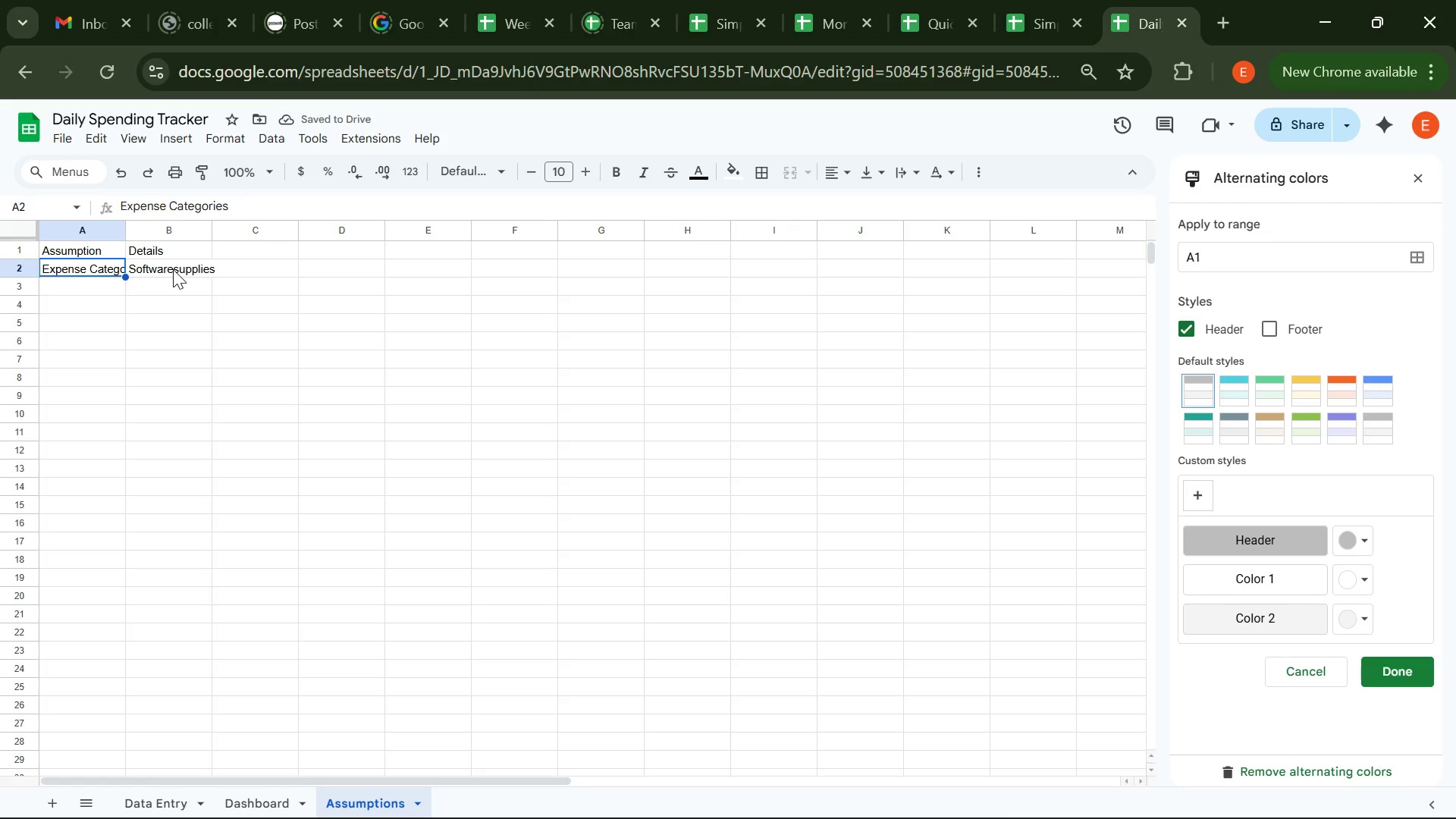 
double_click([173, 269])
 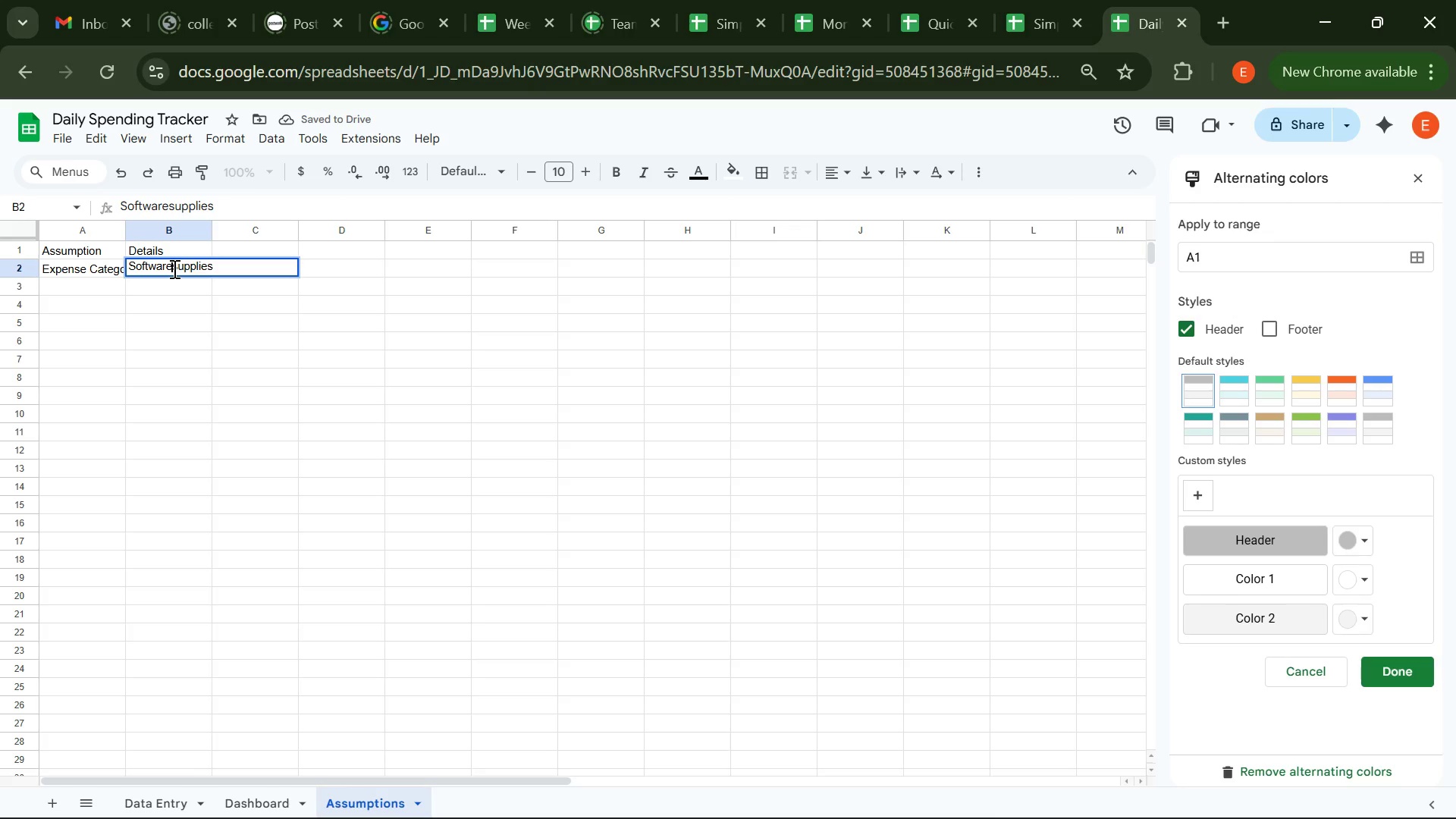 
left_click([173, 268])
 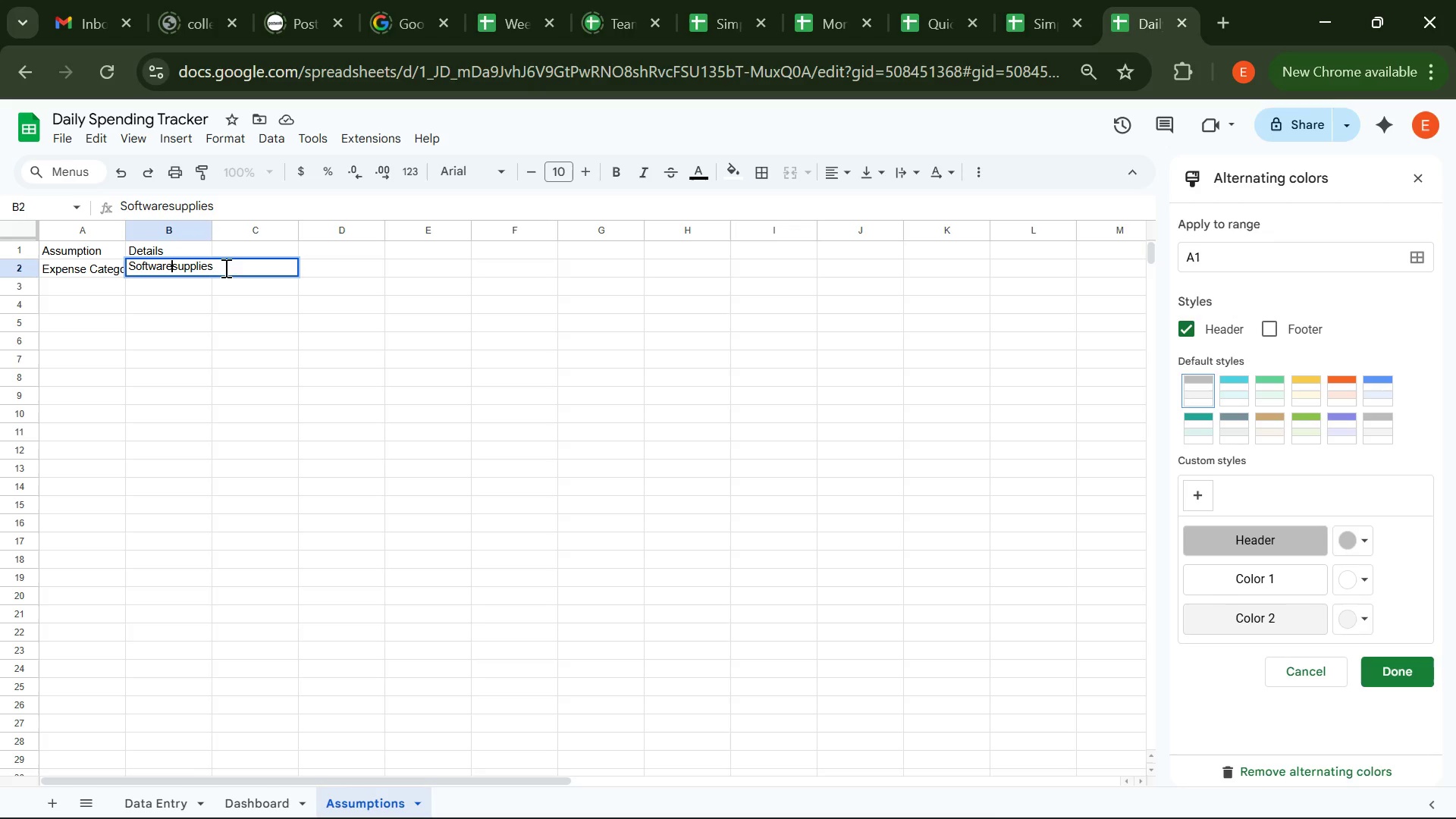 
key(Comma)
 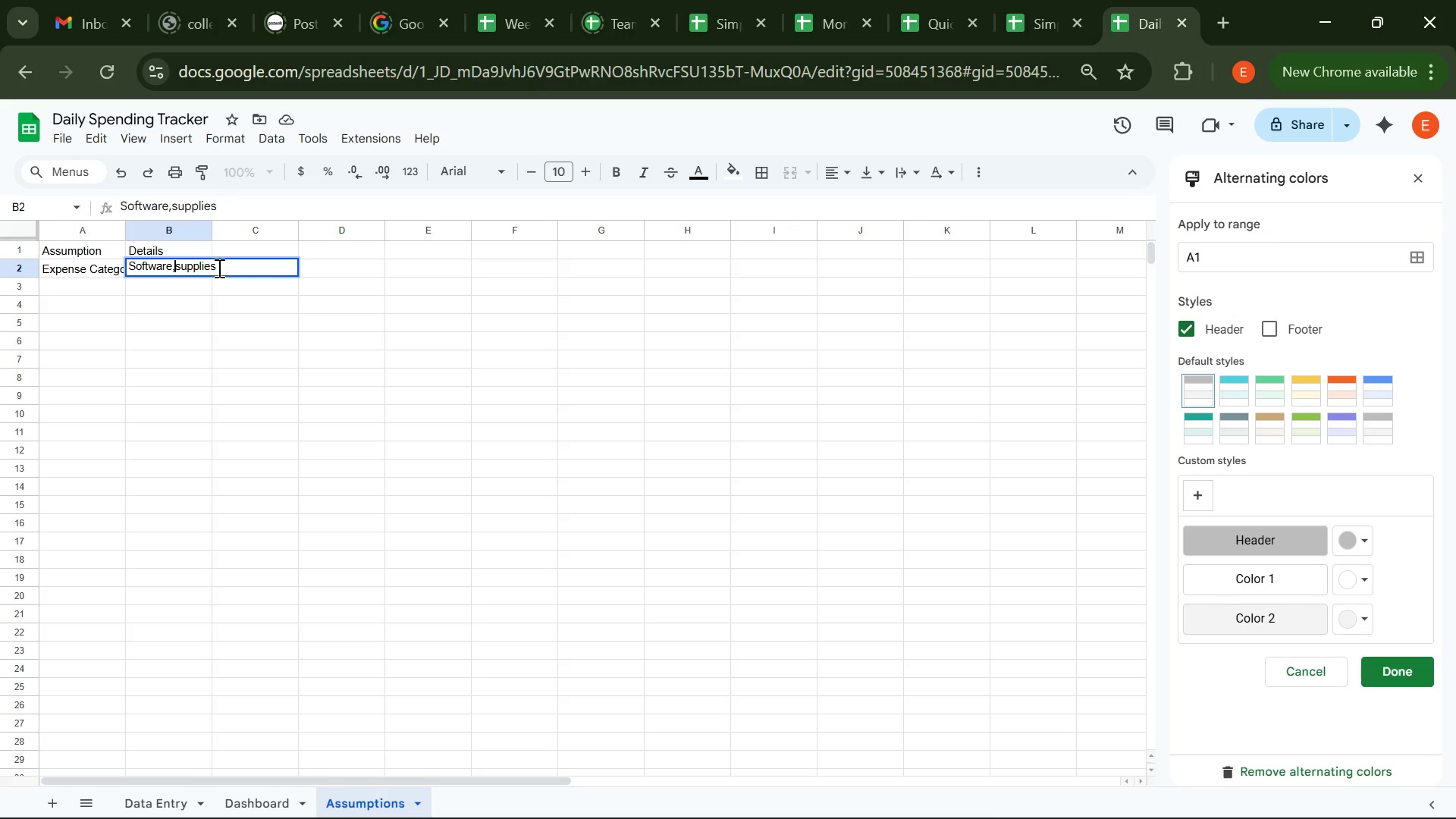 
key(Space)
 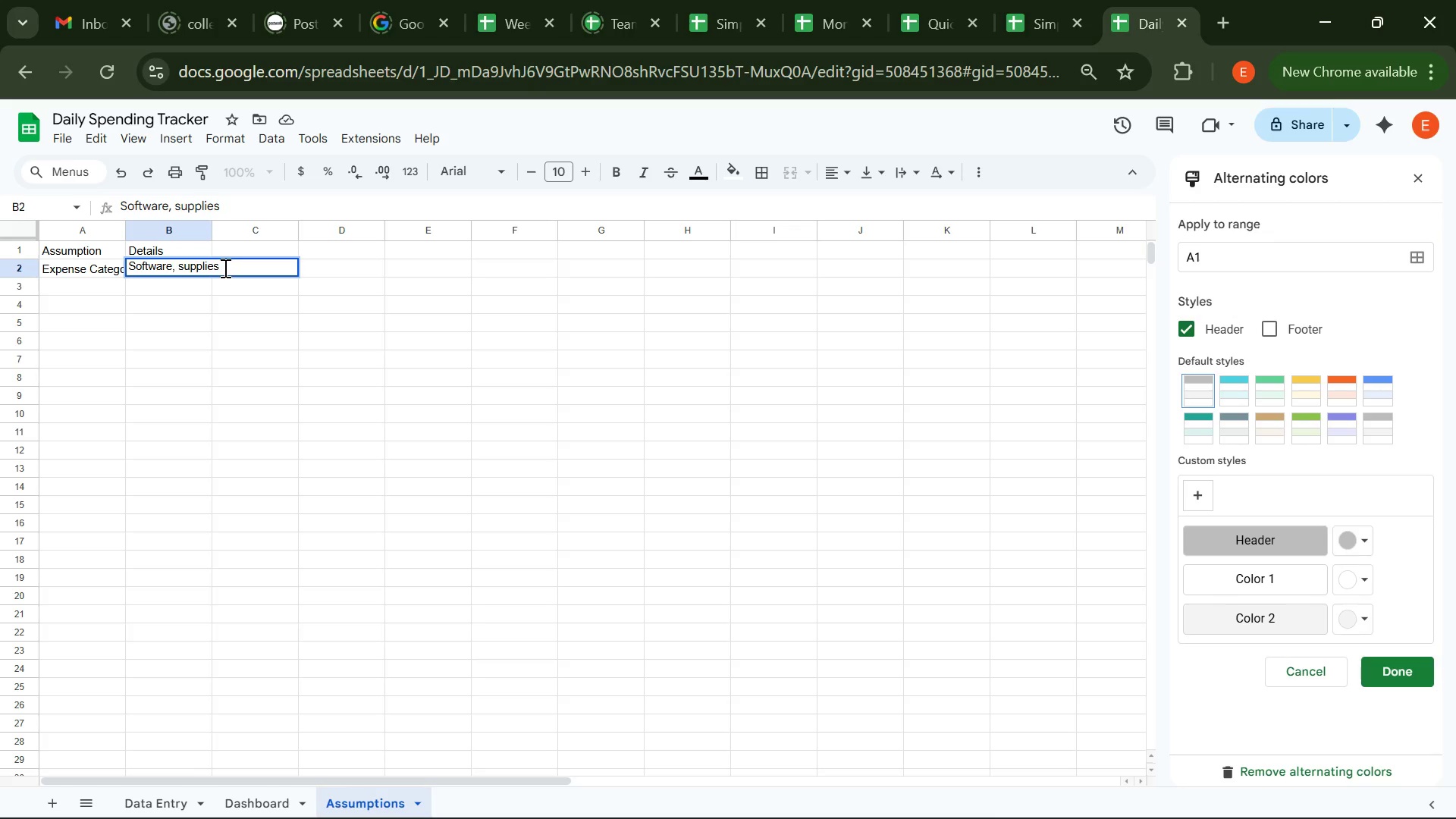 
left_click([224, 268])
 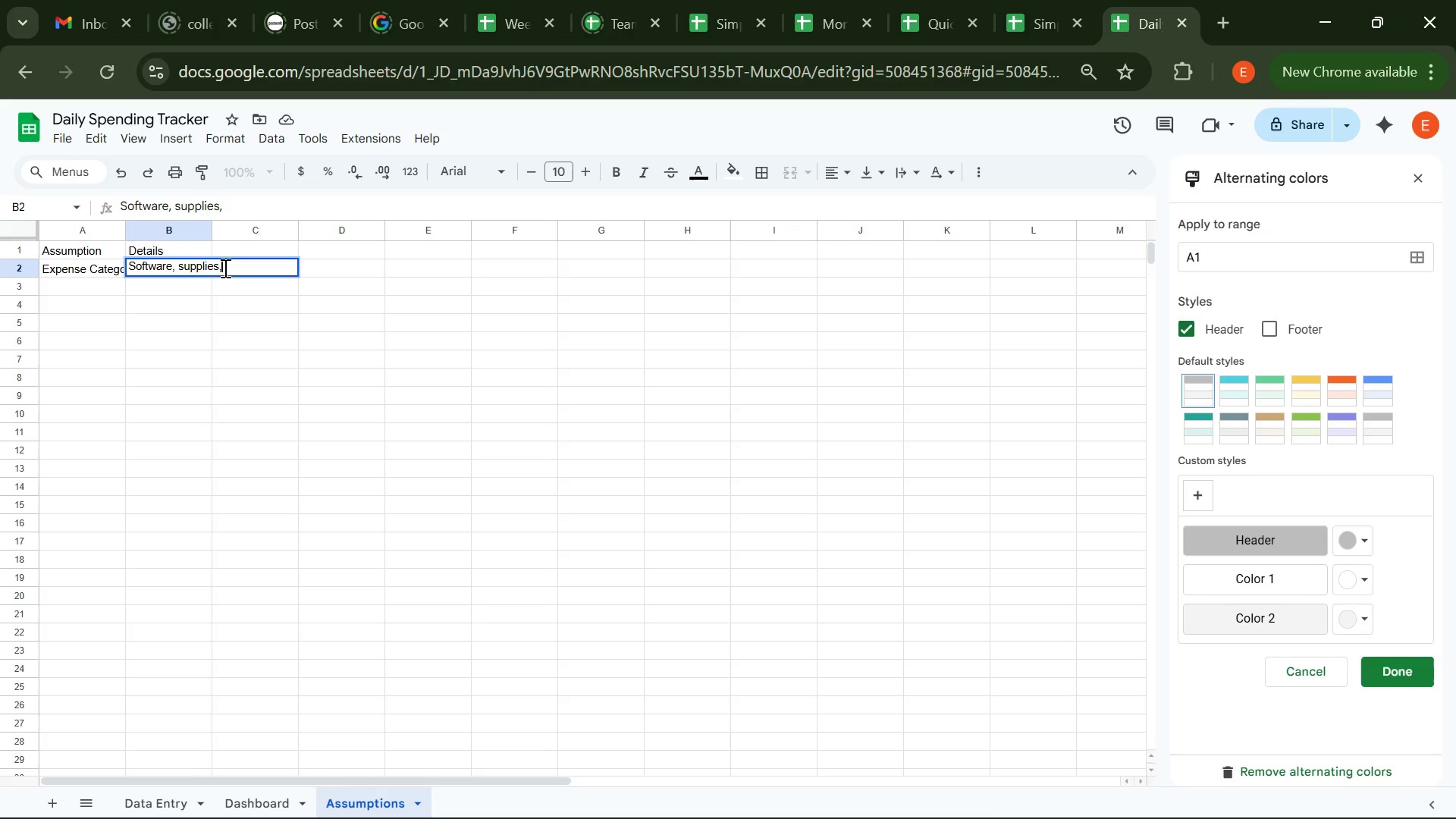 
type(, Marketing, Travel, Income, Other ----> Can be edited as desired )
 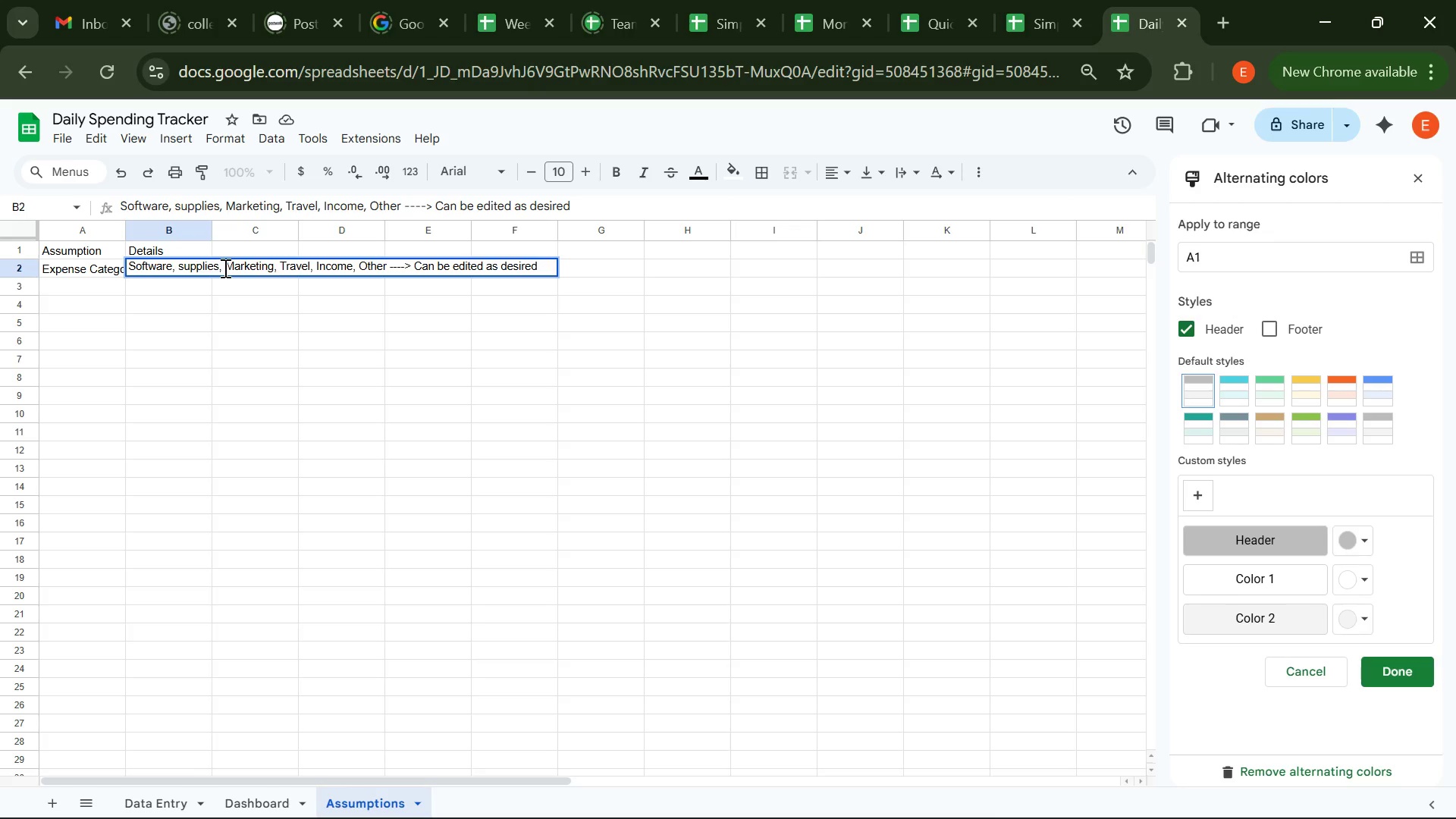 
key(Enter)
 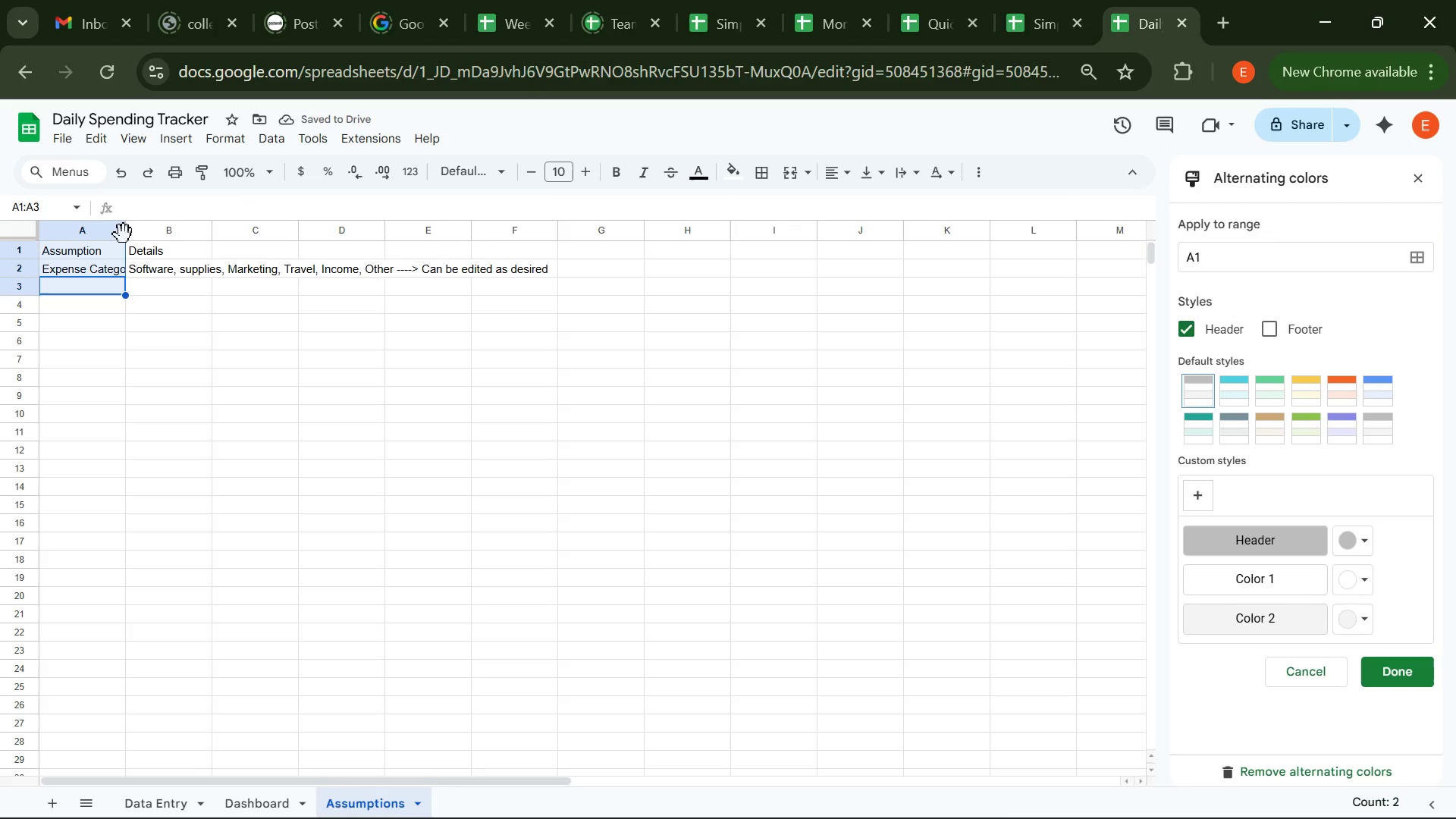 
wait(5.21)
 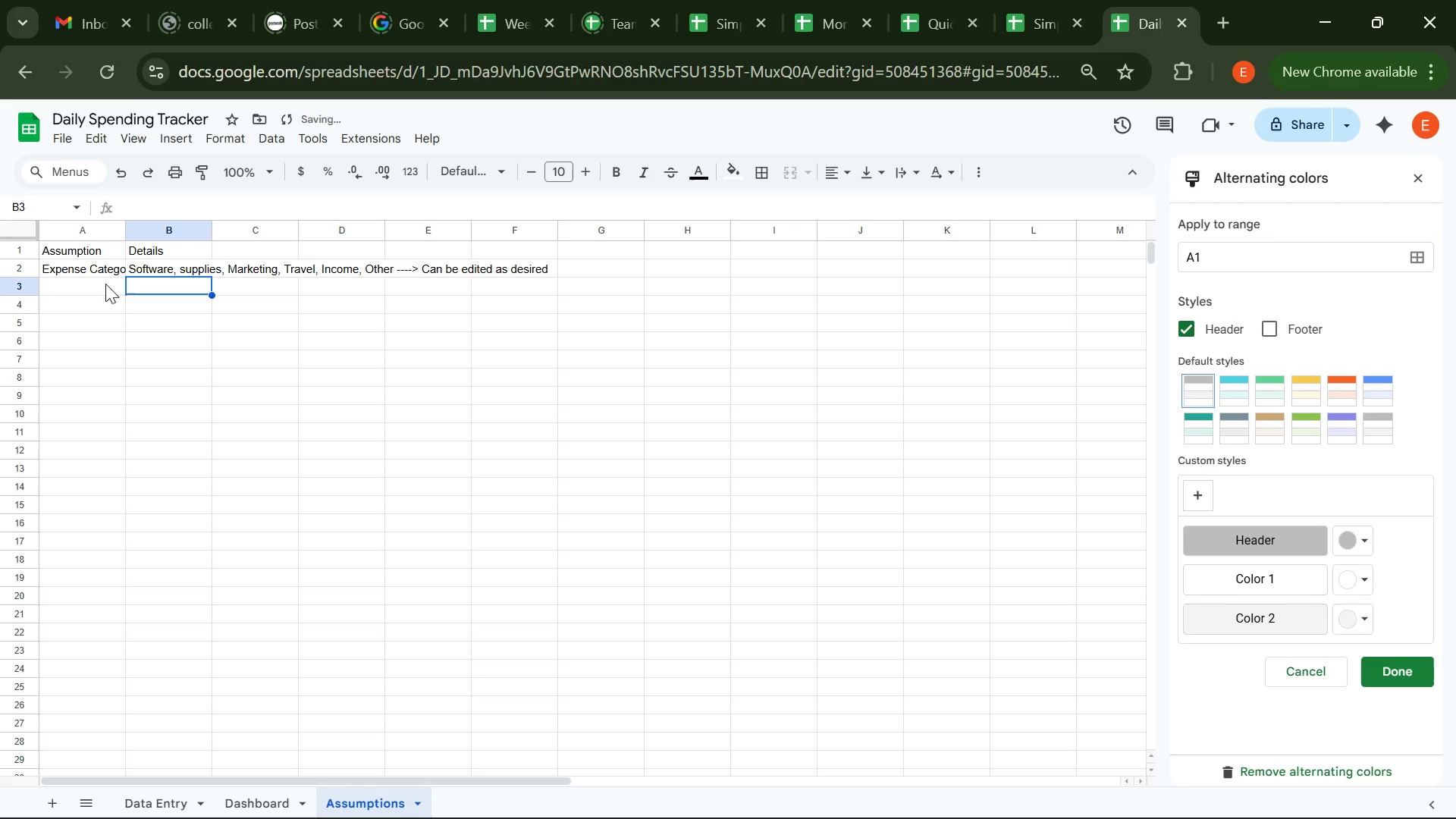 
double_click([128, 232])
 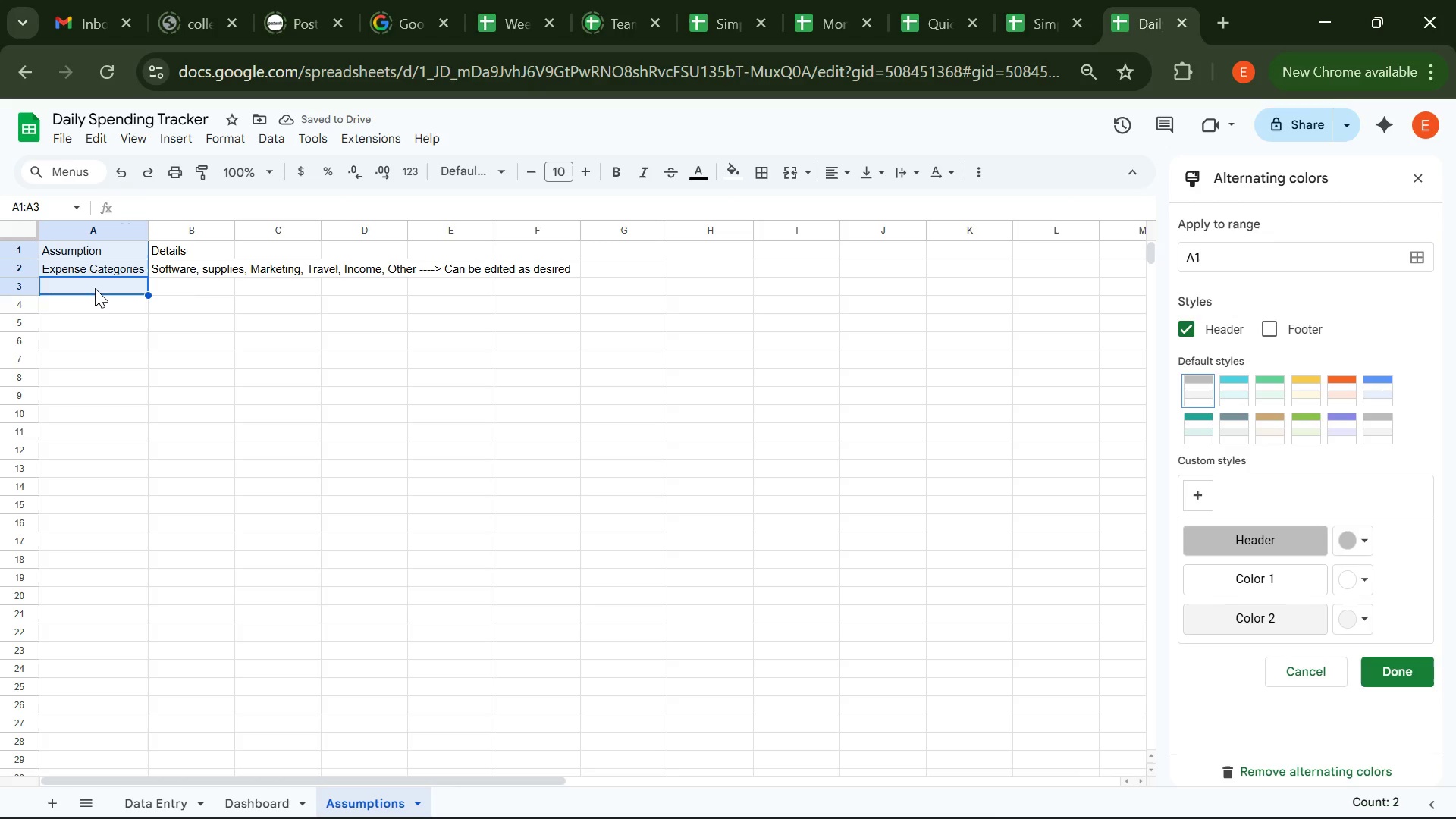 
hold_key(key=VolumeUp, duration=1.41)
 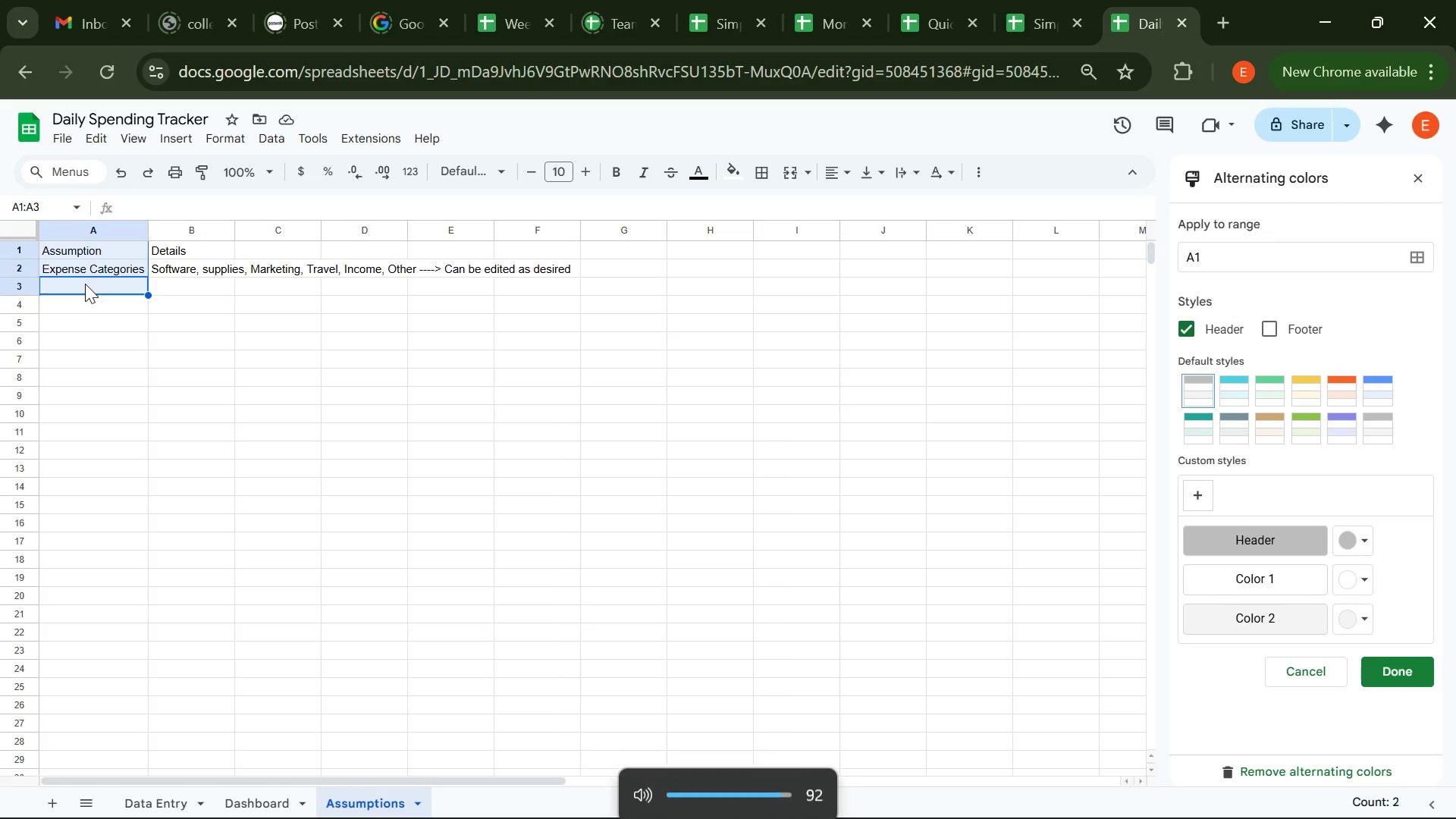 
left_click([85, 284])
 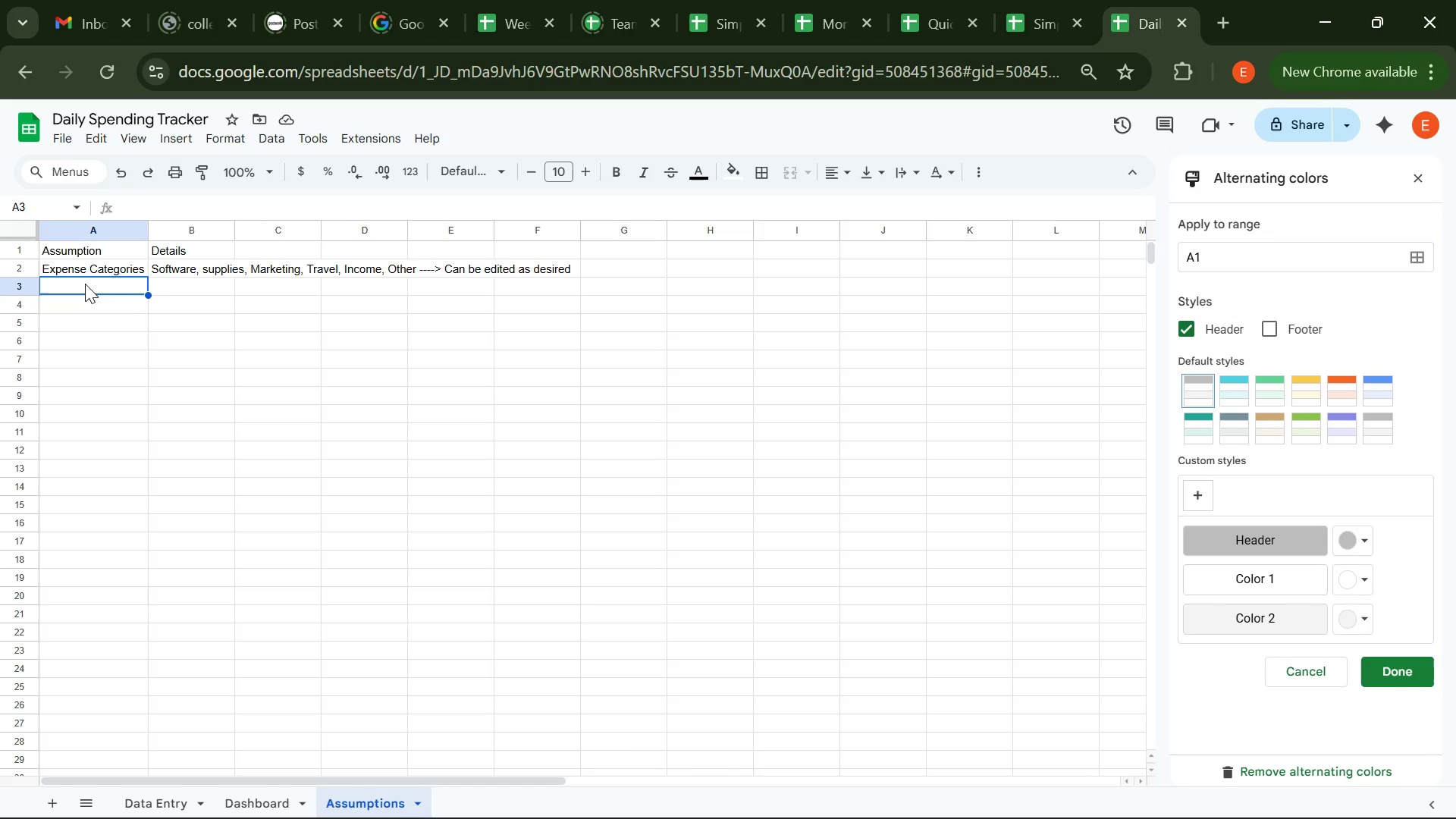 
type(Income treatment )
key(Tab)
 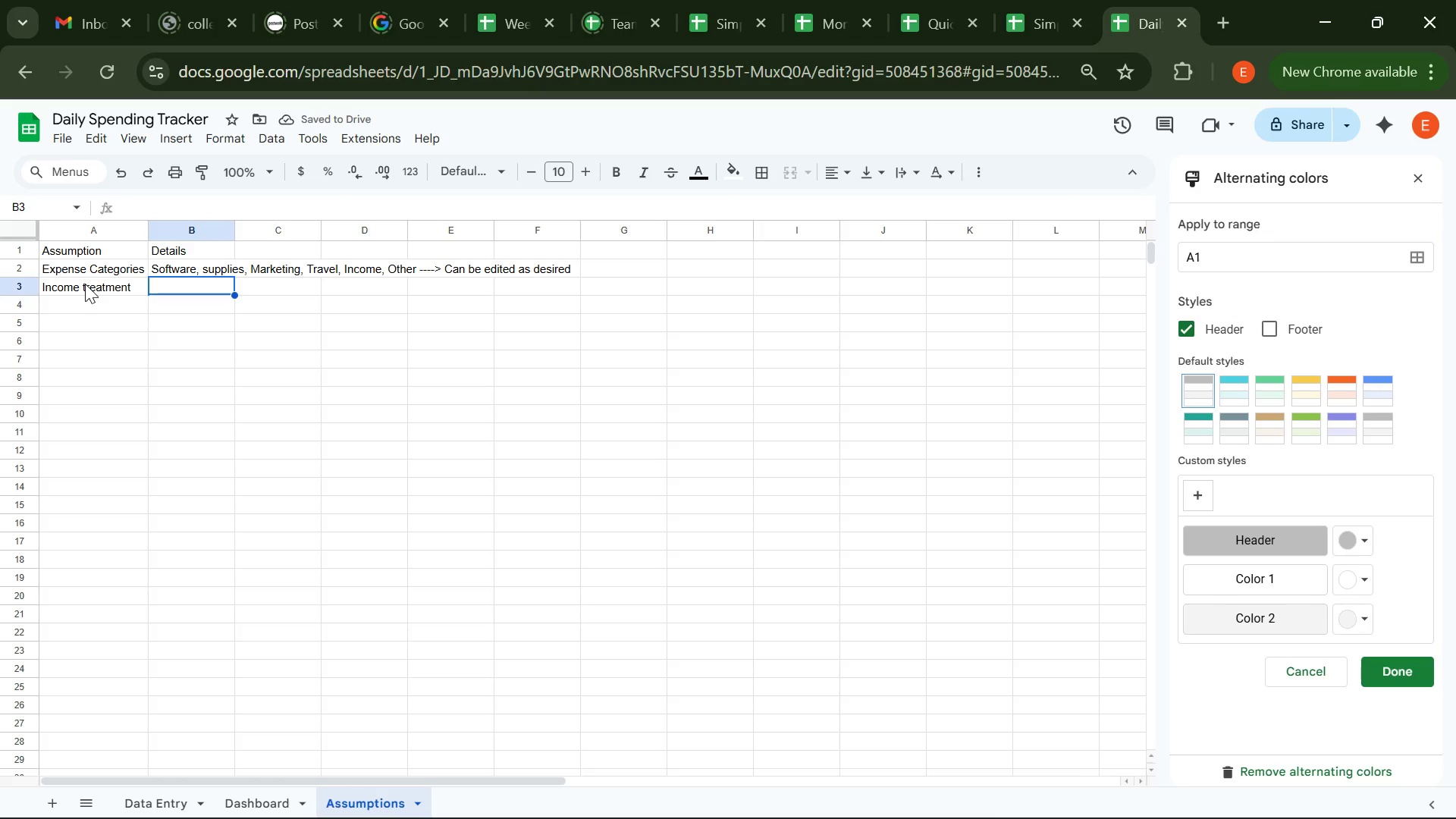 
type(Recored receipts in InC)
key(Backspace)
type(cme)
key(Backspace)
key(Backspace)
type(ome colun)
key(Backspace)
type(mn; keep Exoense )
 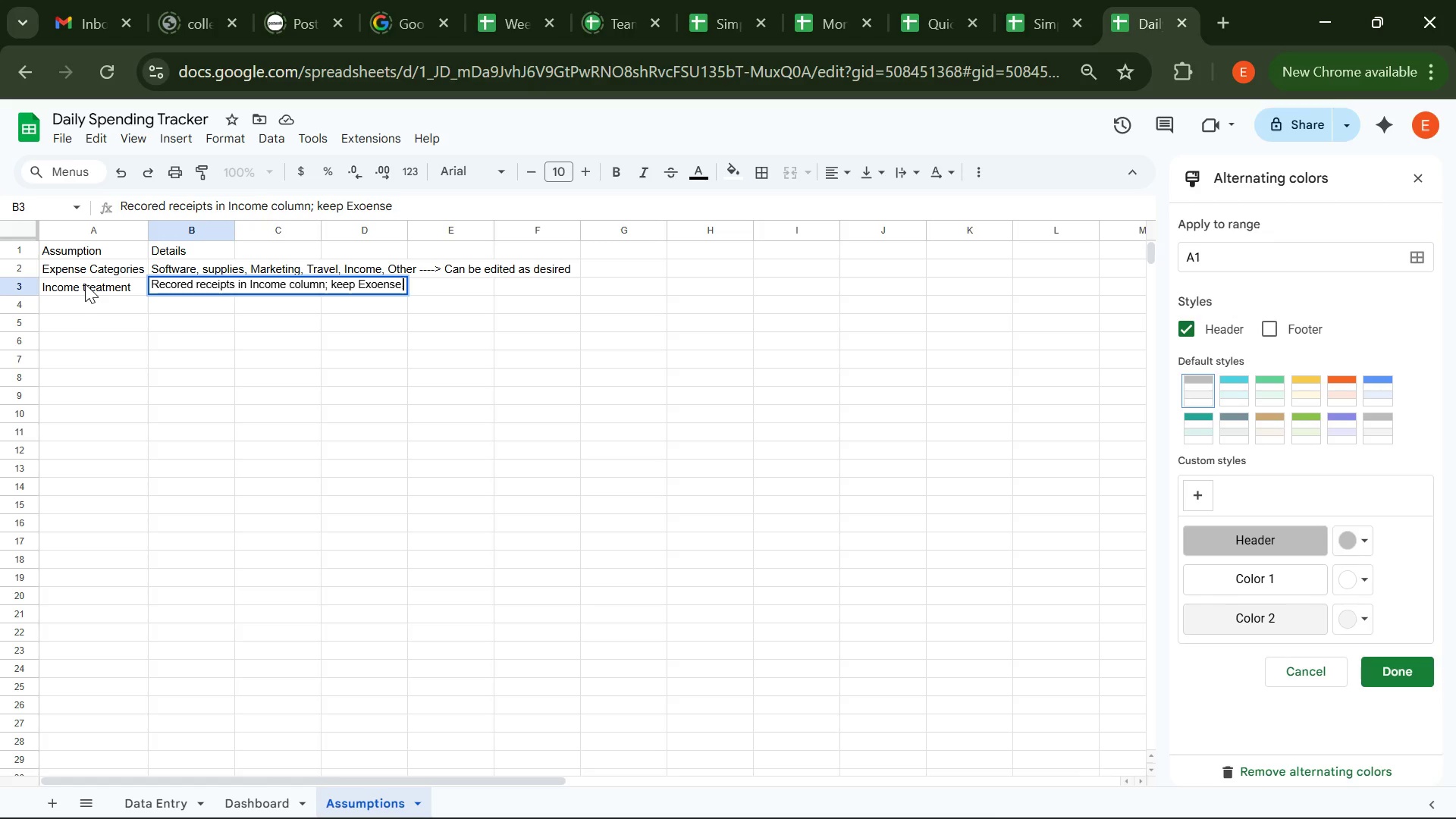 
type( )
key(Backspace)
key(Backspace)
key(Backspace)
key(Backspace)
key(Backspace)
key(Backspace)
key(Backspace)
type(pense blank for income lines)
 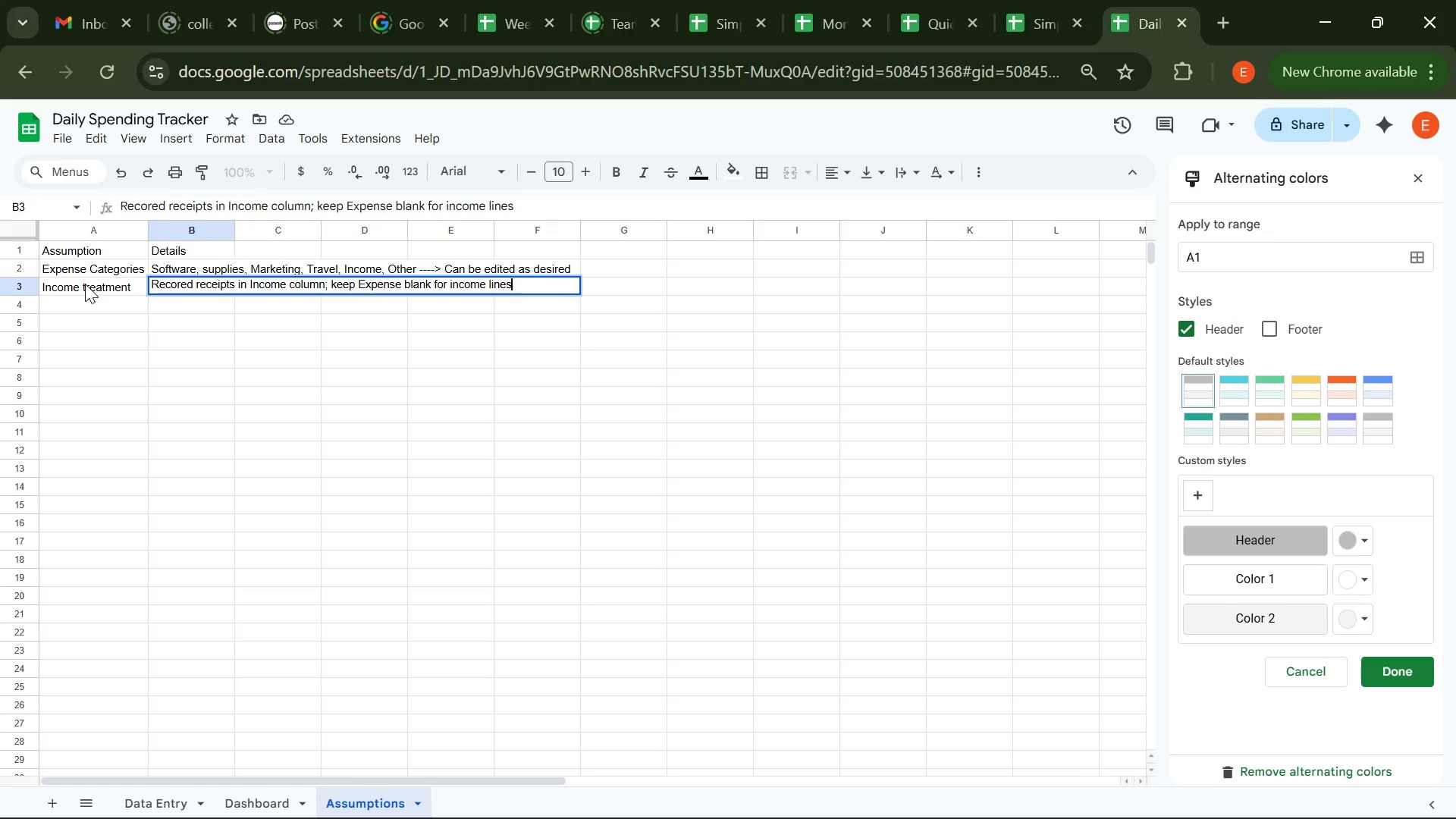 
key(Enter)
 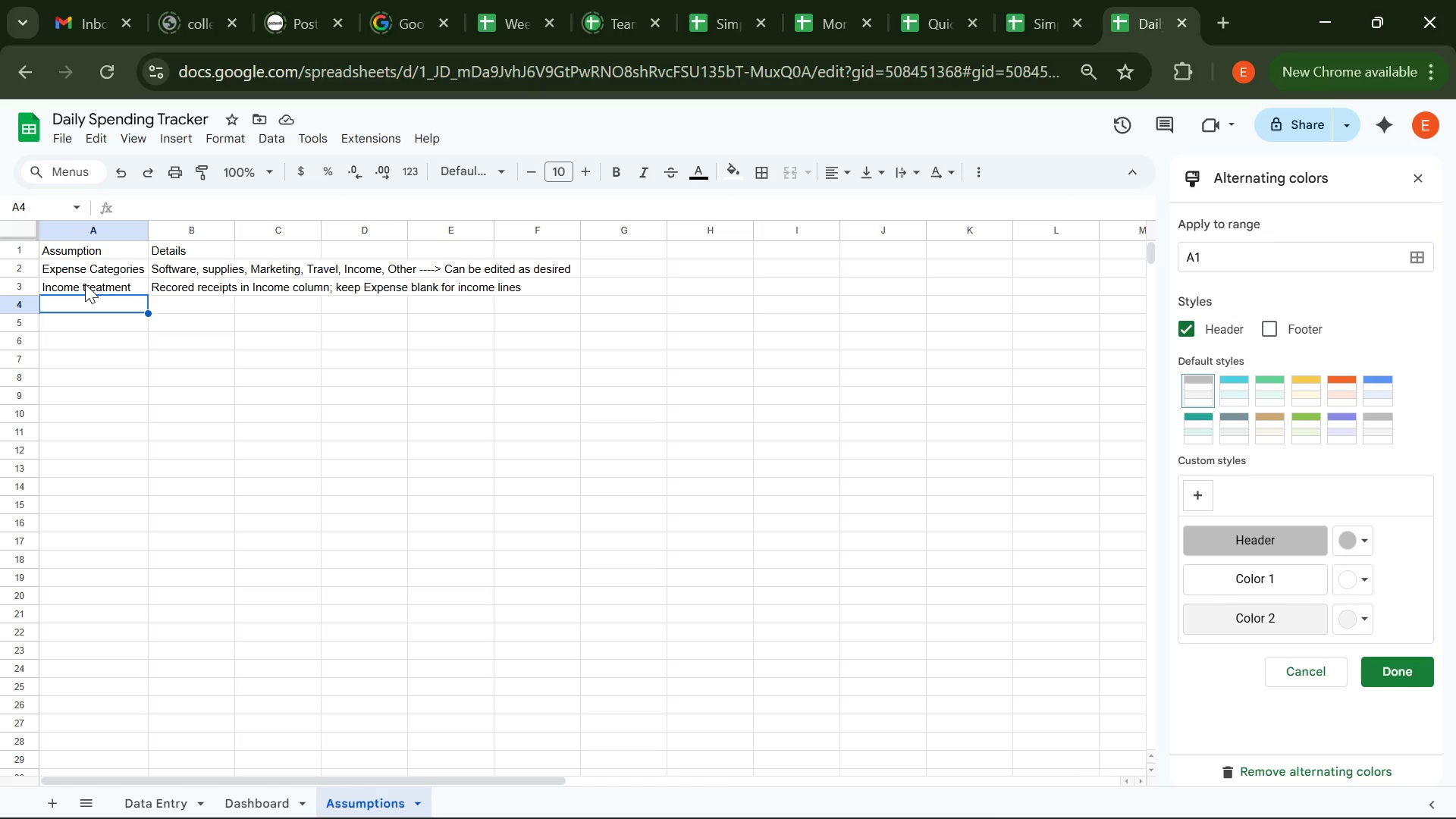 
wait(10.76)
 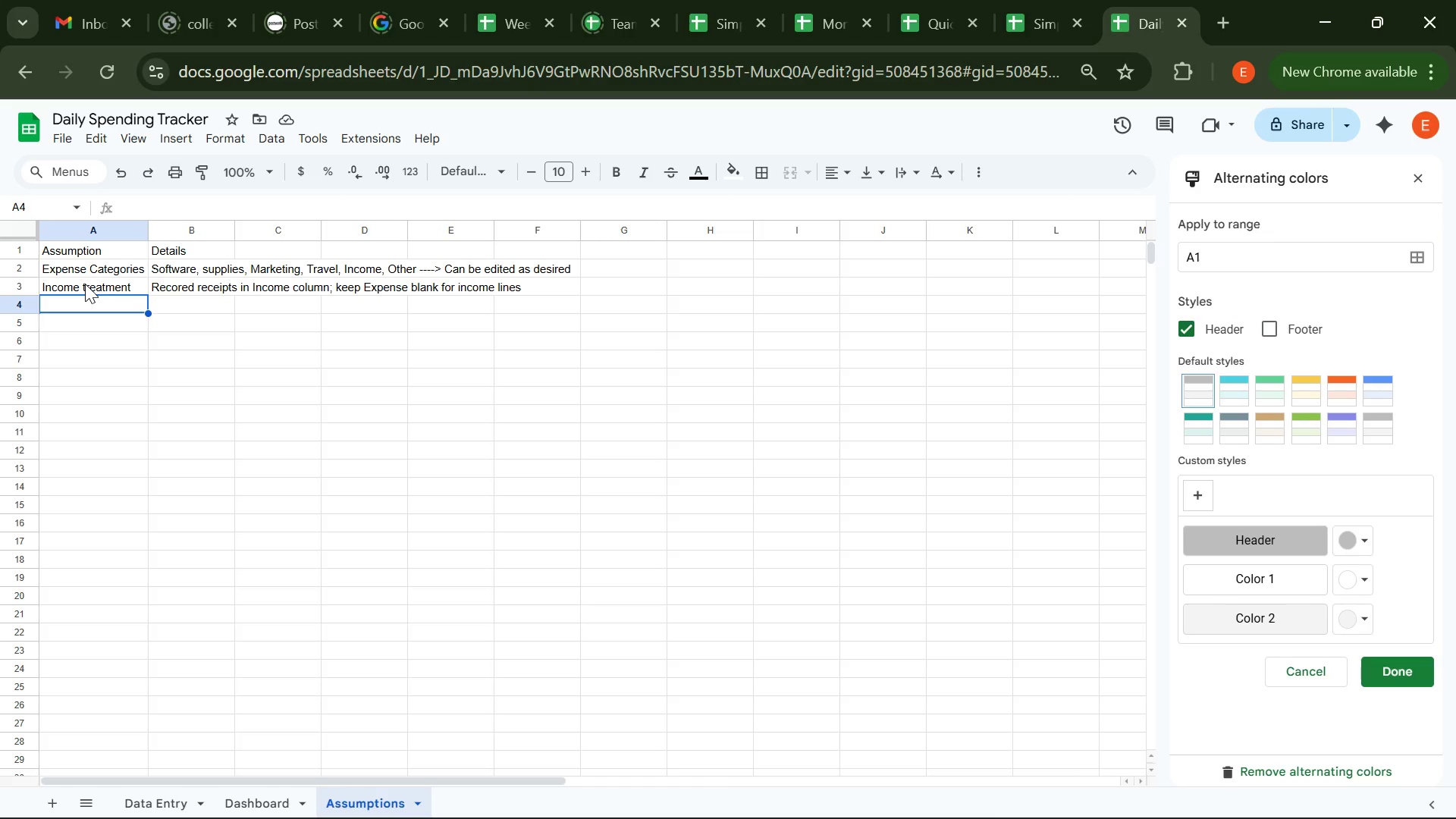 
double_click([189, 278])
 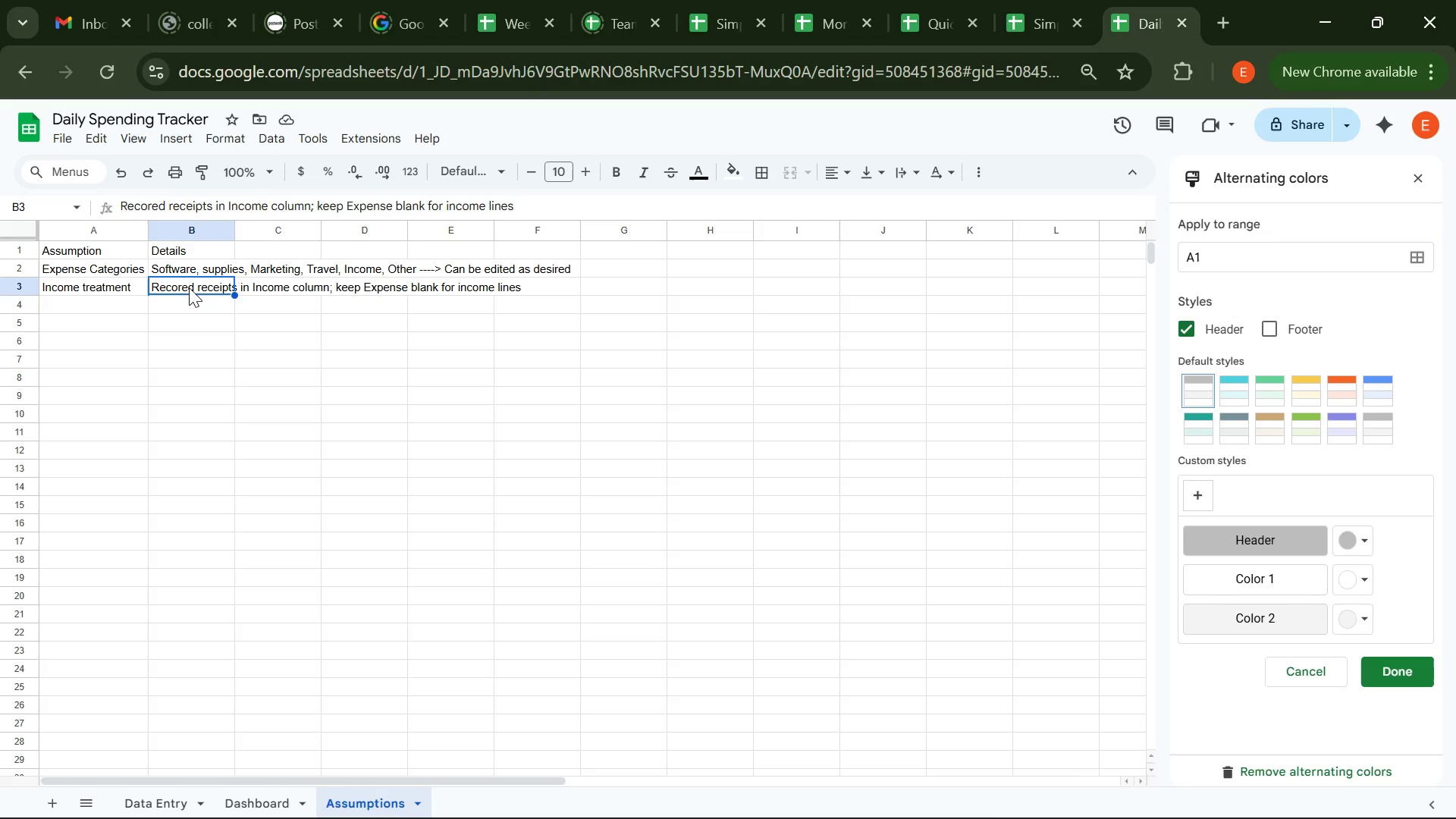 
double_click([189, 287])
 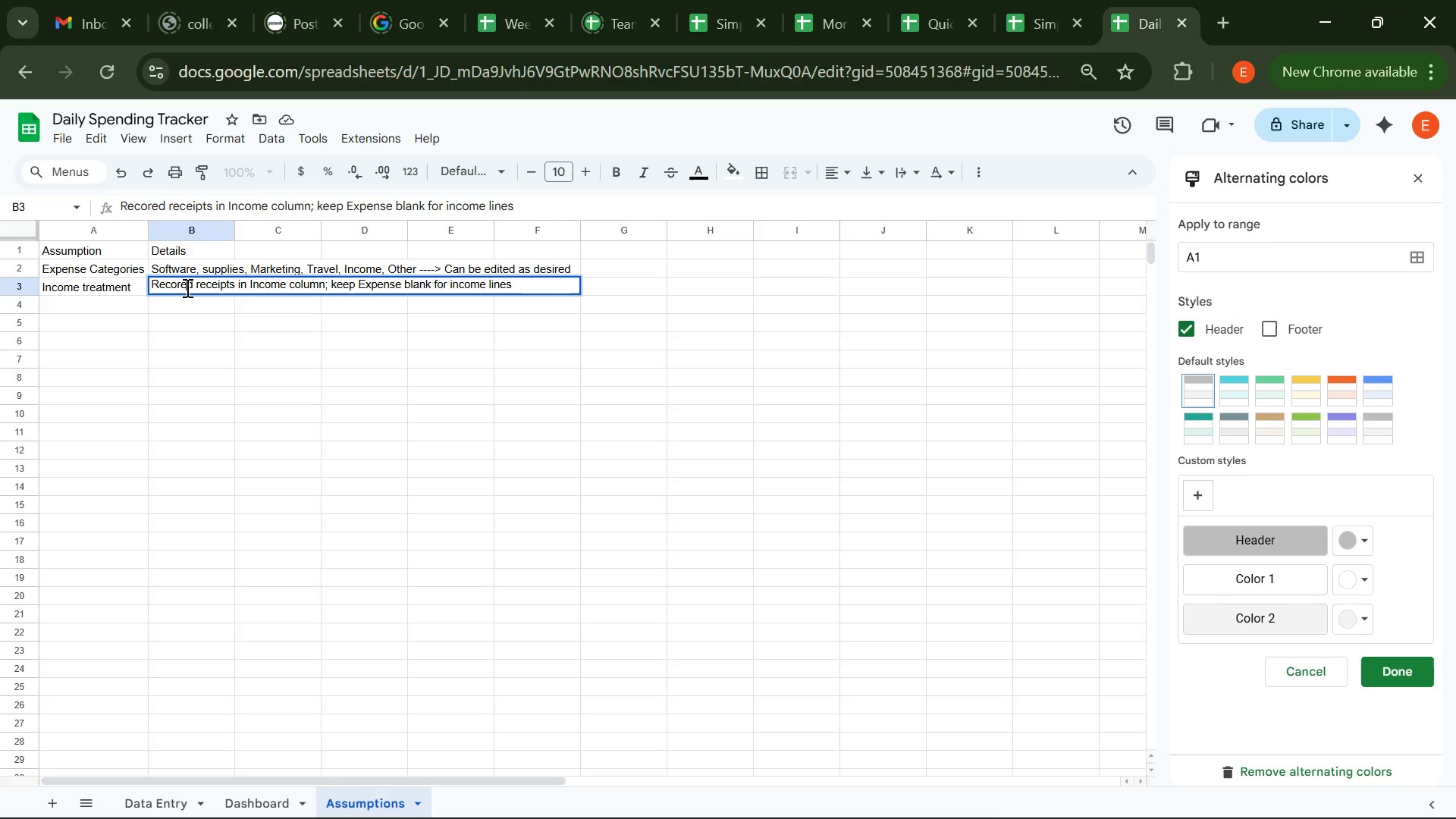 
left_click([186, 287])
 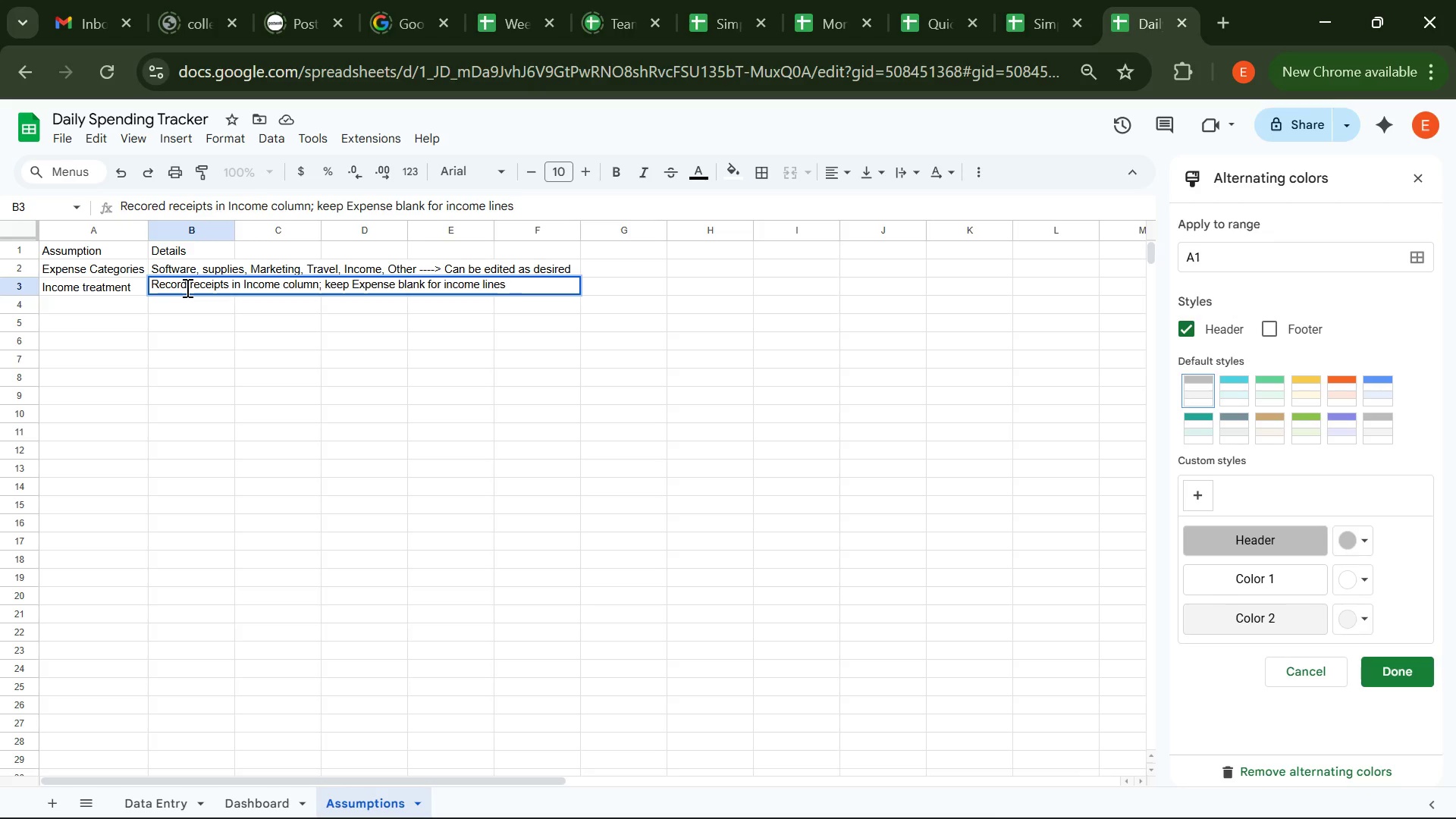 
key(Backspace)
 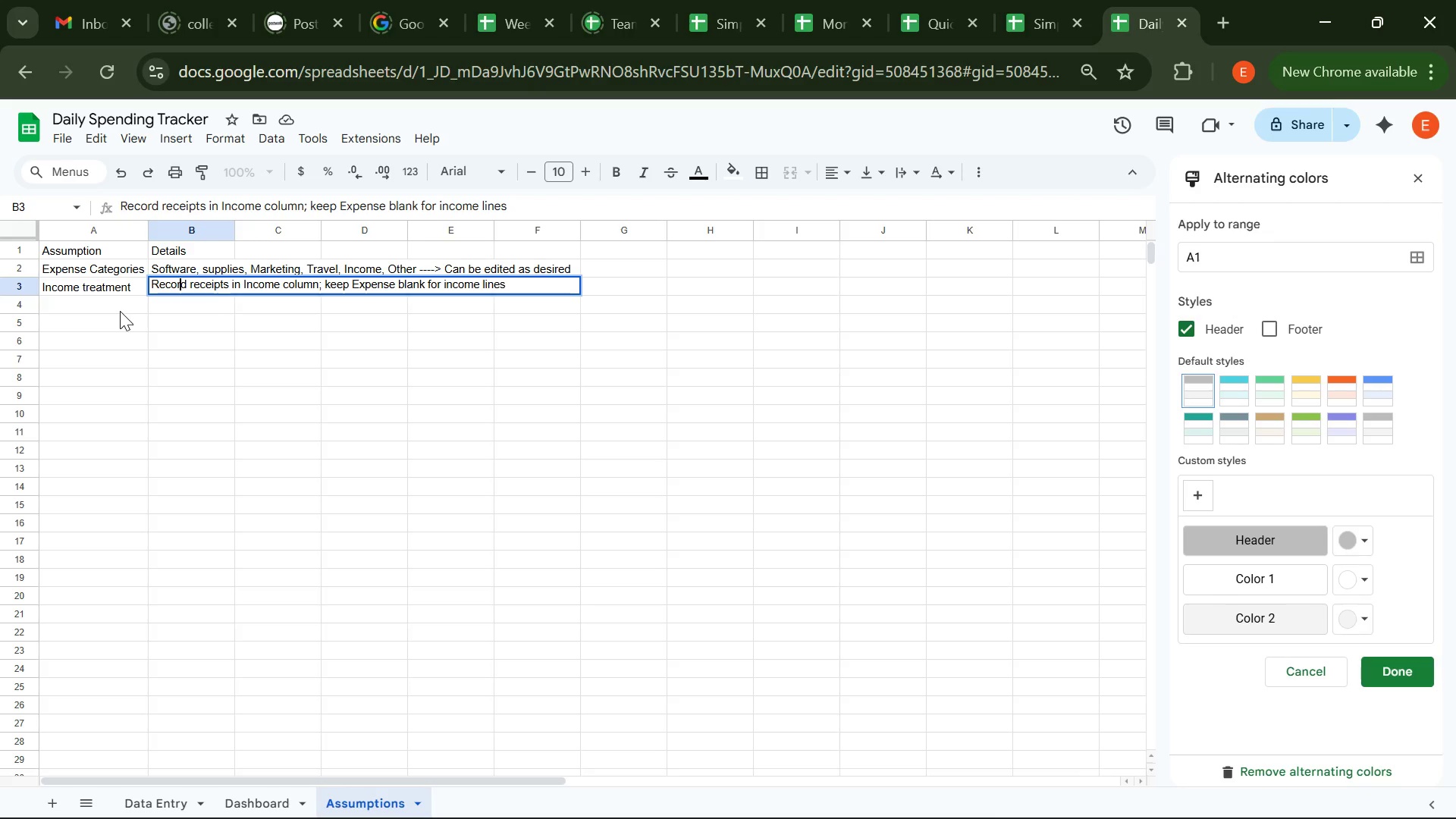 
left_click([120, 311])
 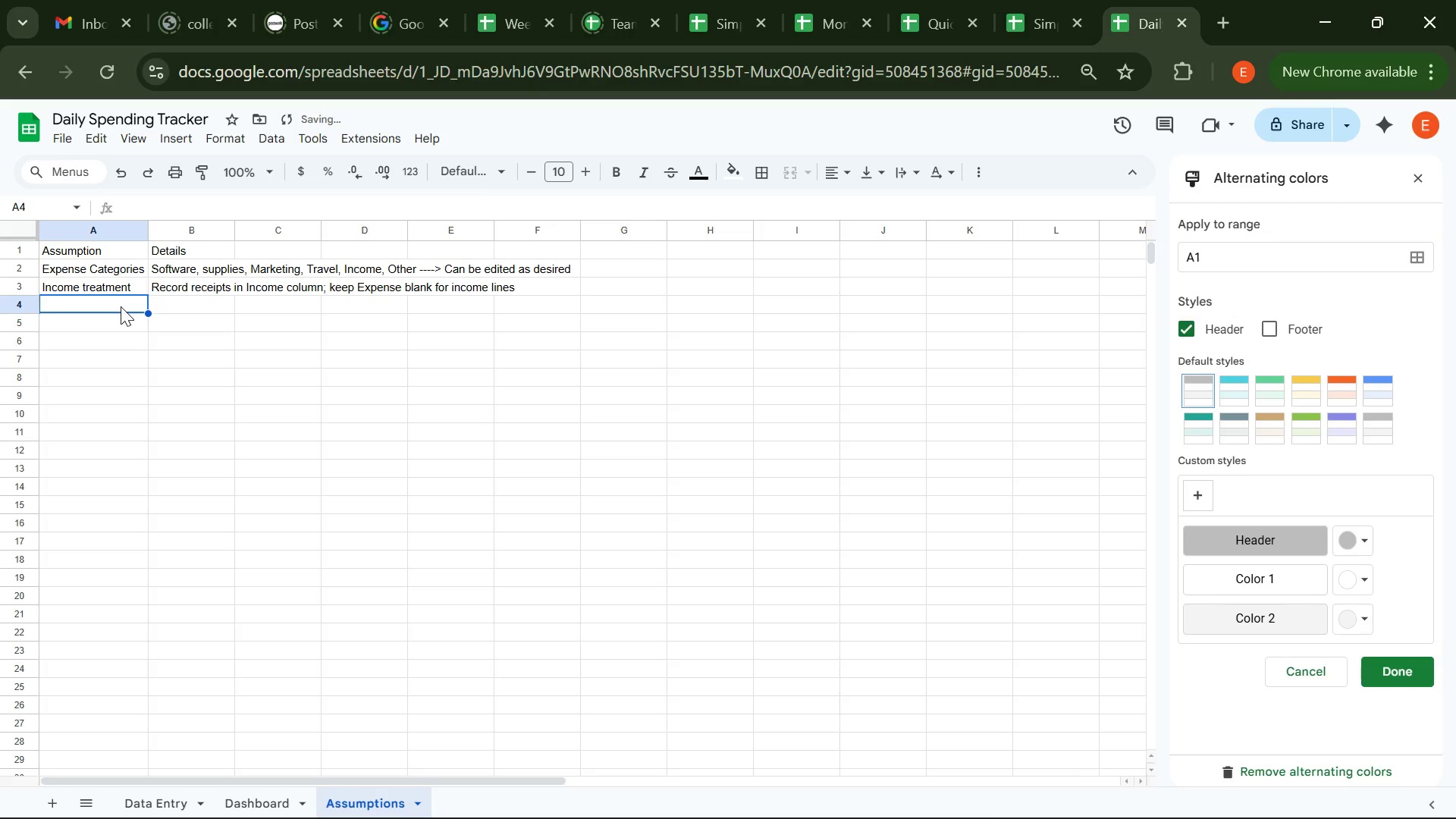 
type(YT)
key(Backspace)
key(Backspace)
type(Time perios)
key(Backspace)
type(d)
key(Tab)
type(Monthly aggreate )
key(Backspace)
key(Backspace)
key(Backspace)
key(Backspace)
type(gate using )
 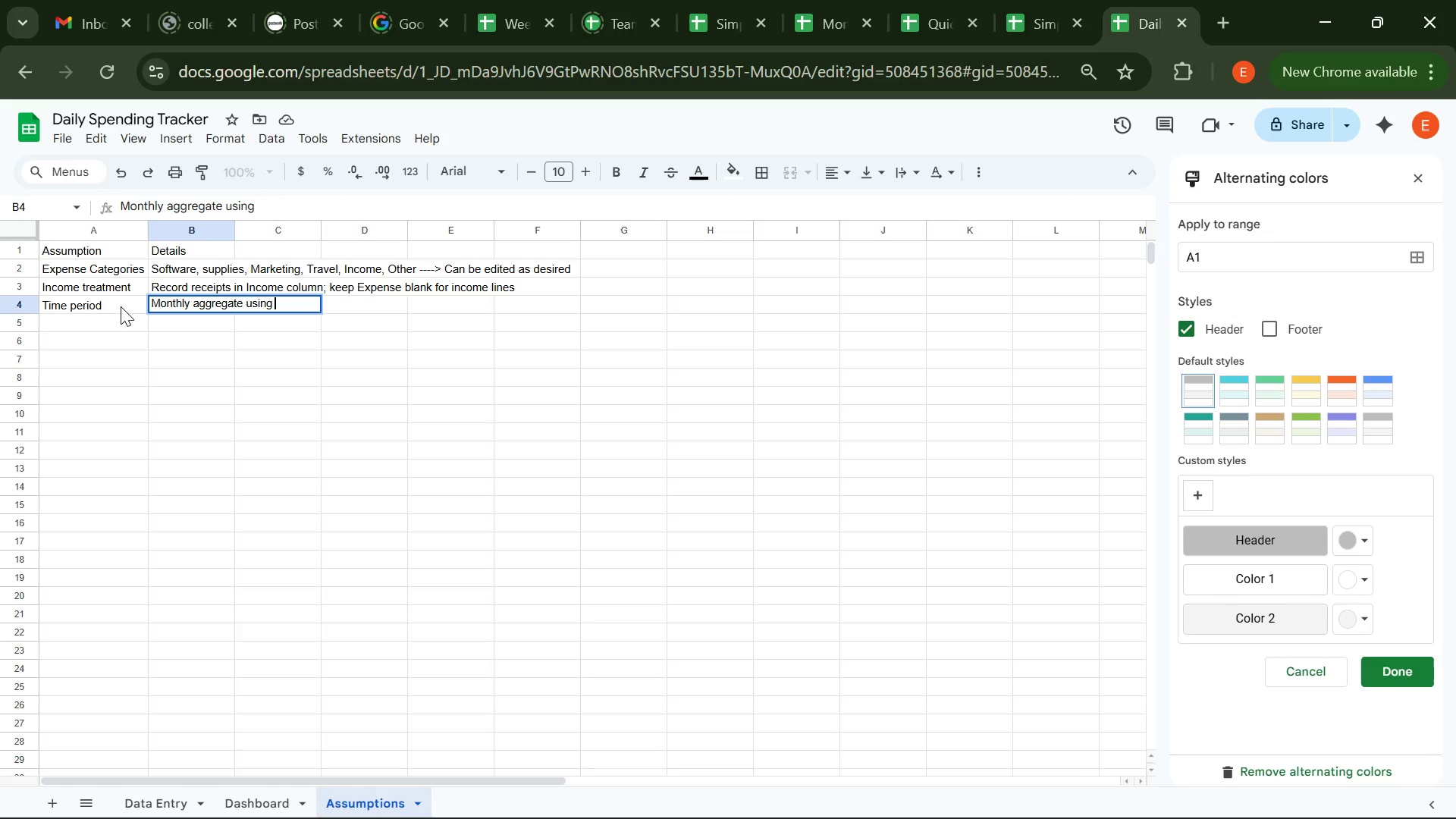 
type(Date -. Month)
 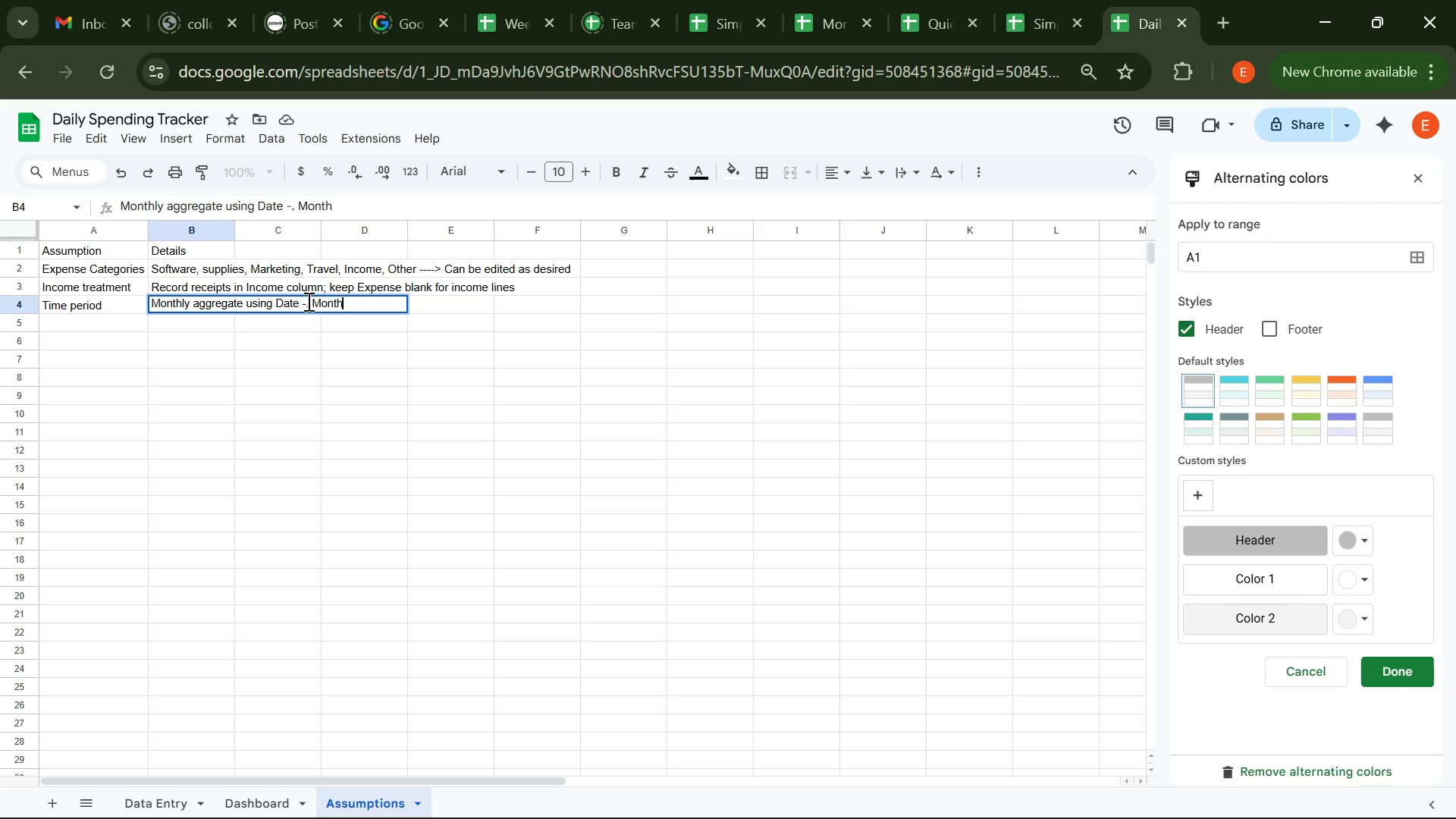 
wait(5.57)
 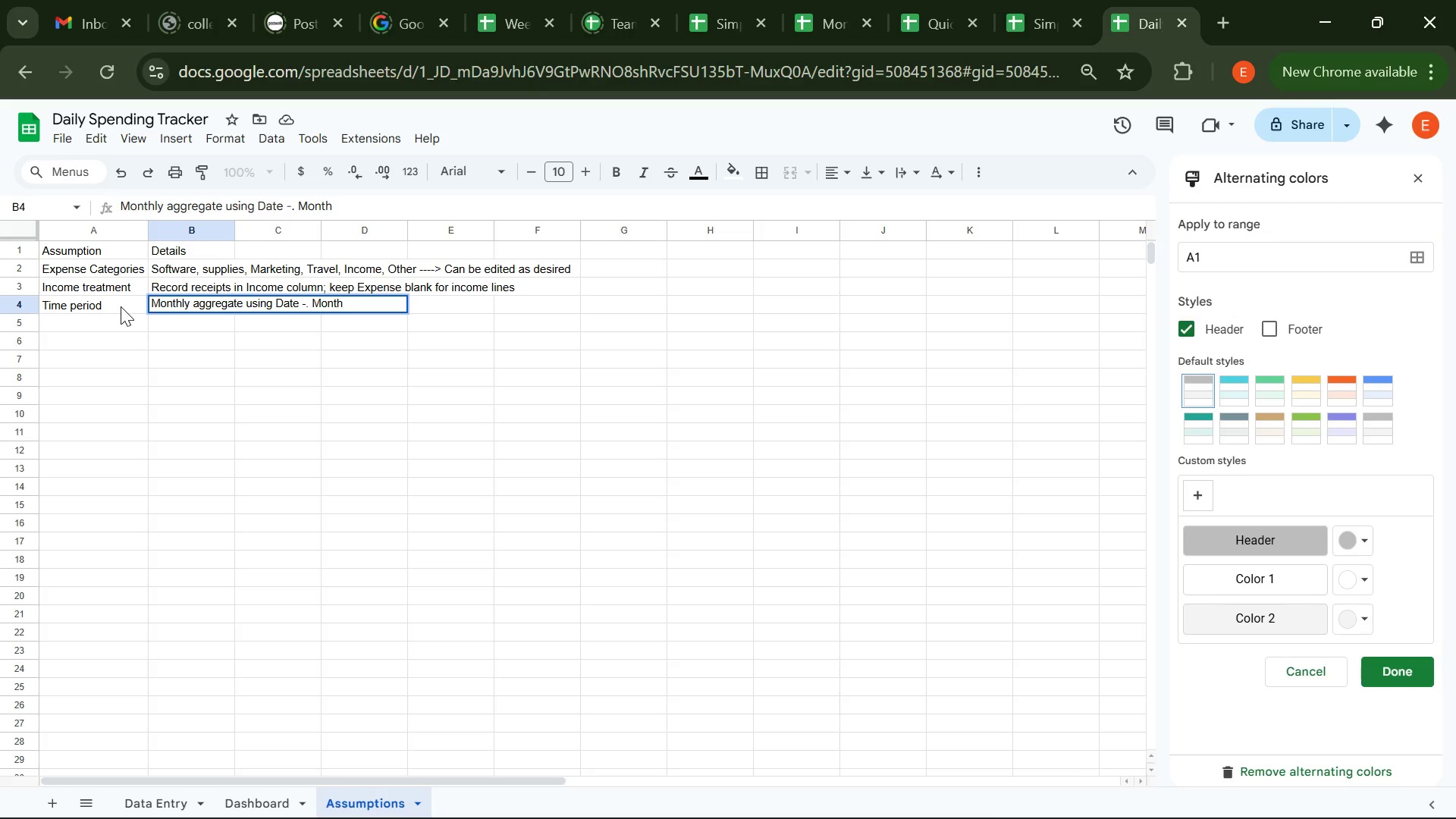 
left_click([306, 305])
 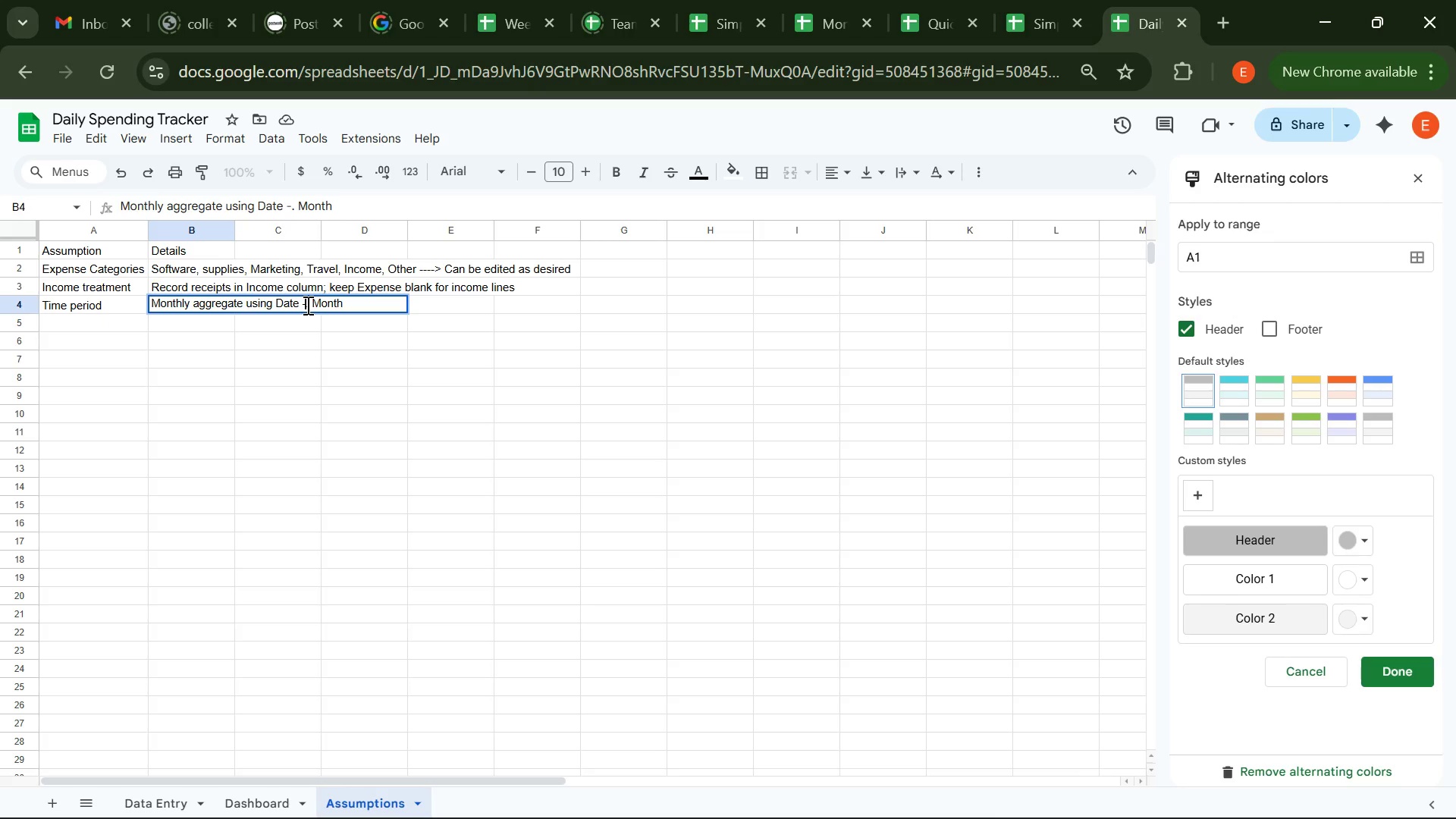 
key(ArrowRight)
 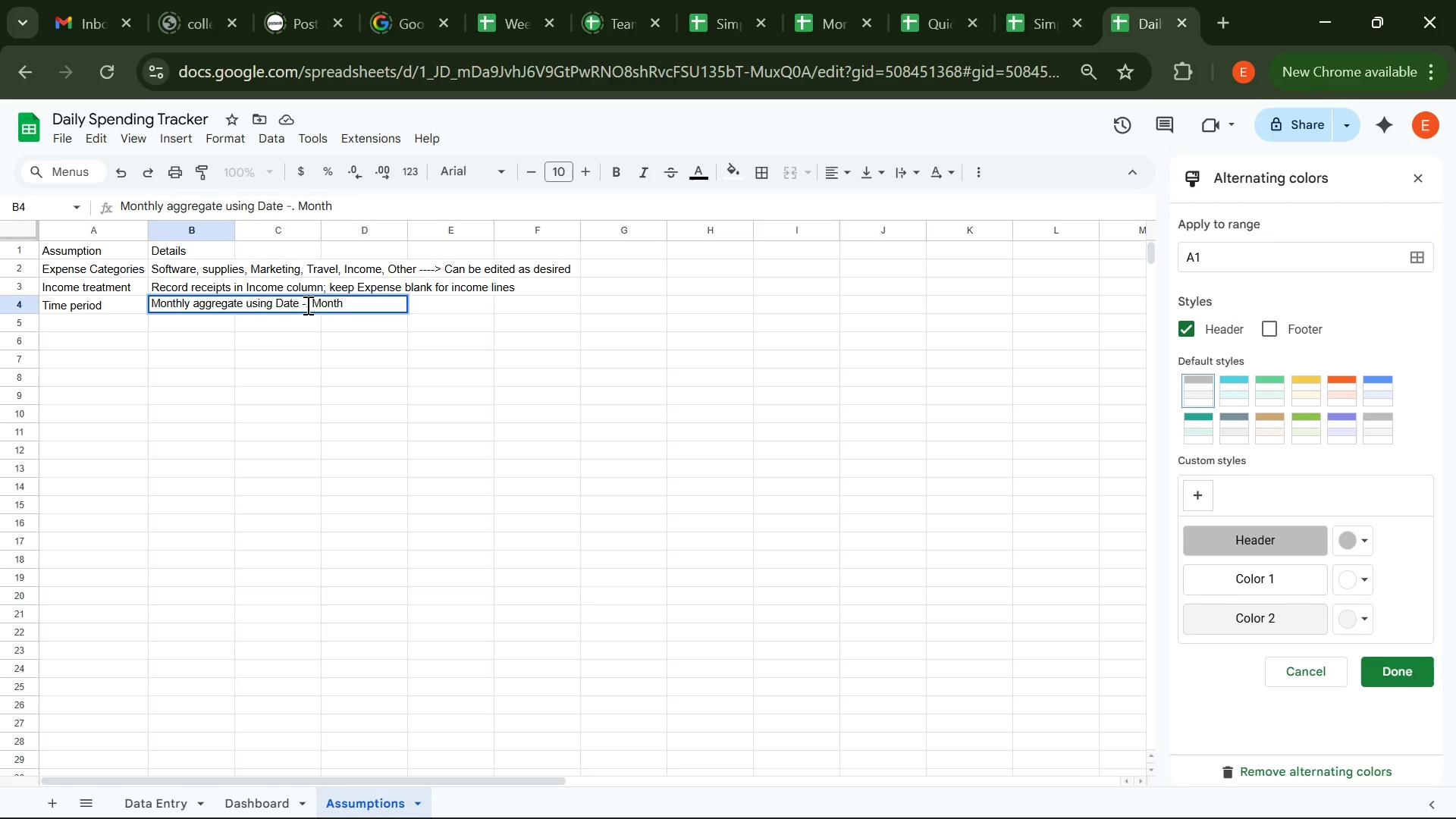 
key(Backspace)
 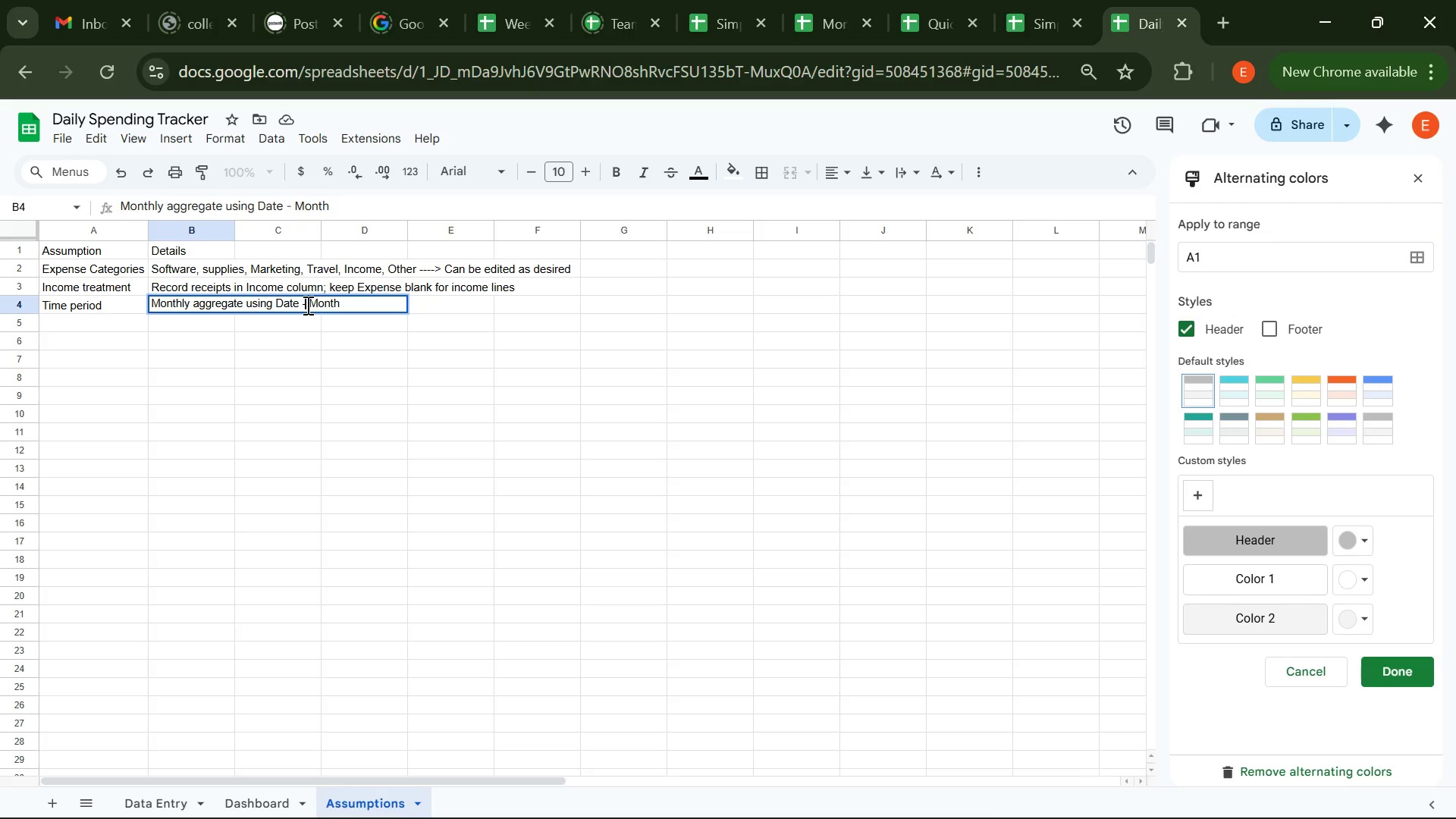 
key(Shift+Period)
 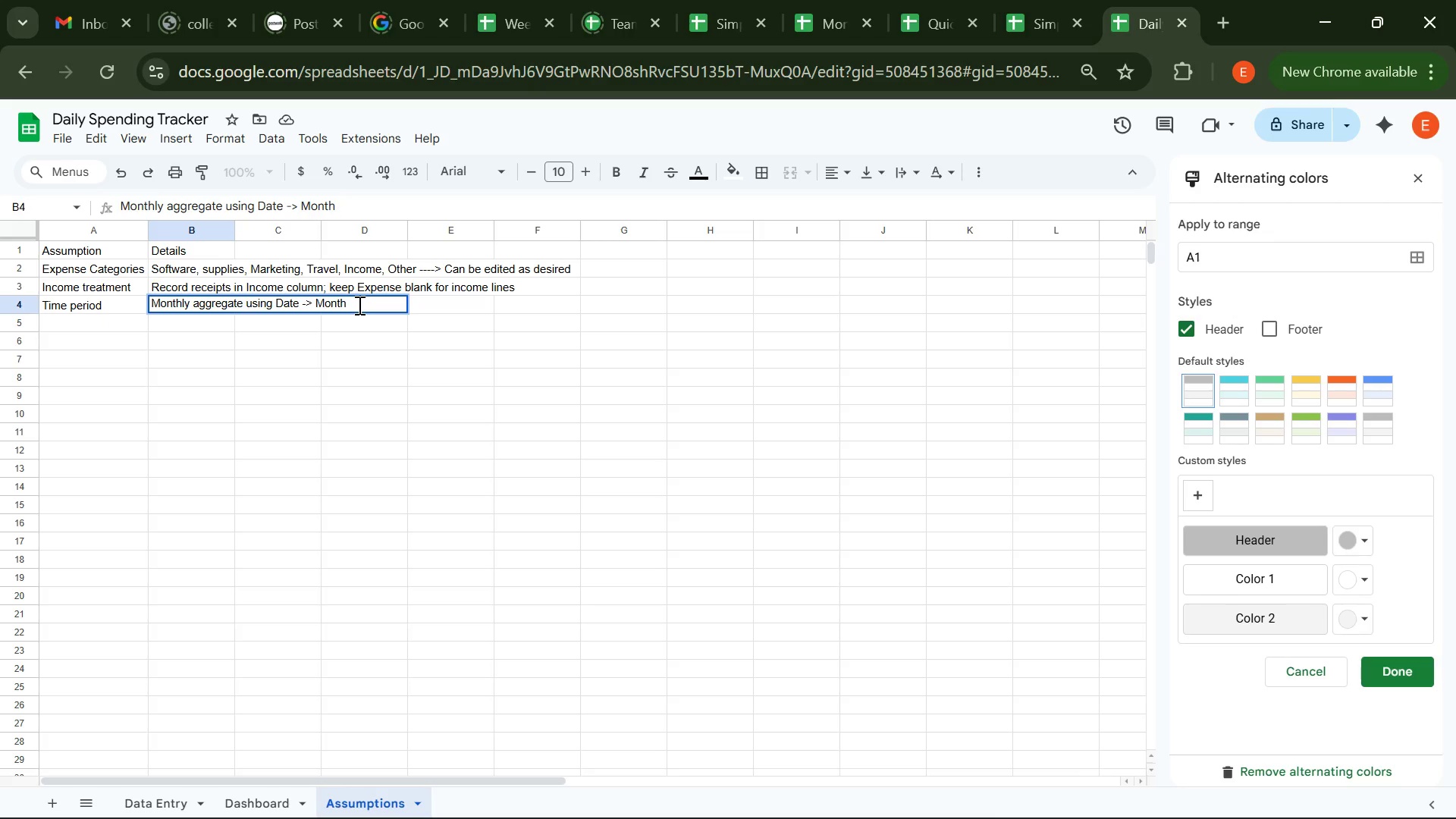 
left_click([358, 305])
 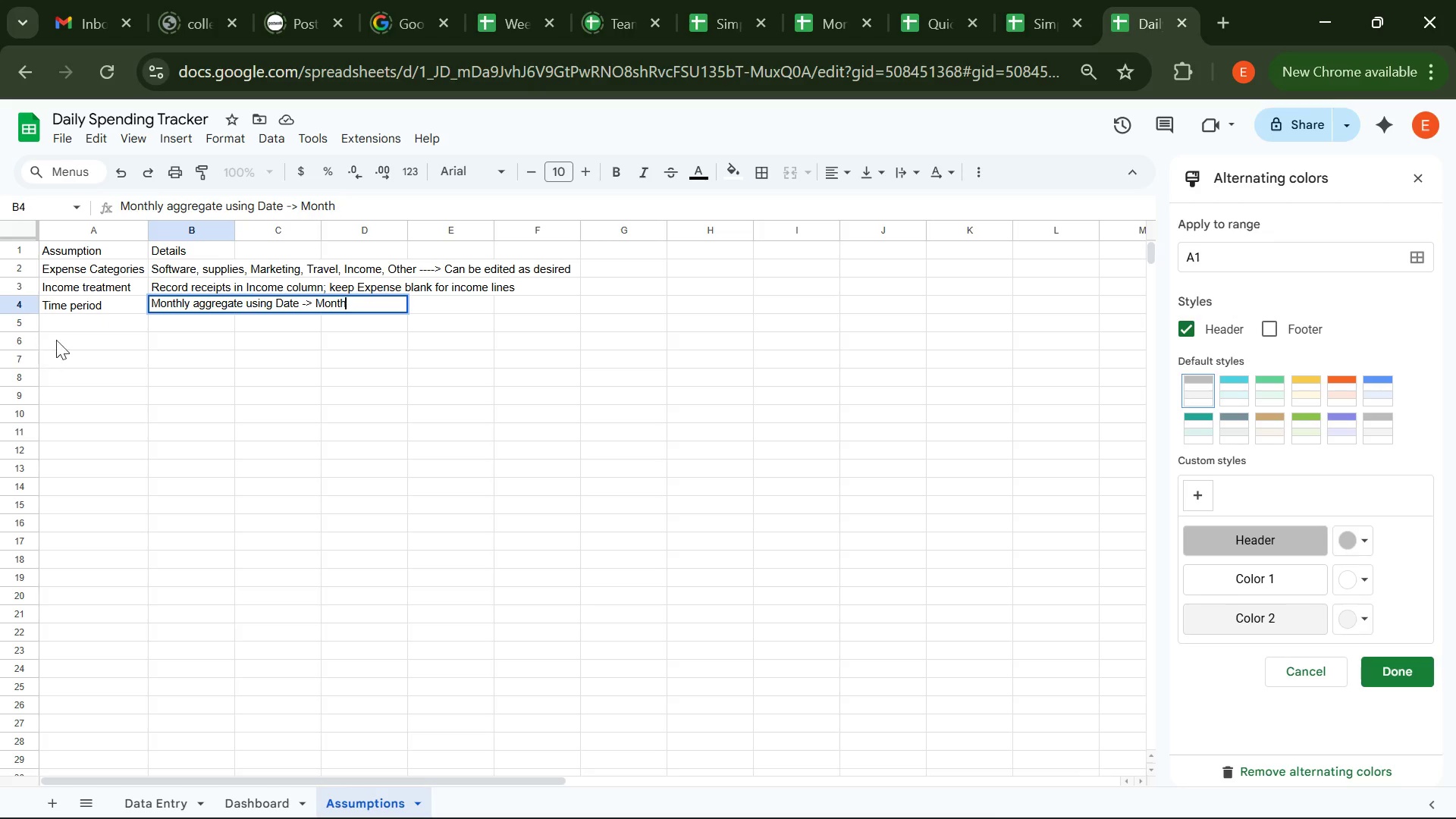 
left_click([74, 320])
 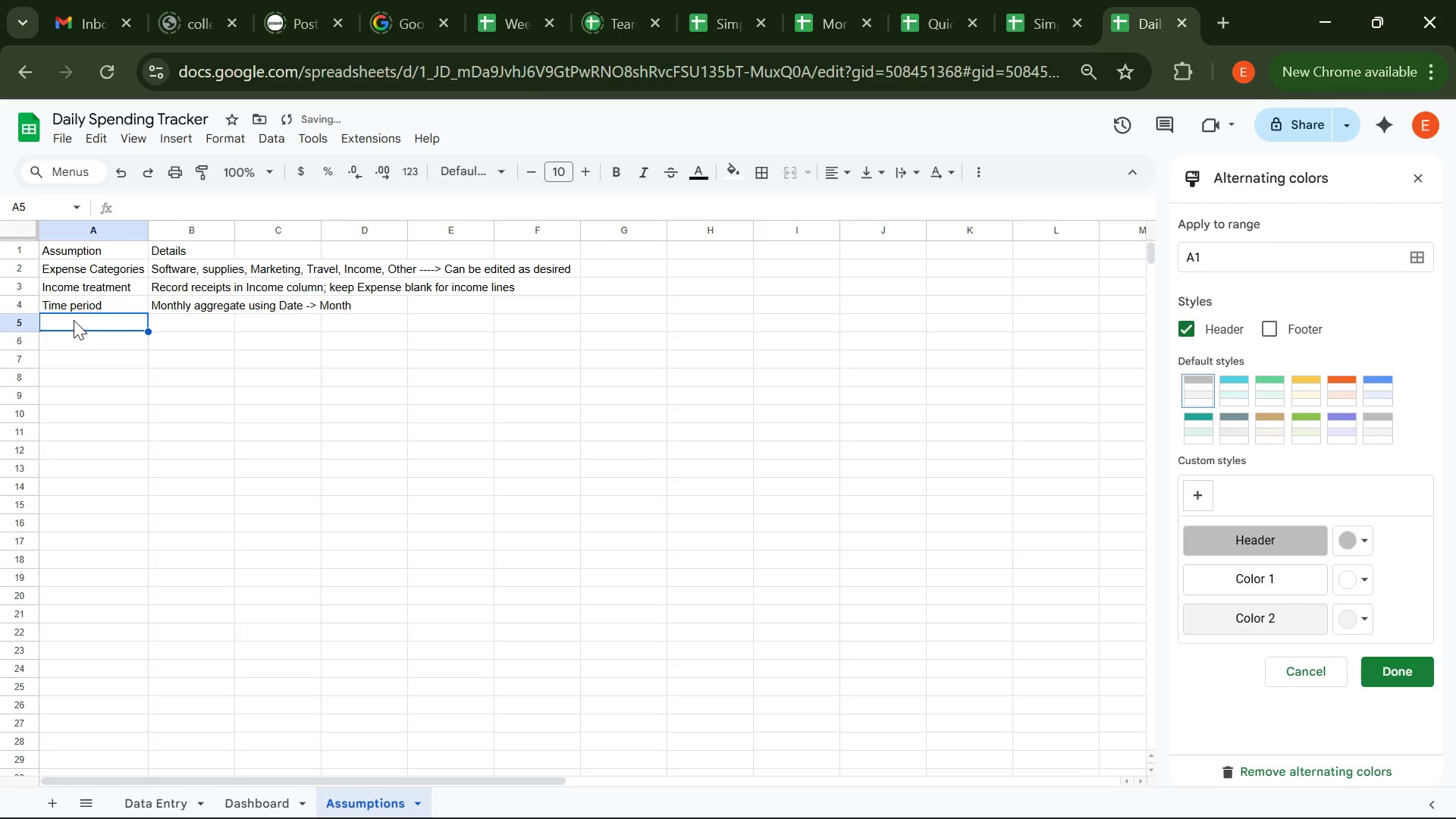 
type(Currency )
key(Tab)
type(All amounts in local currency )
 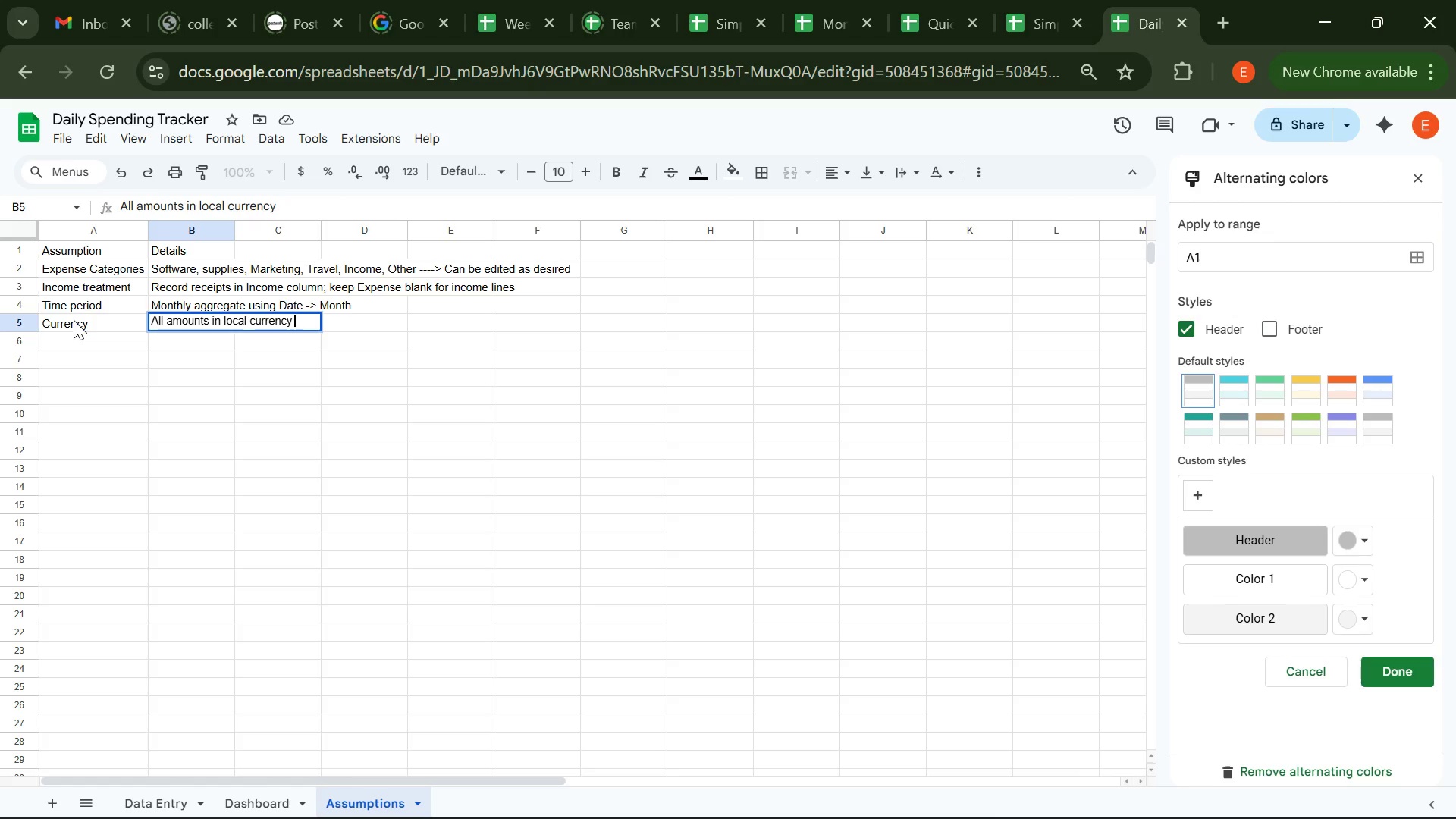 
wait(6.9)
 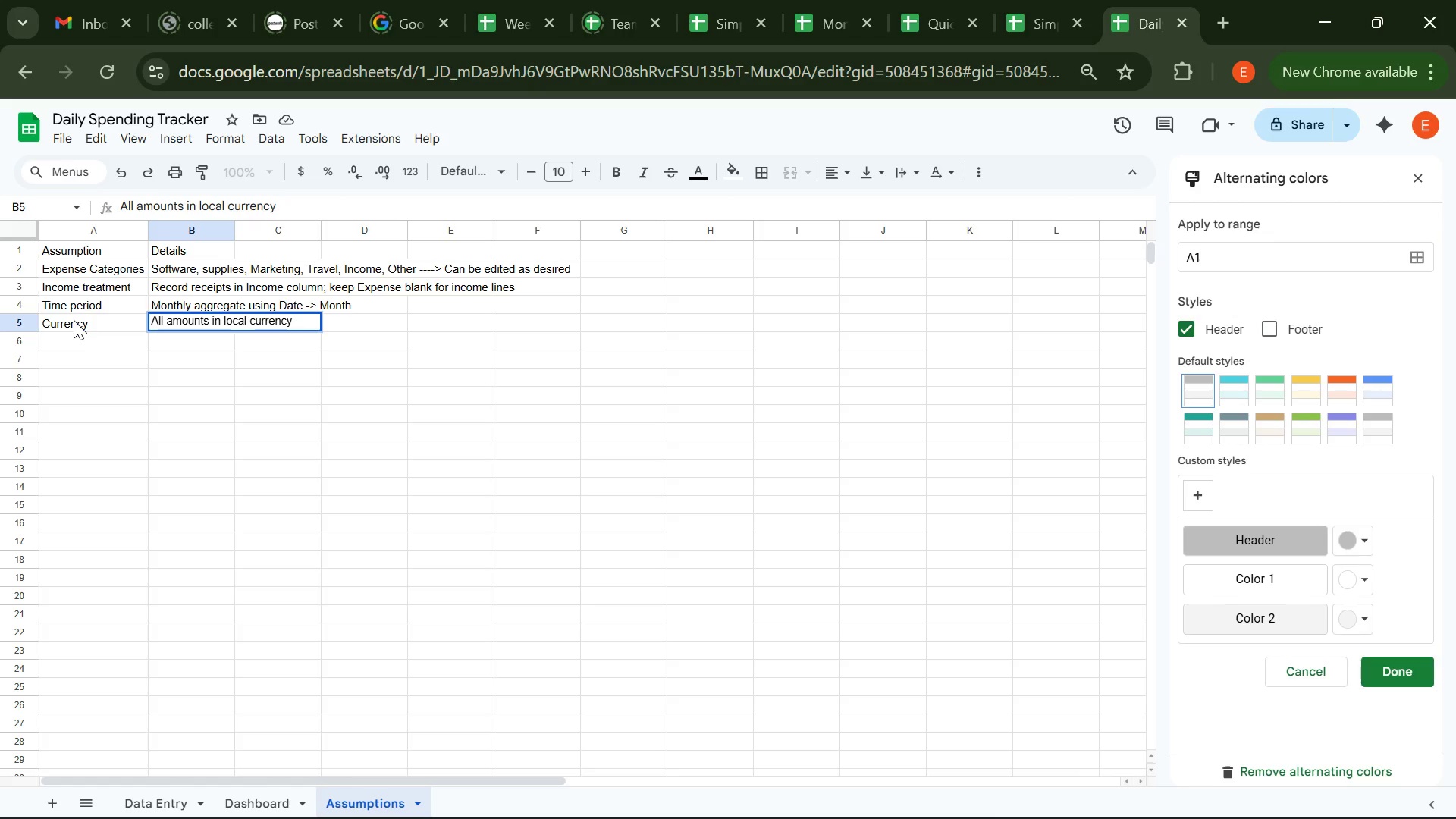 
left_click([353, 316])
 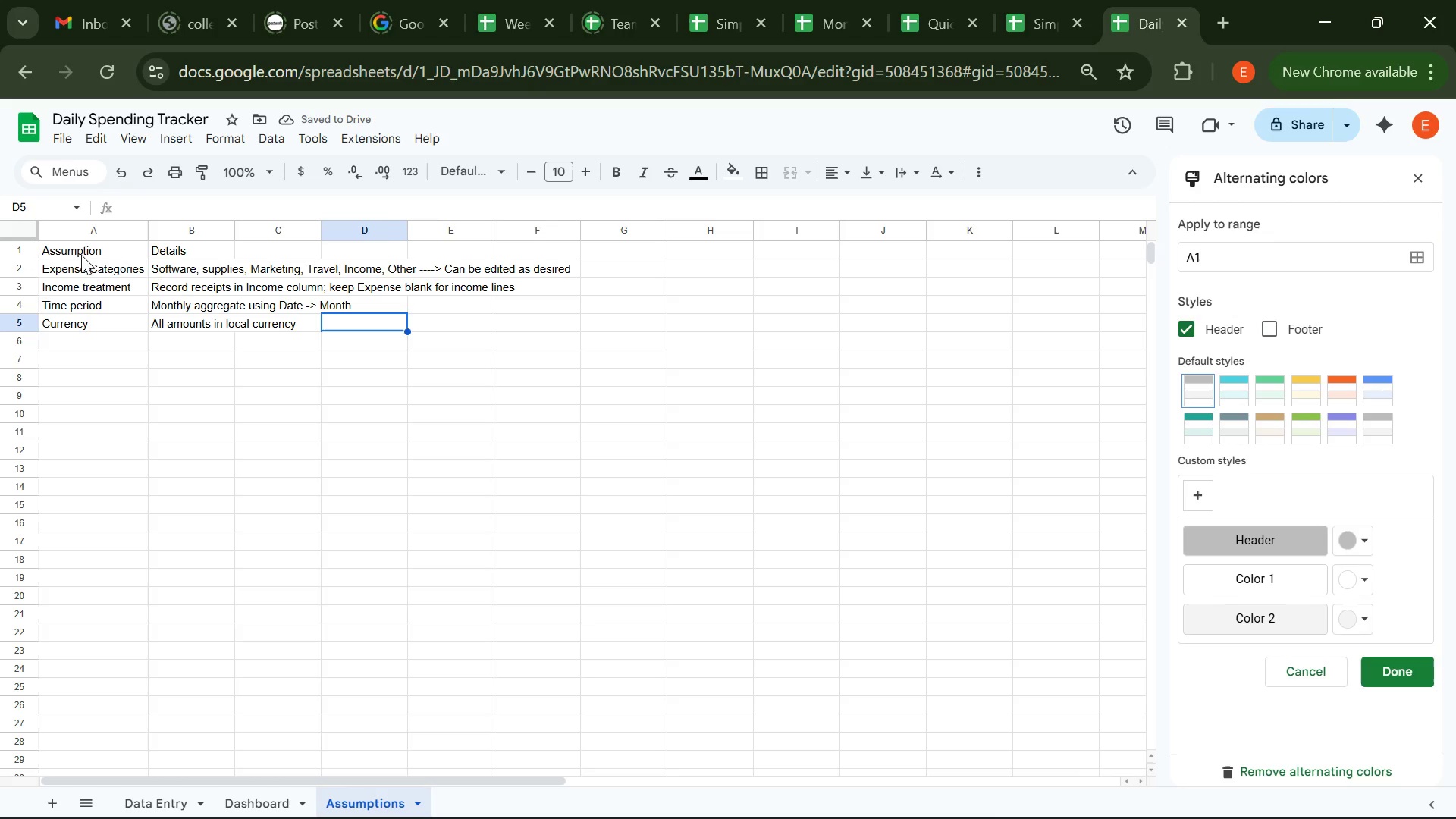 
left_click([20, 254])
 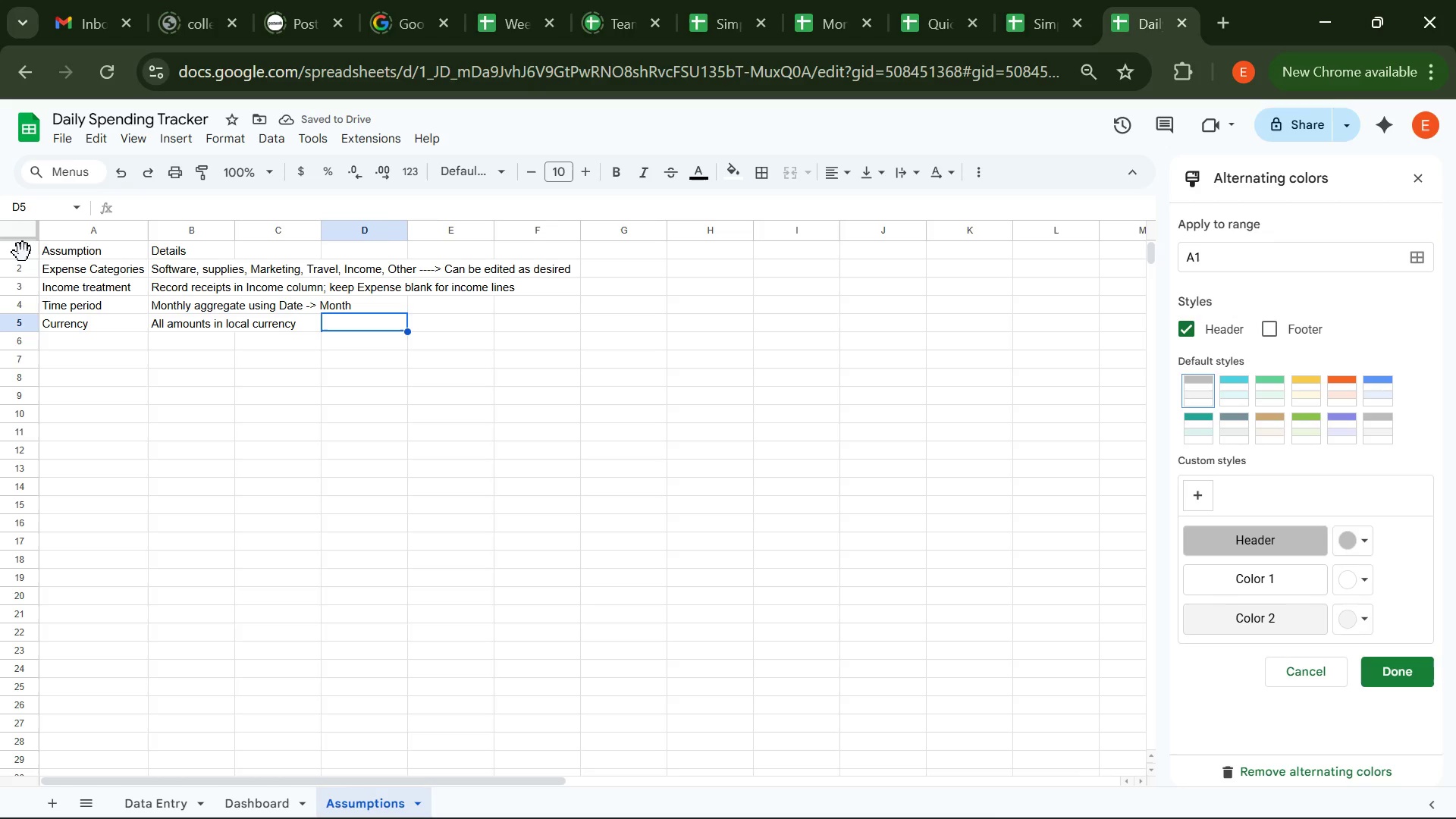 
left_click([23, 253])
 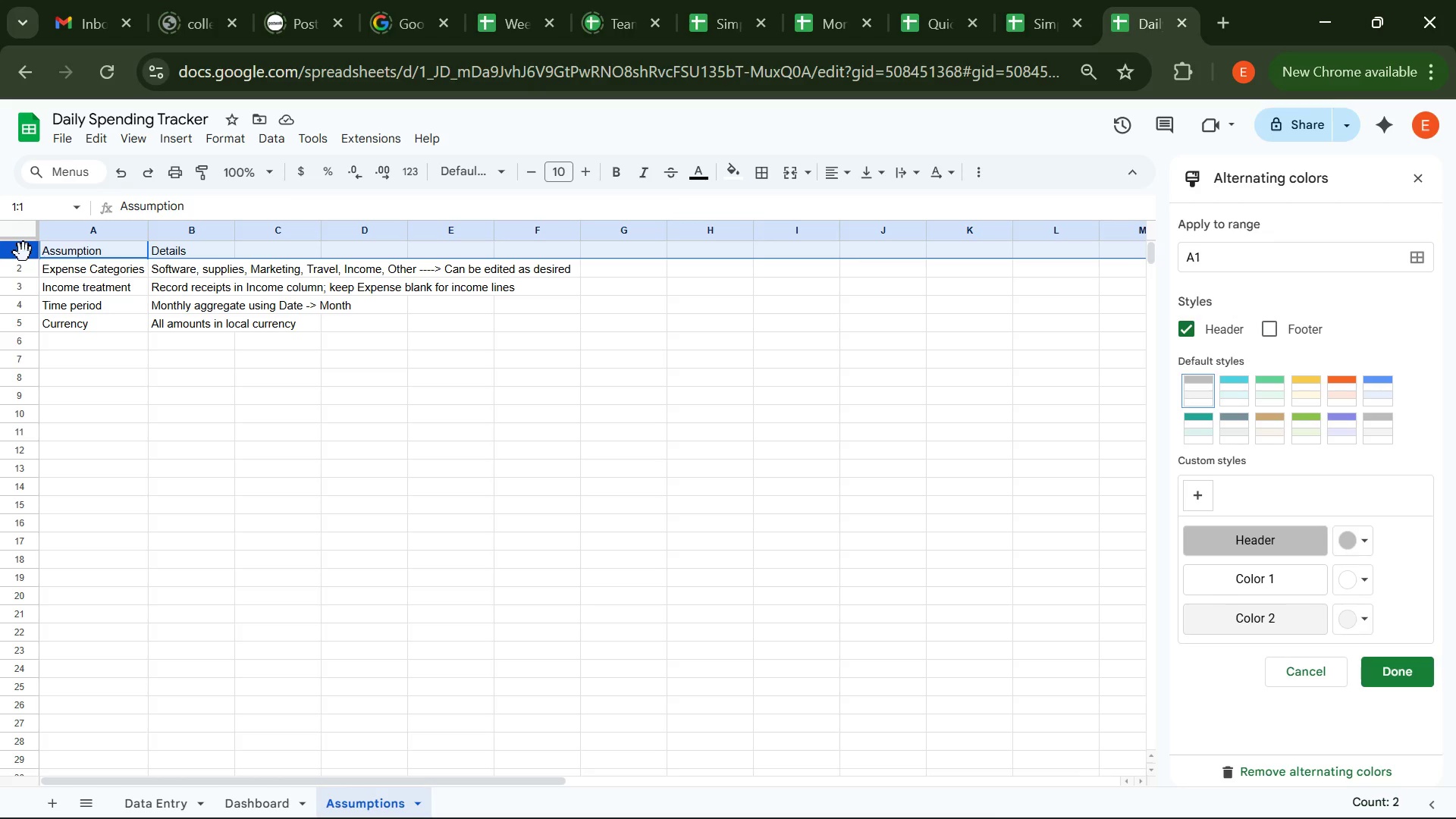 
key(Control+B)
 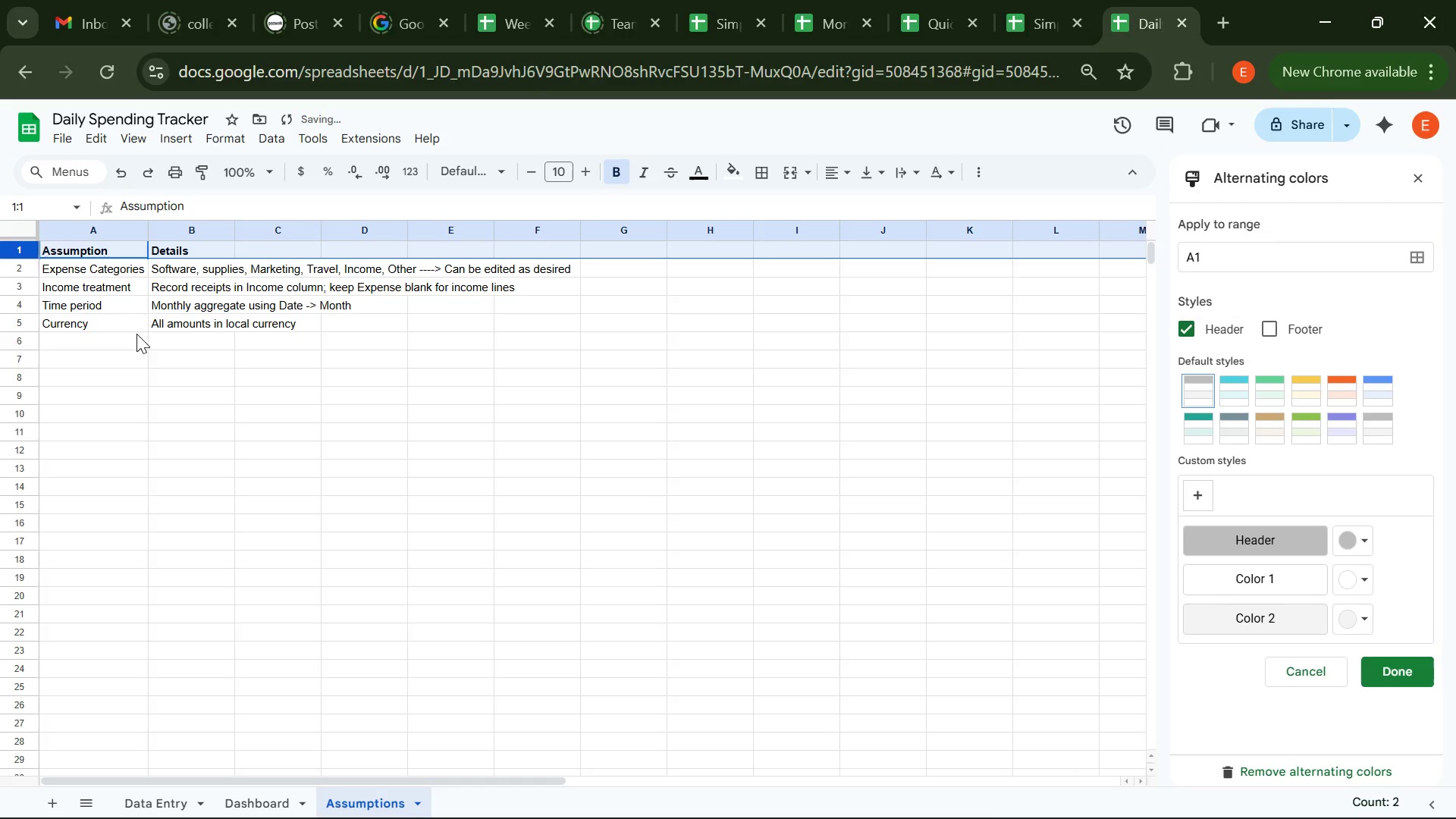 
left_click([136, 334])
 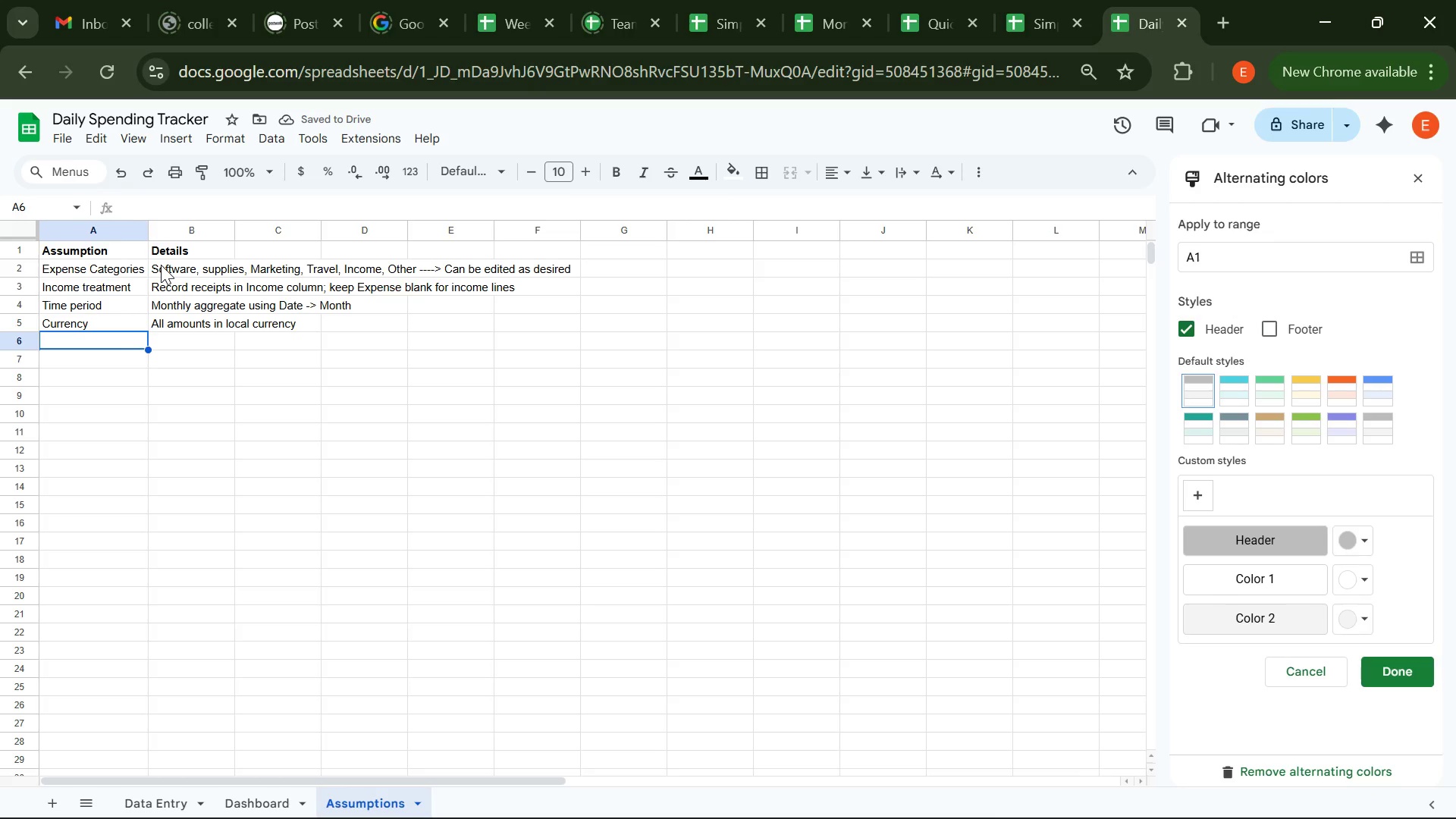 
left_click([161, 265])
 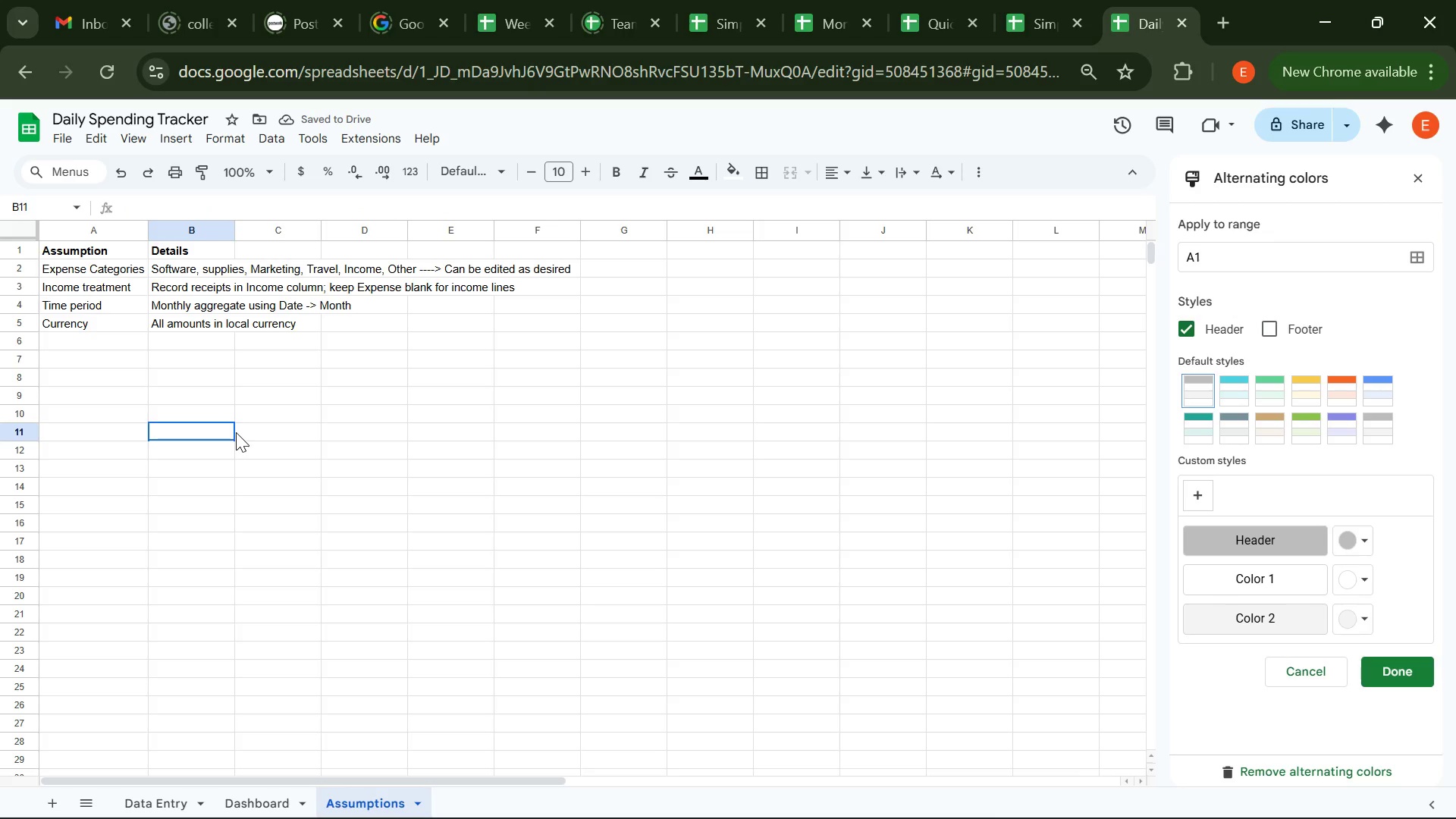 
left_click([236, 432])
 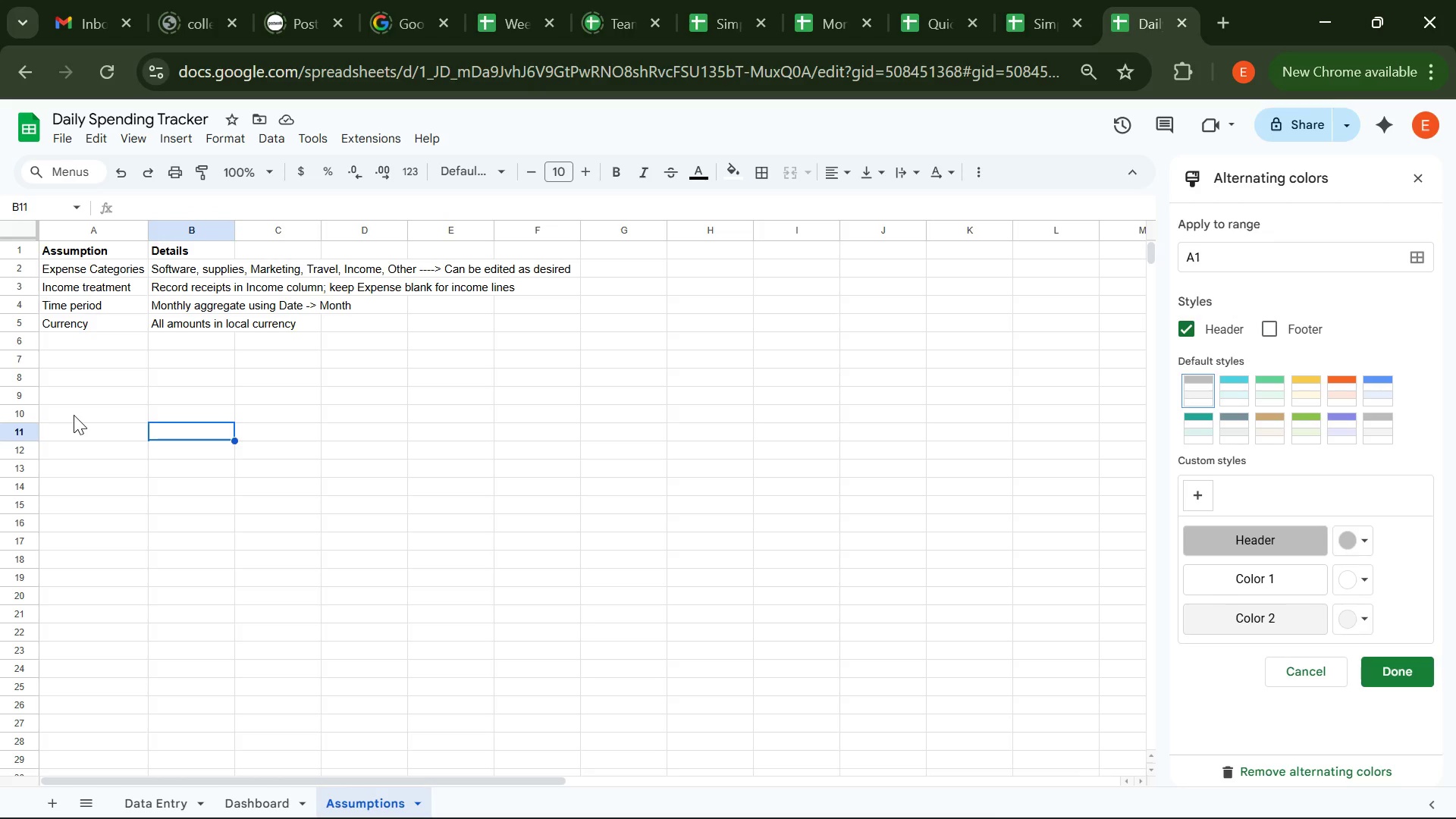 
left_click([74, 415])
 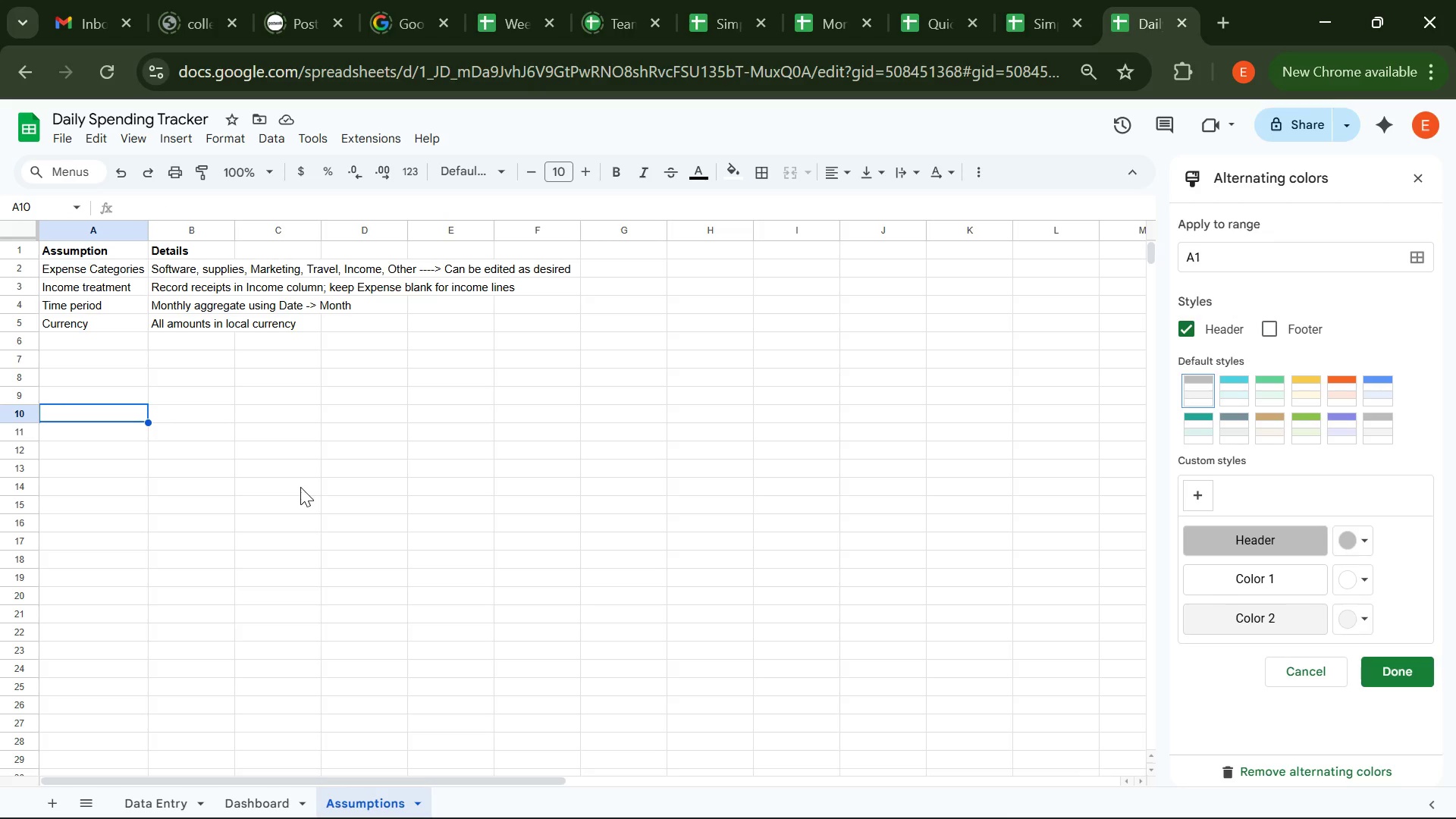 
wait(7.85)
 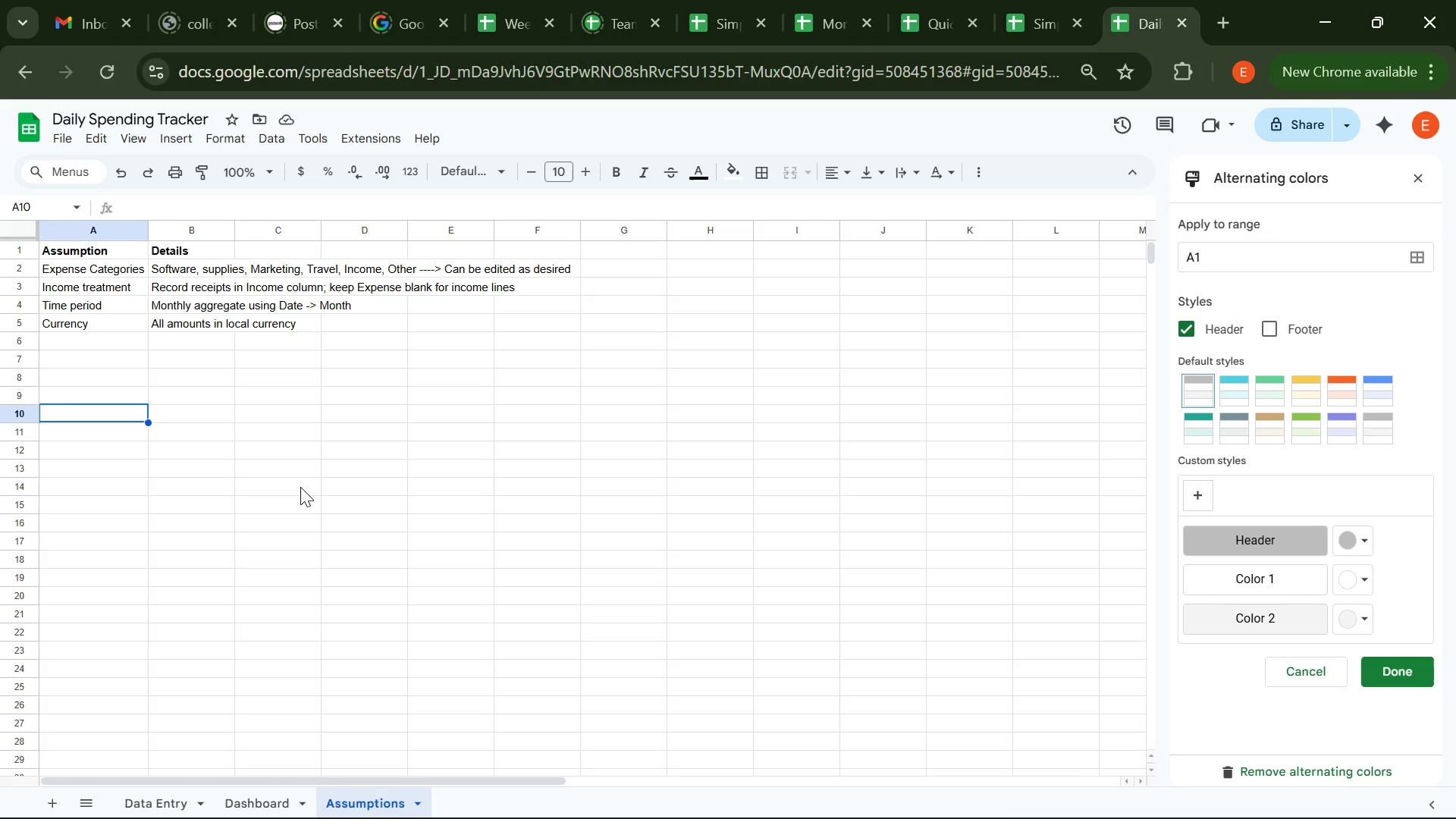 
left_click([233, 802])
 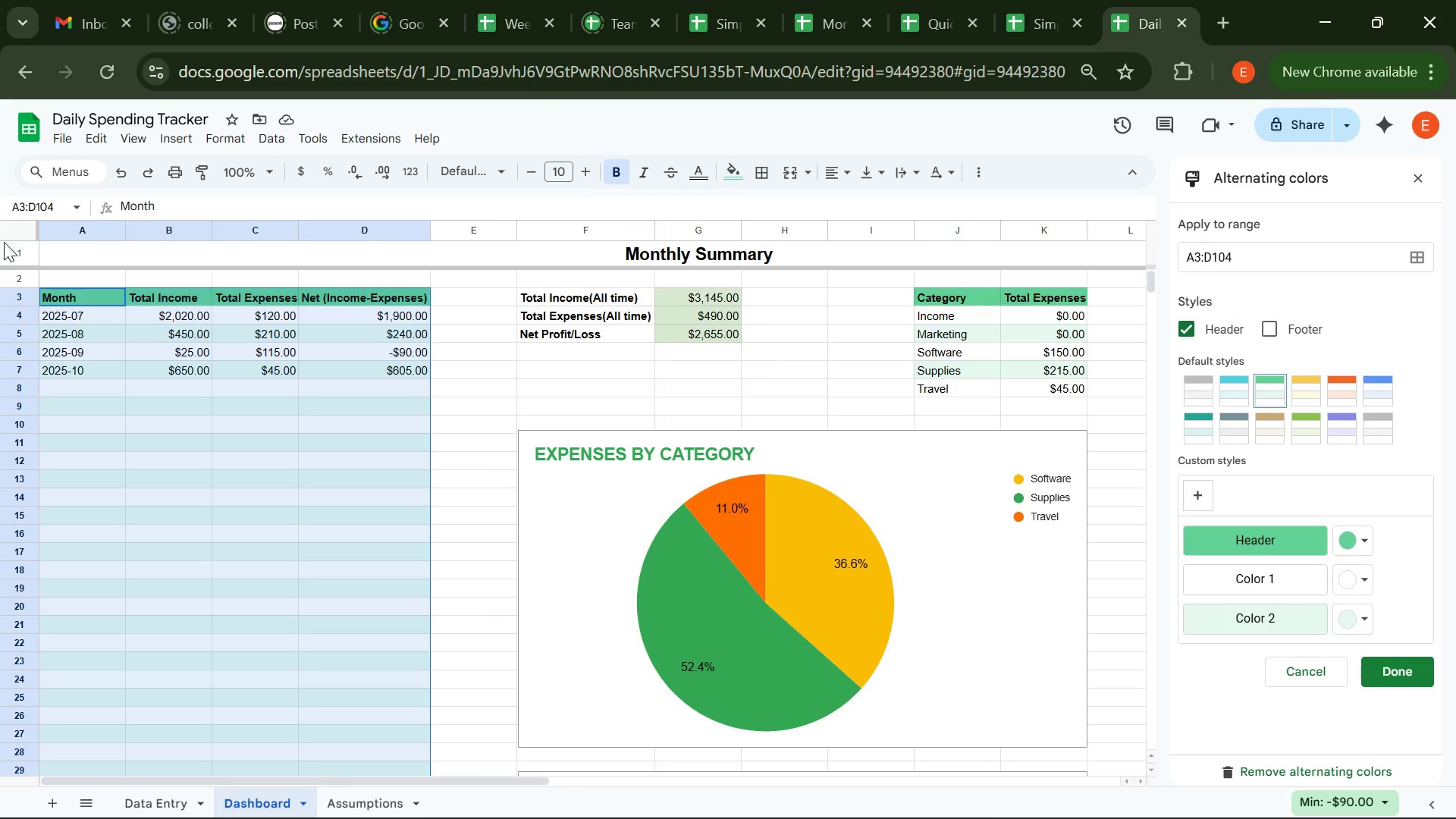 
left_click([17, 253])
 